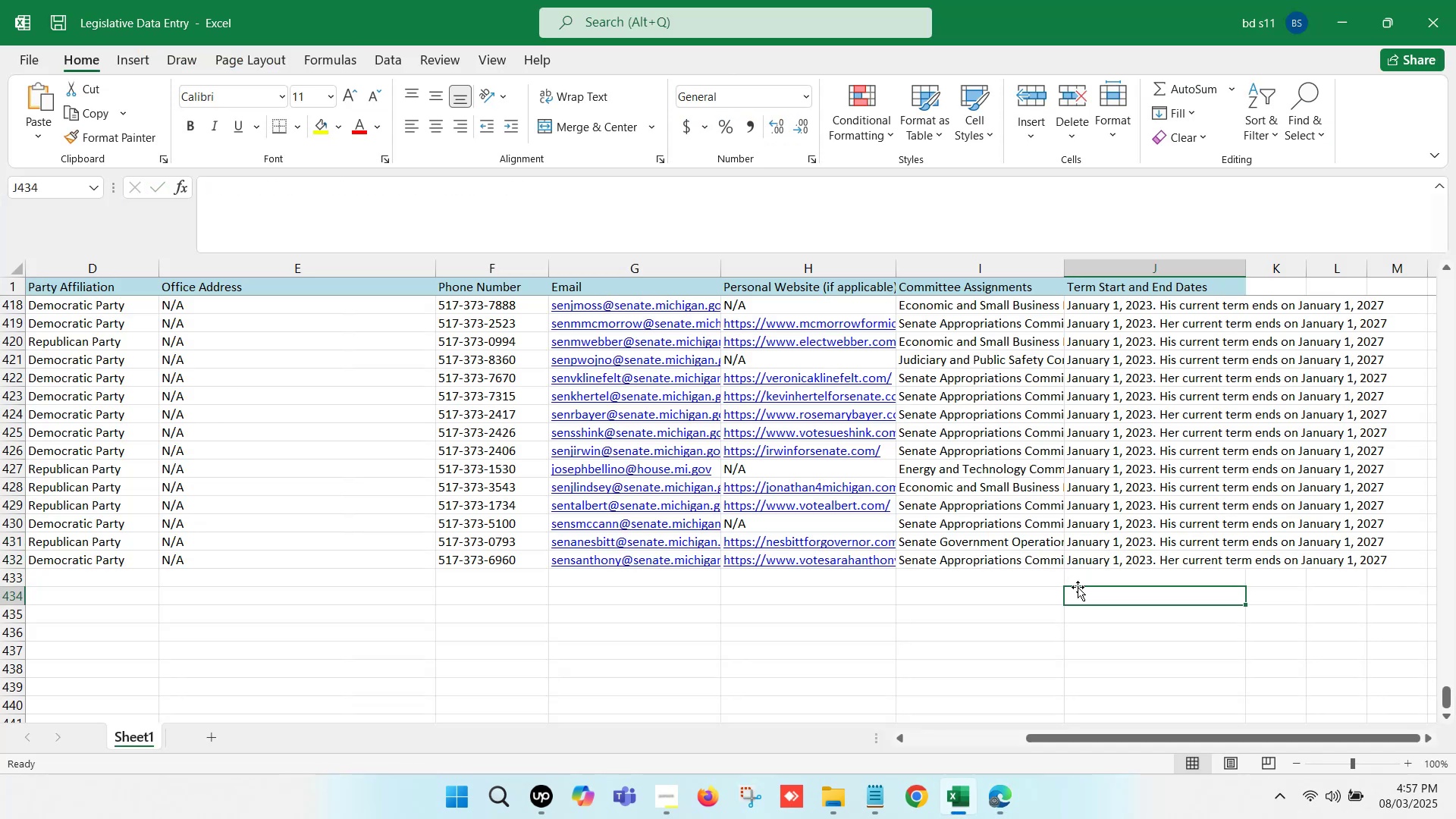 
key(Control+S)
 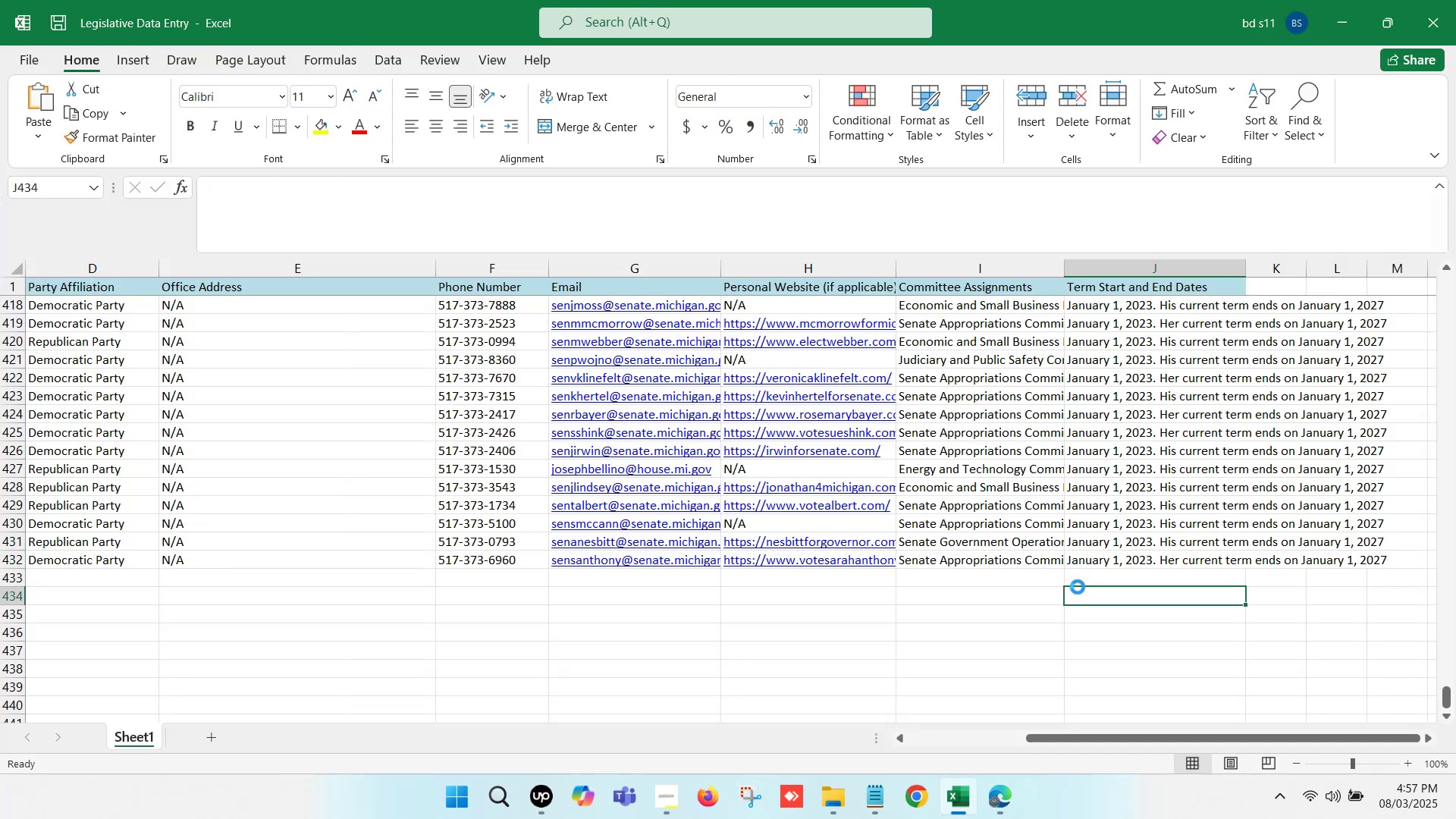 
key(Control+S)
 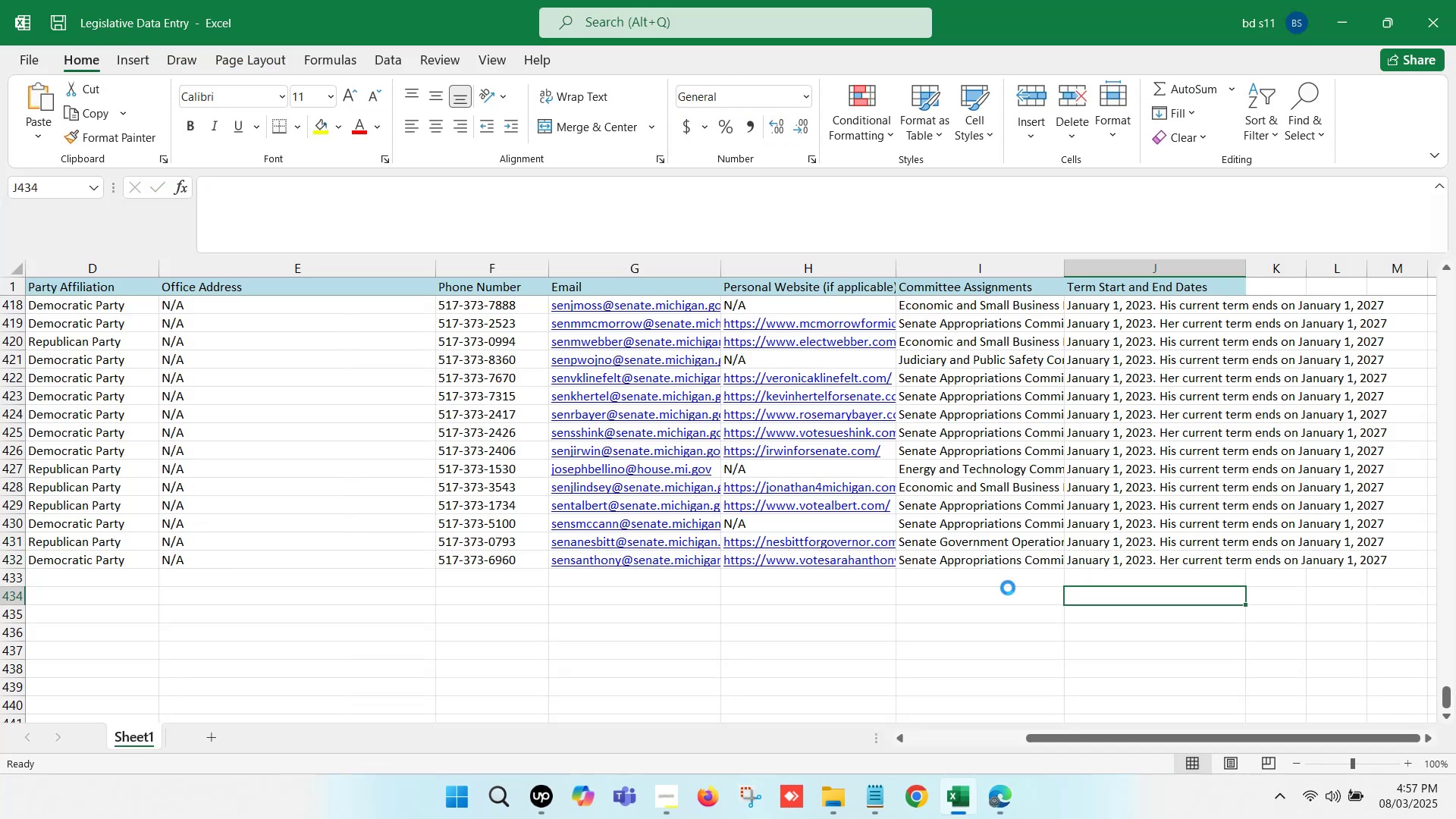 
left_click([991, 581])
 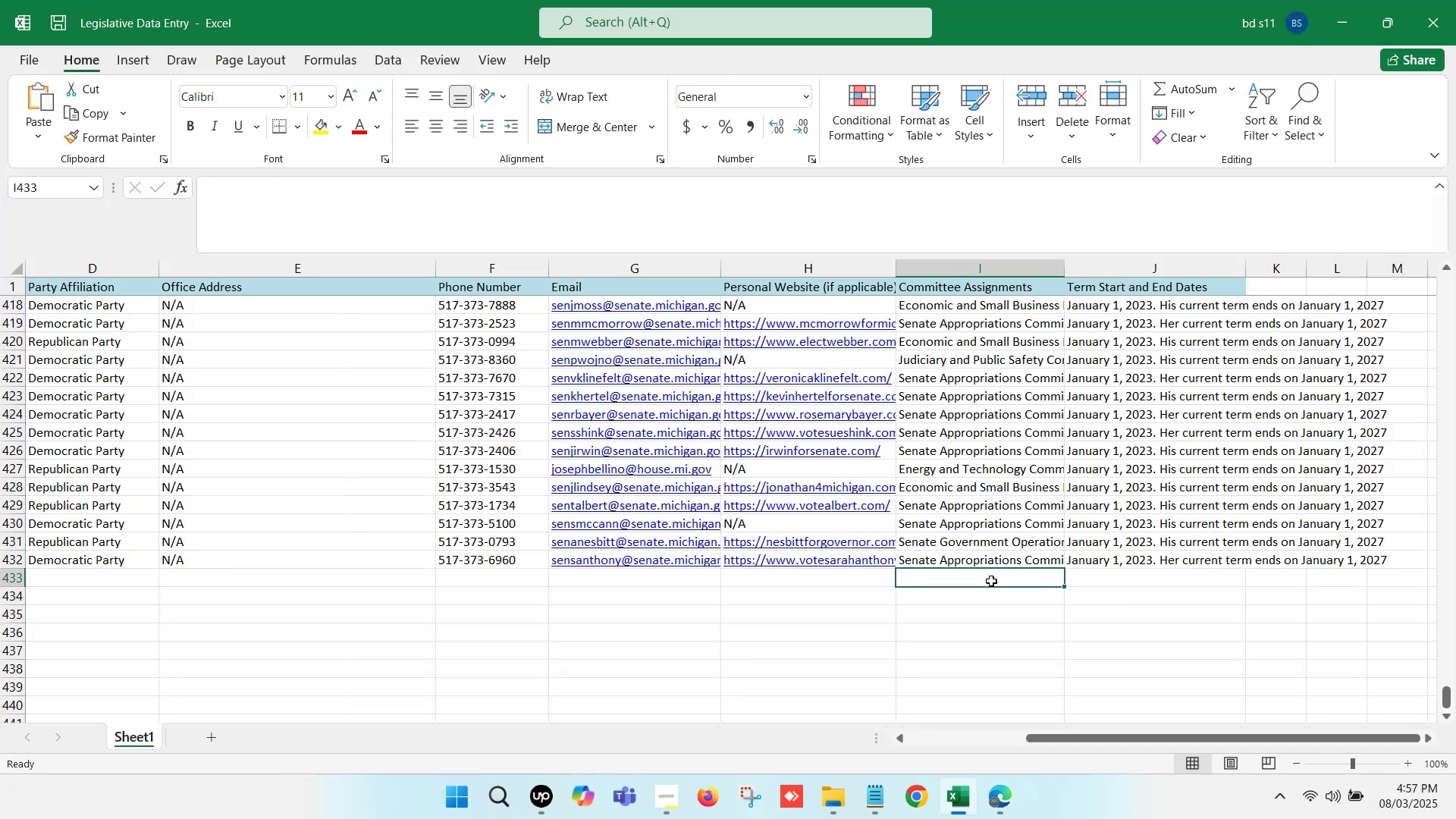 
hold_key(key=ArrowLeft, duration=1.51)
 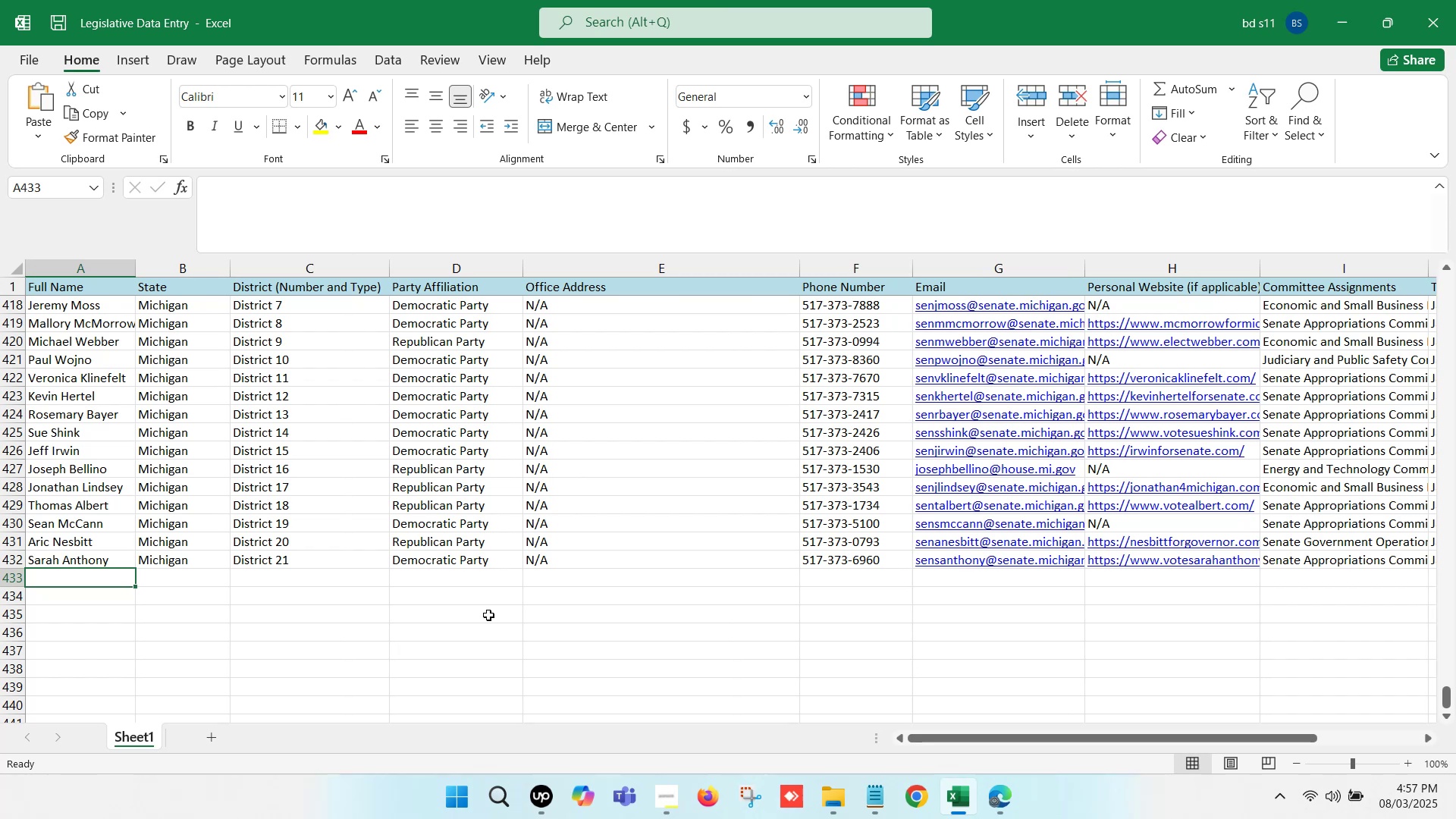 
key(ArrowLeft)
 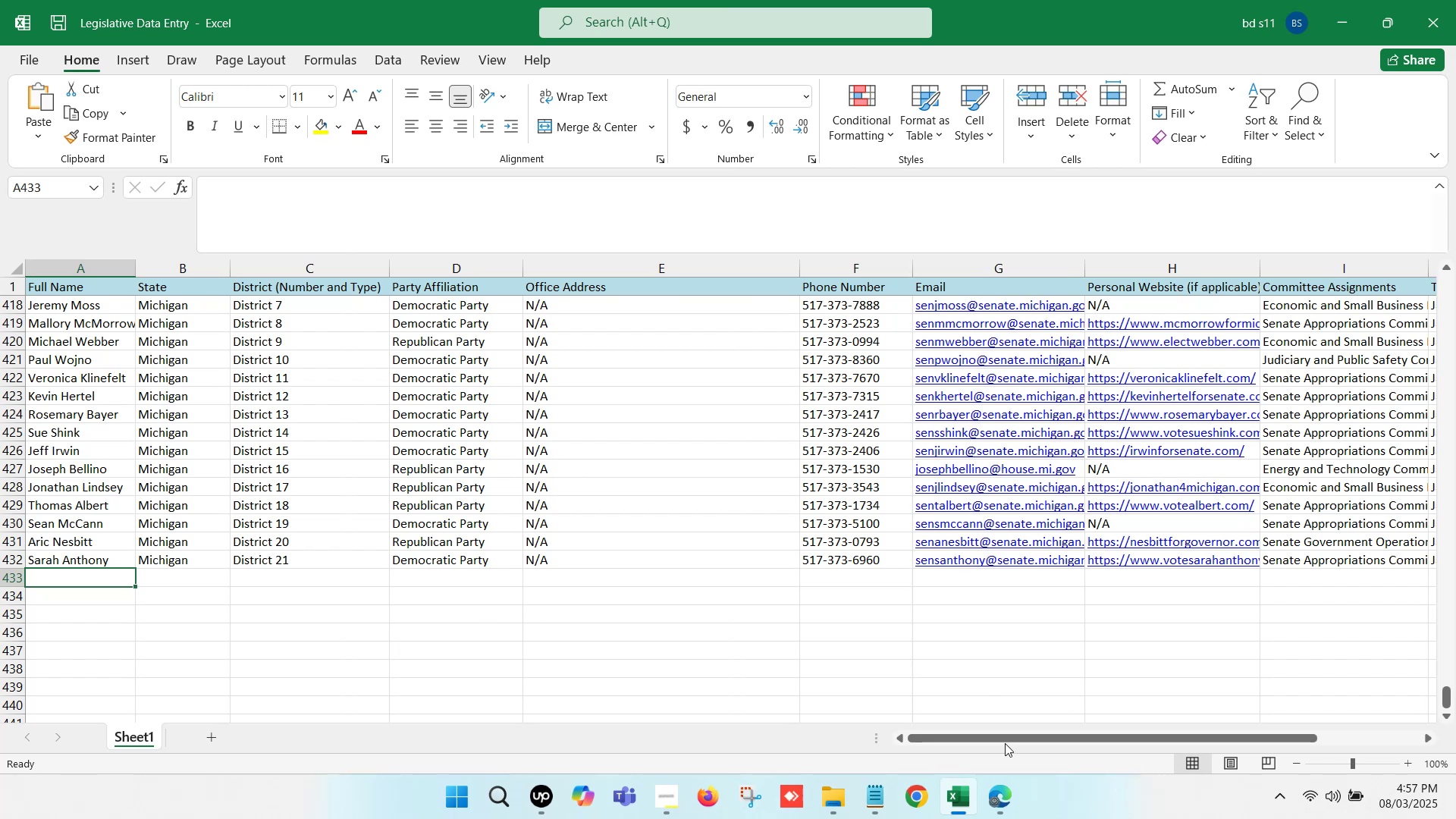 
left_click([1004, 778])
 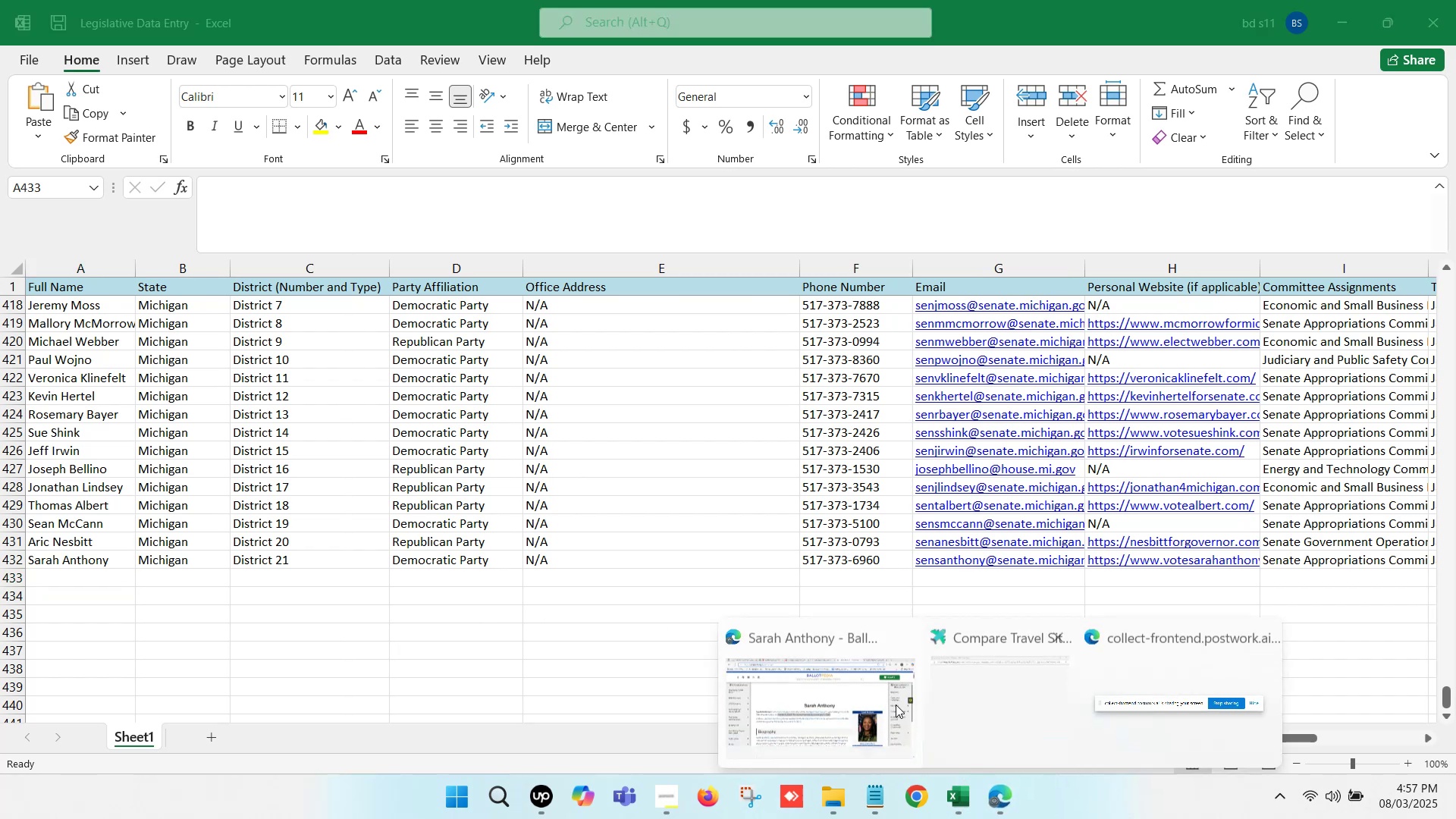 
left_click([817, 673])
 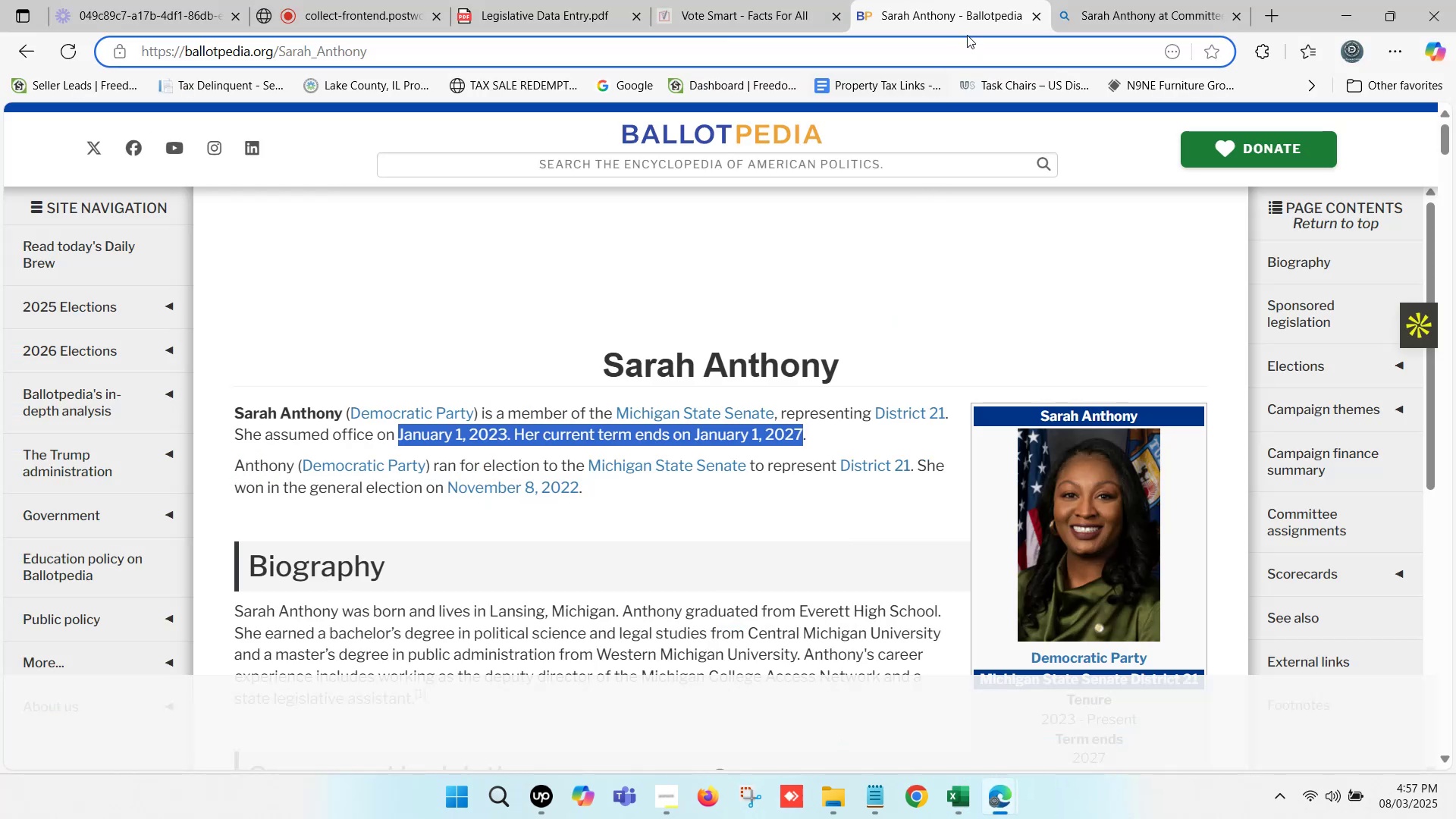 
left_click([1013, 0])
 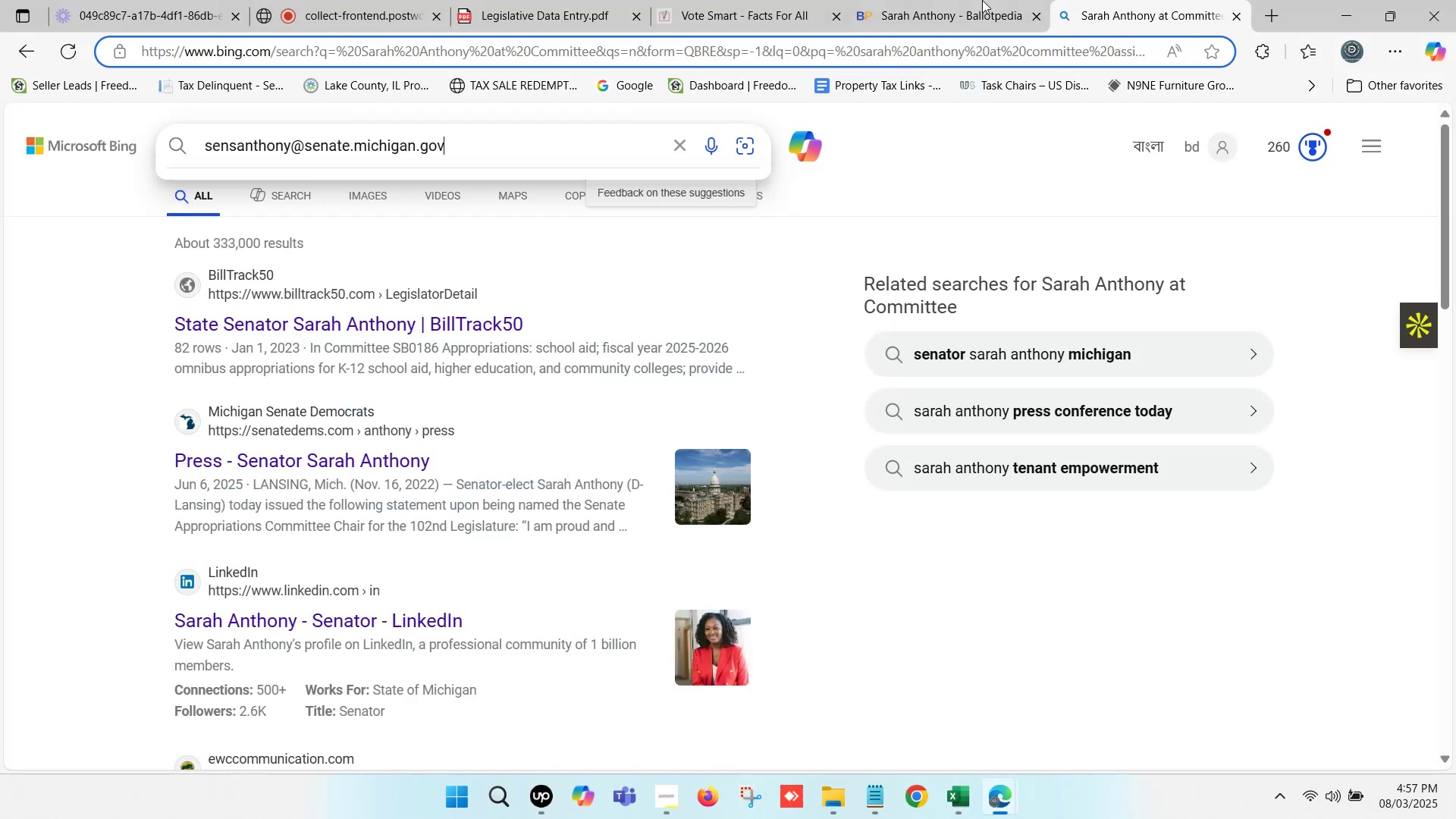 
left_click([766, 0])
 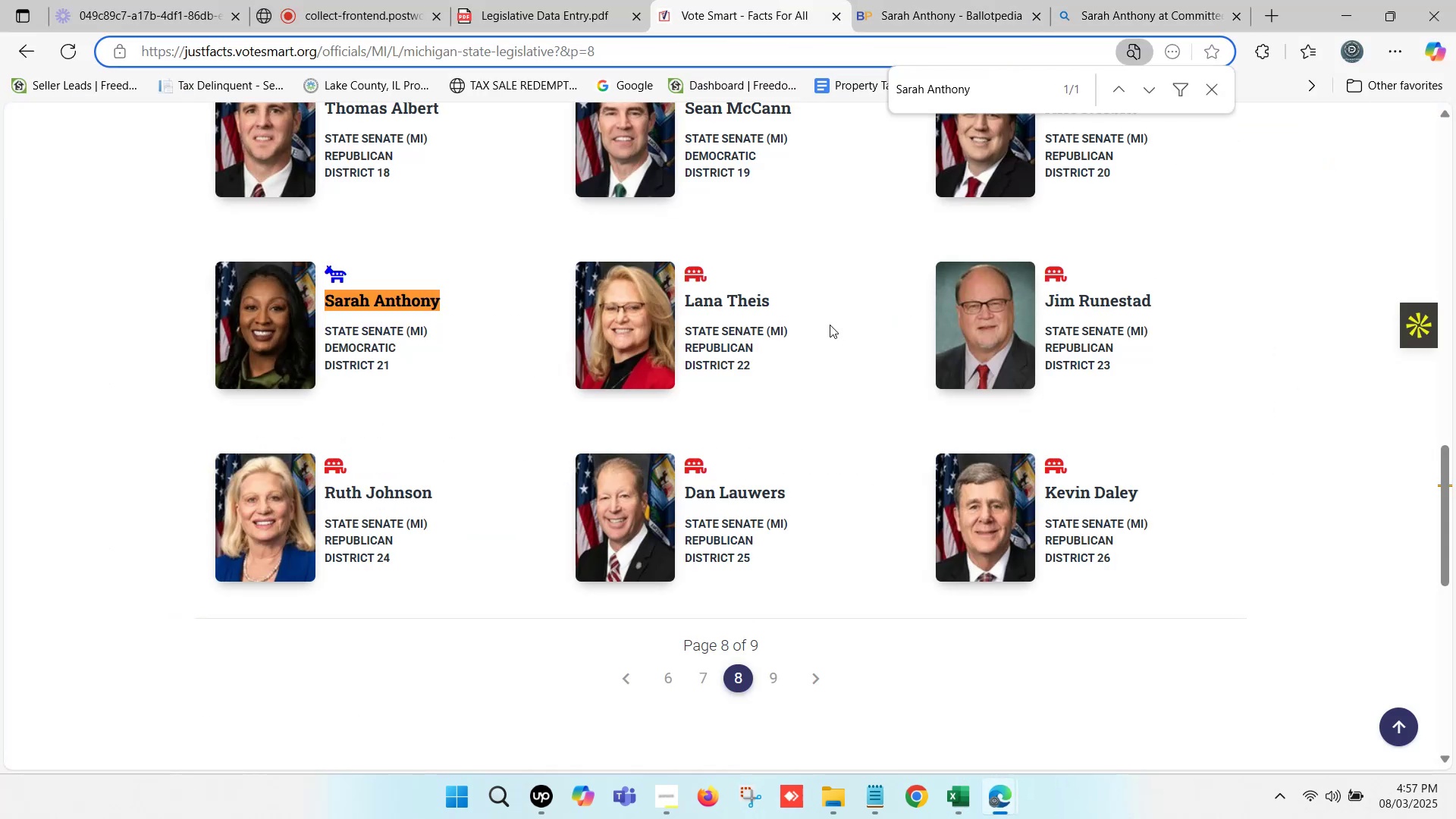 
left_click_drag(start_coordinate=[778, 303], to_coordinate=[687, 298])
 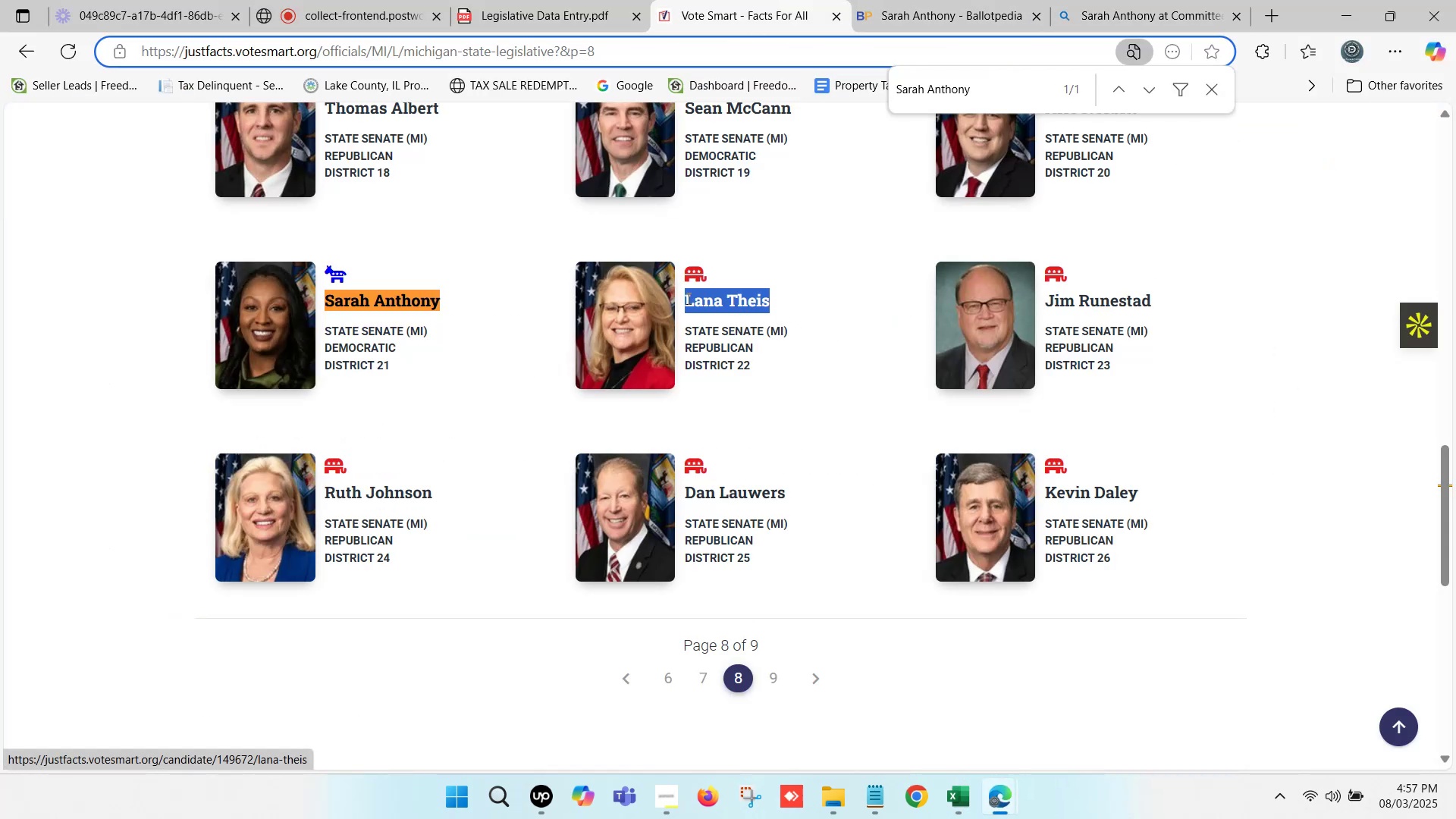 
key(Control+C)
 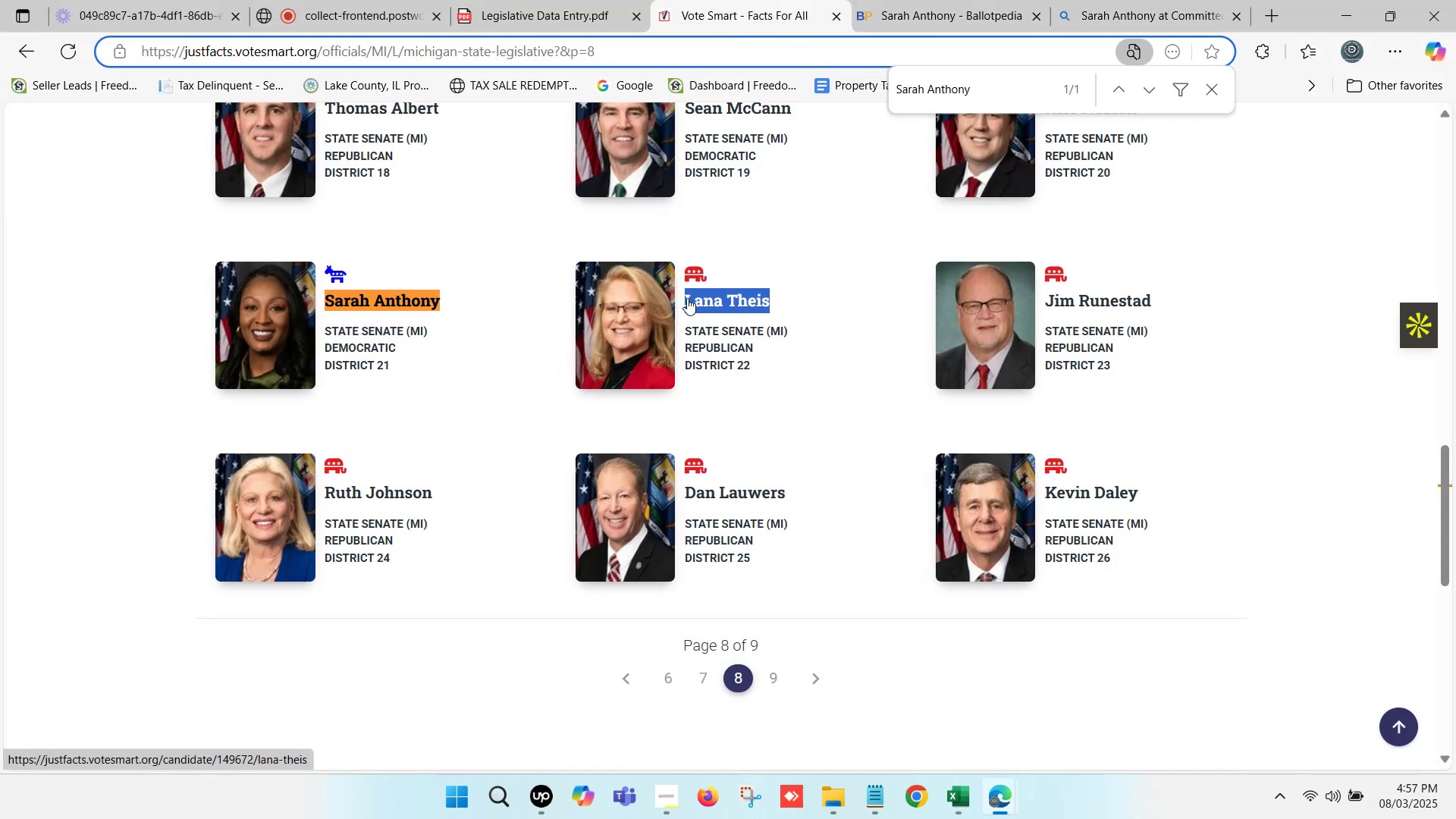 
key(Control+F)
 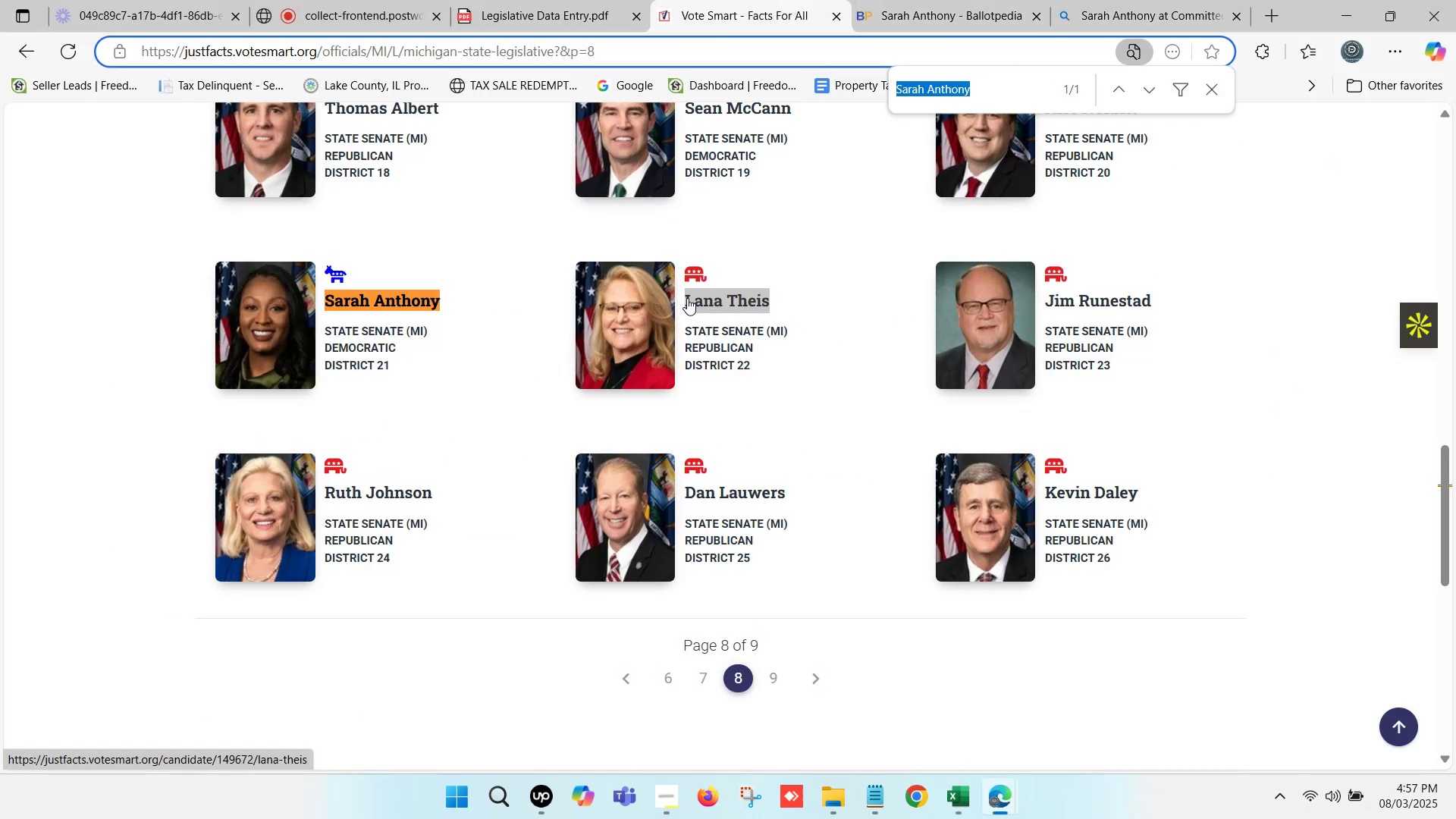 
key(Control+V)
 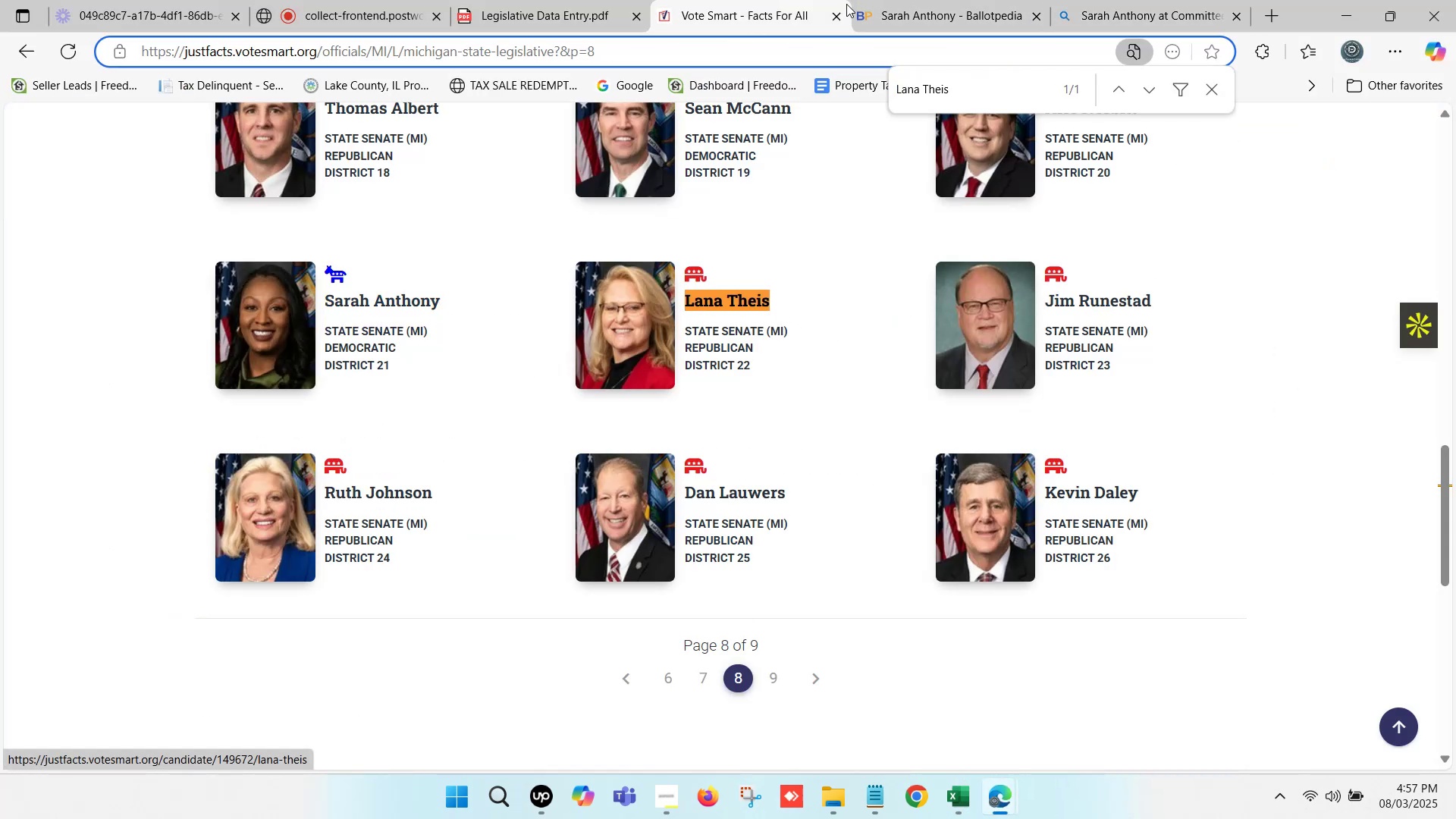 
left_click([919, 0])
 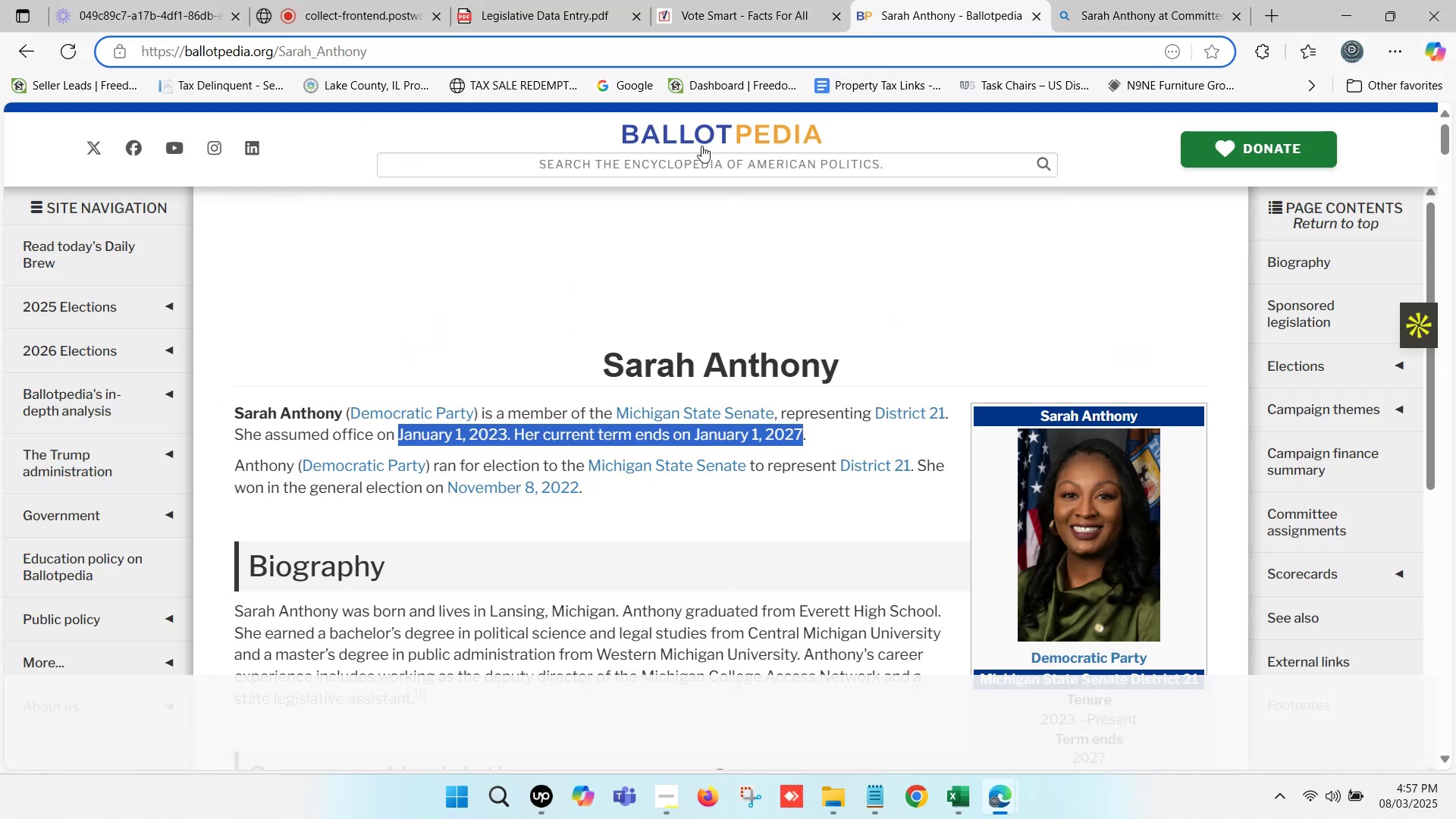 
left_click([695, 152])
 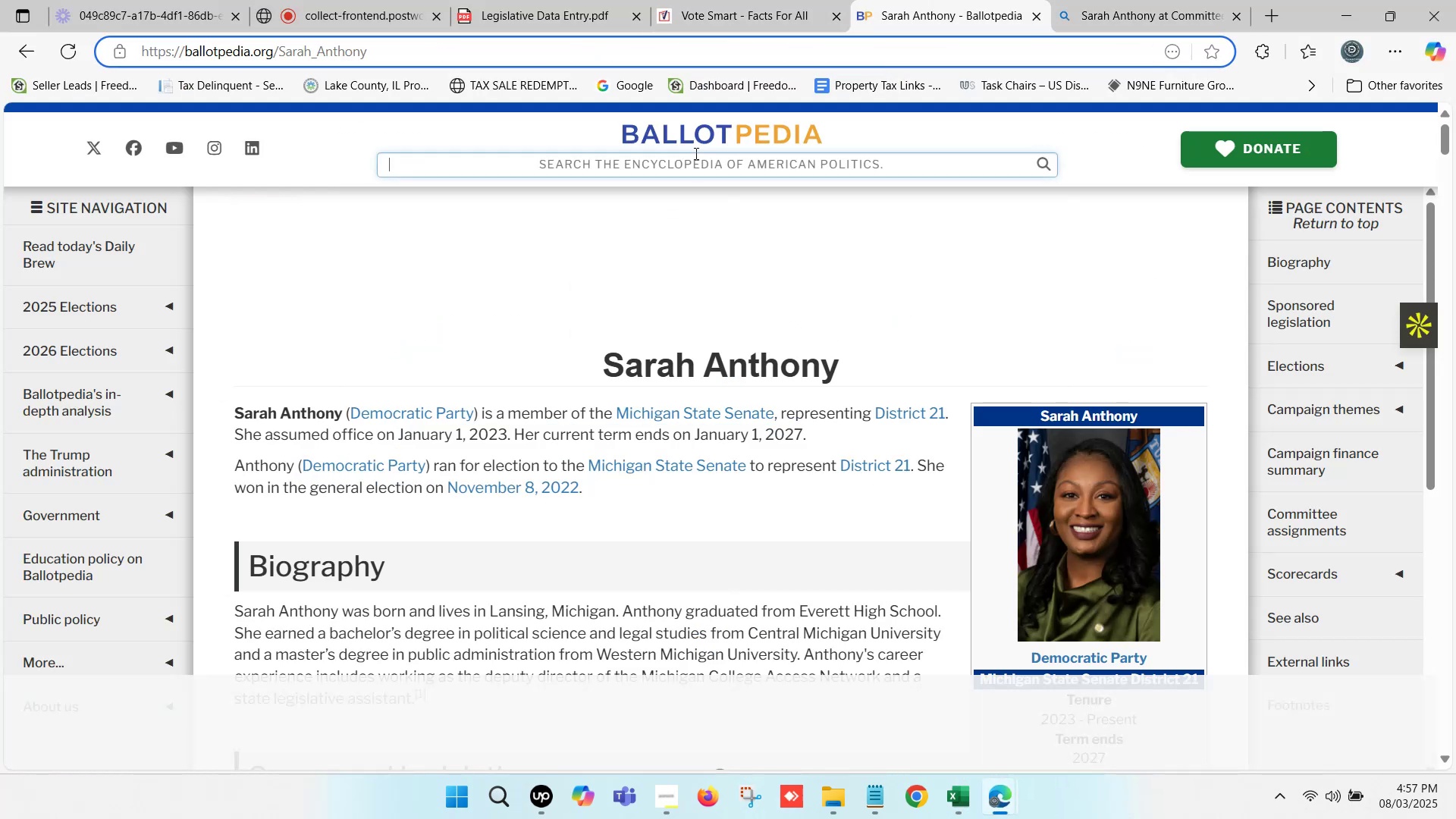 
key(Control+ControlLeft)
 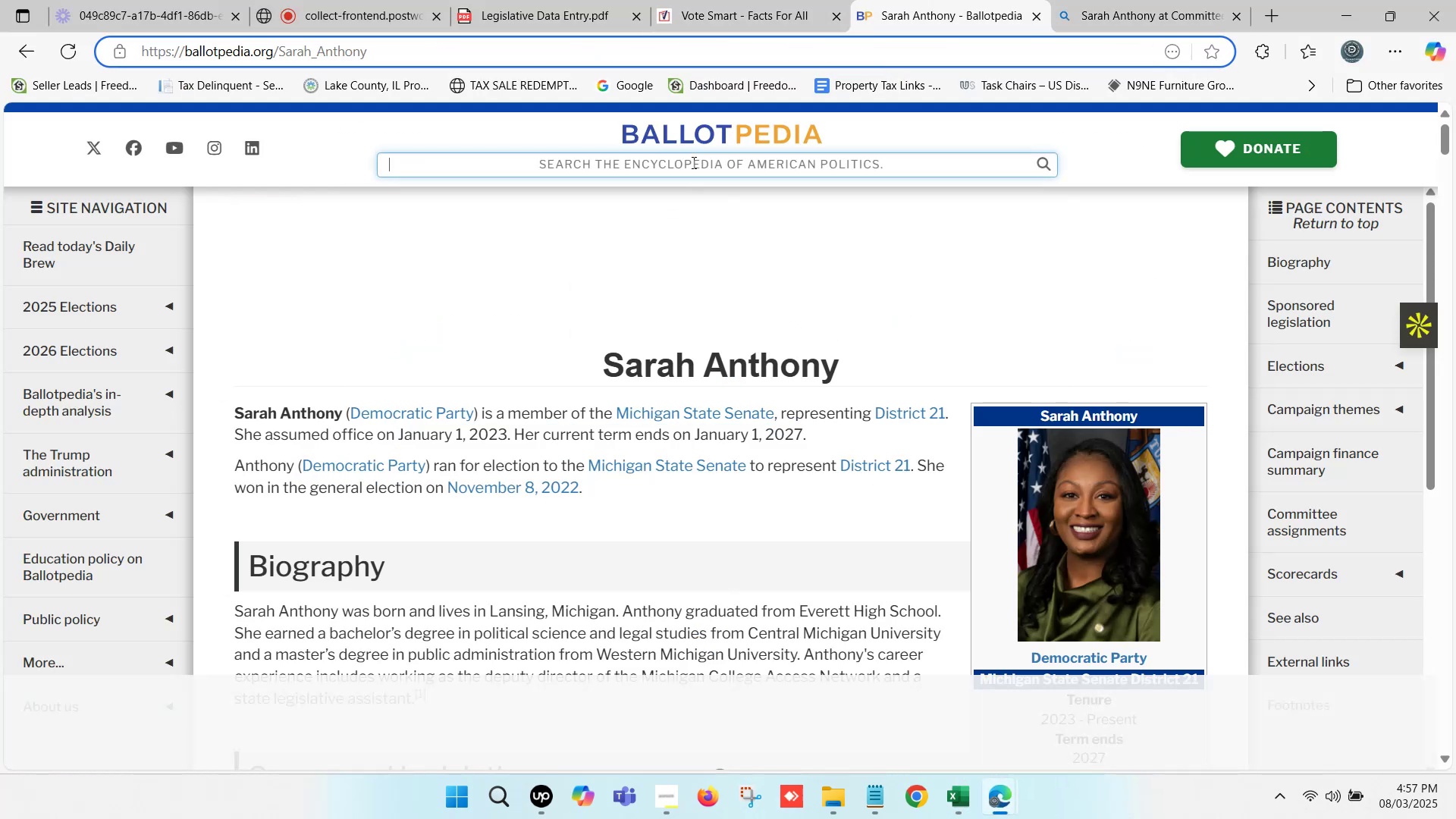 
key(Control+V)
 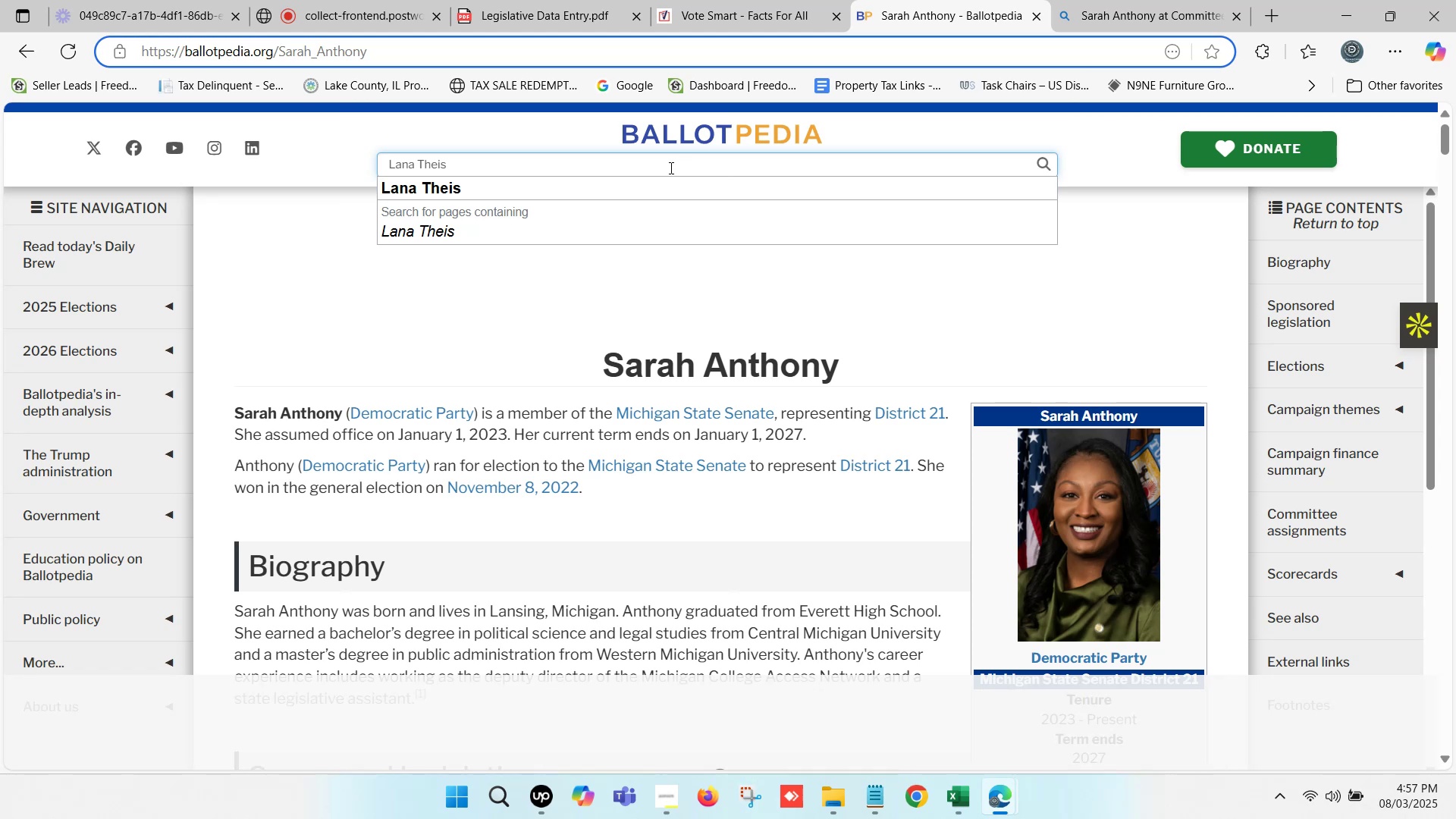 
left_click([597, 182])
 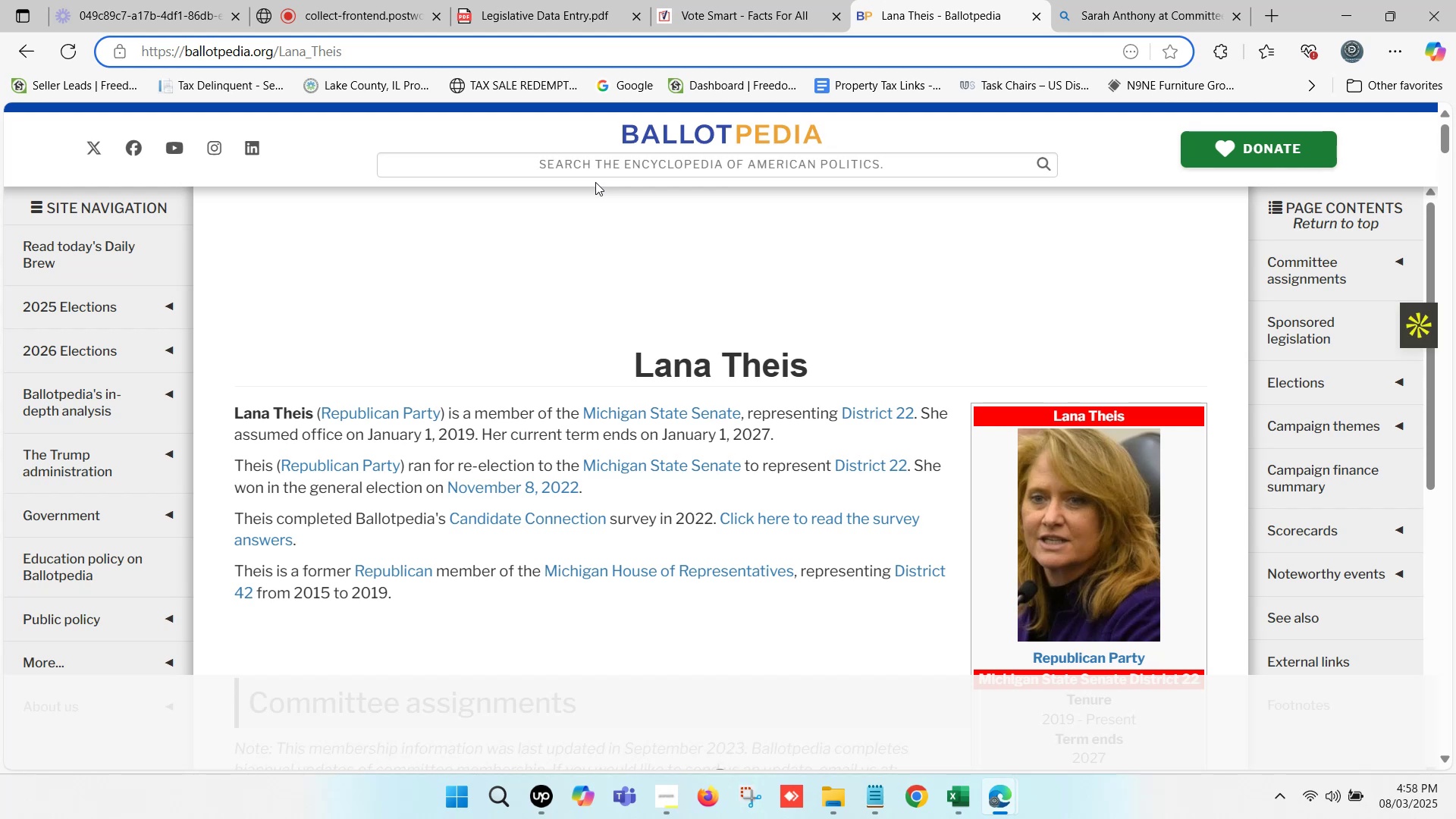 
wait(27.95)
 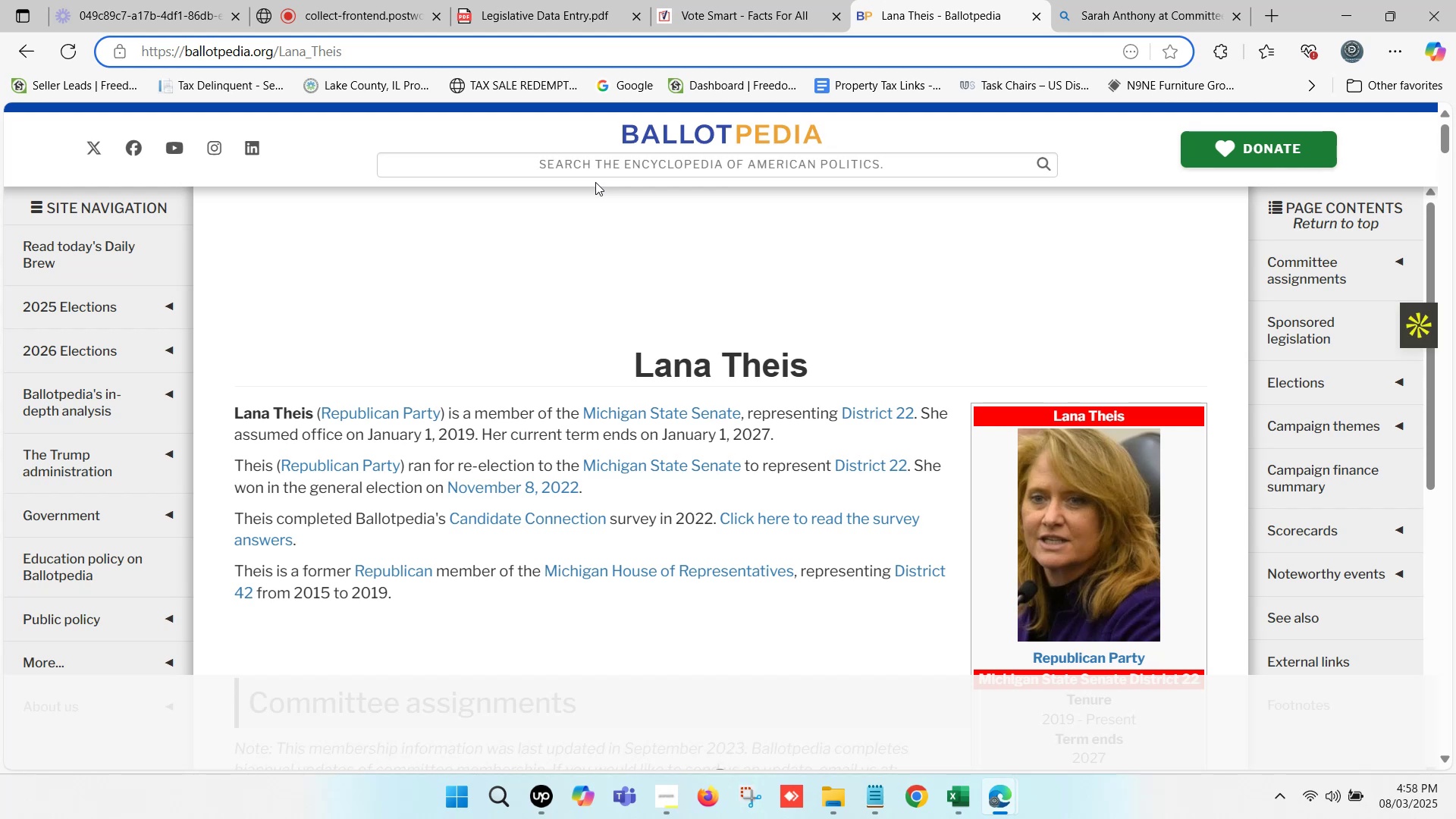 
left_click_drag(start_coordinate=[829, 360], to_coordinate=[633, 356])
 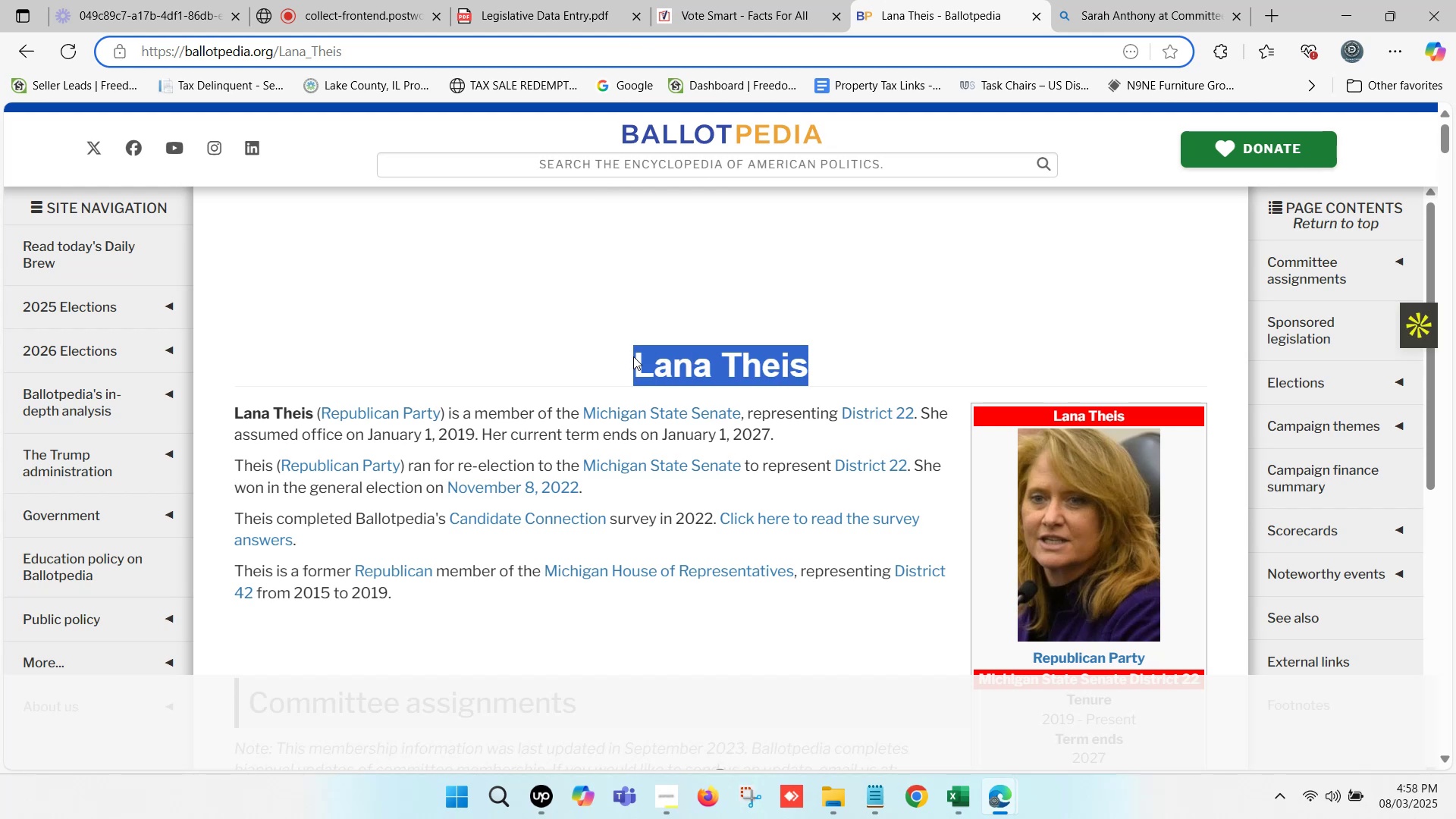 
key(Control+C)
 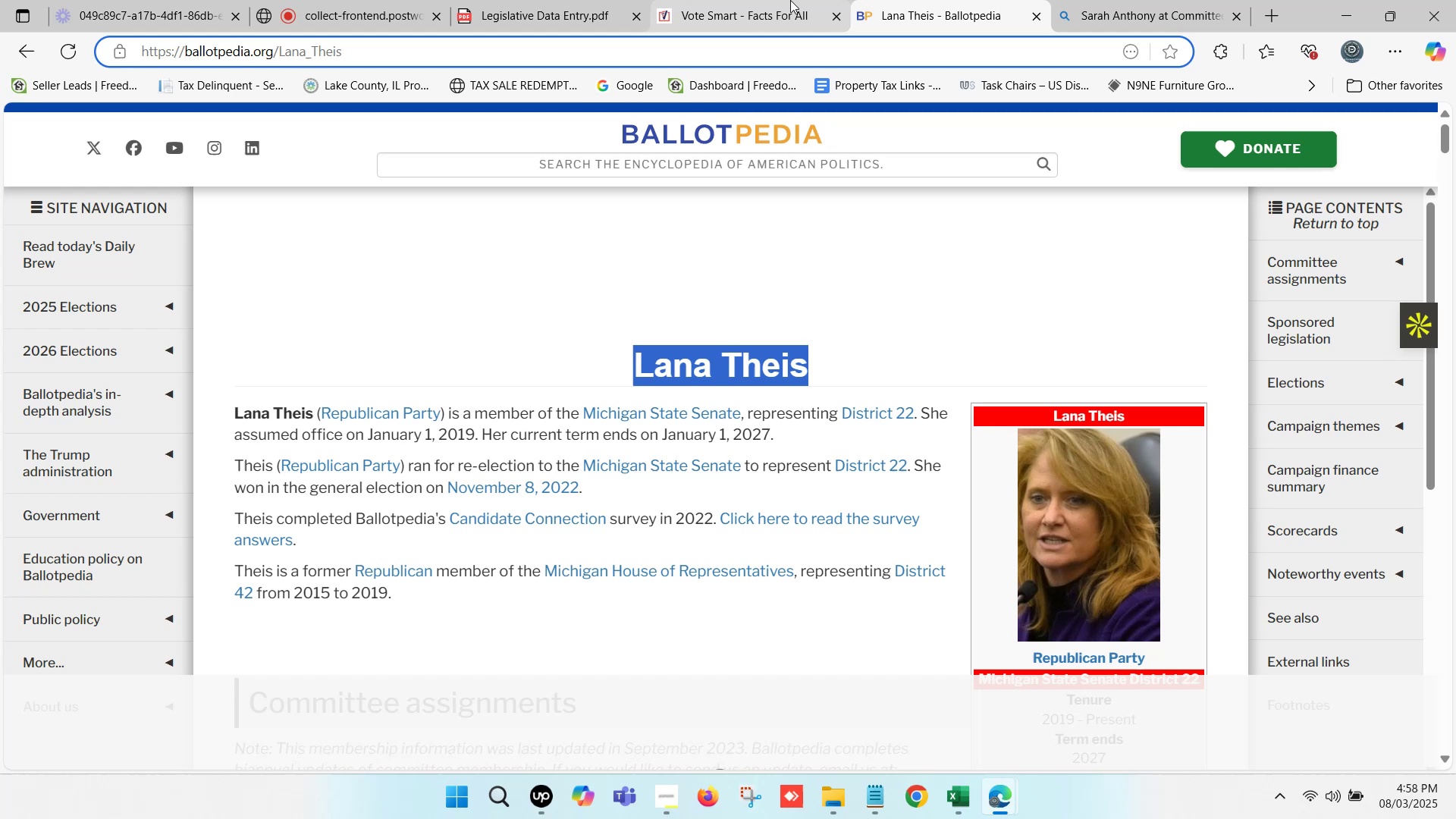 
left_click([790, 0])
 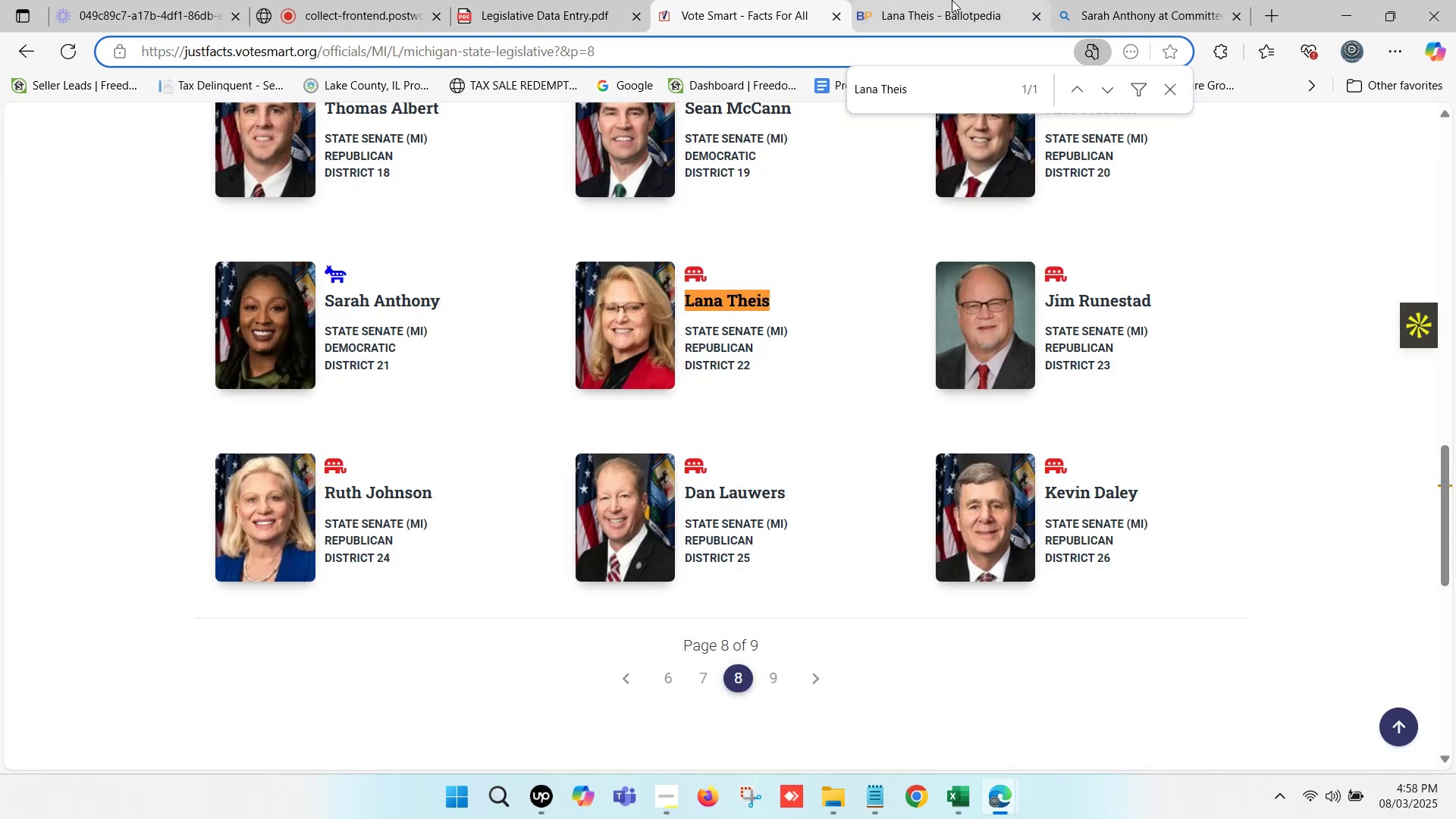 
left_click([957, 0])
 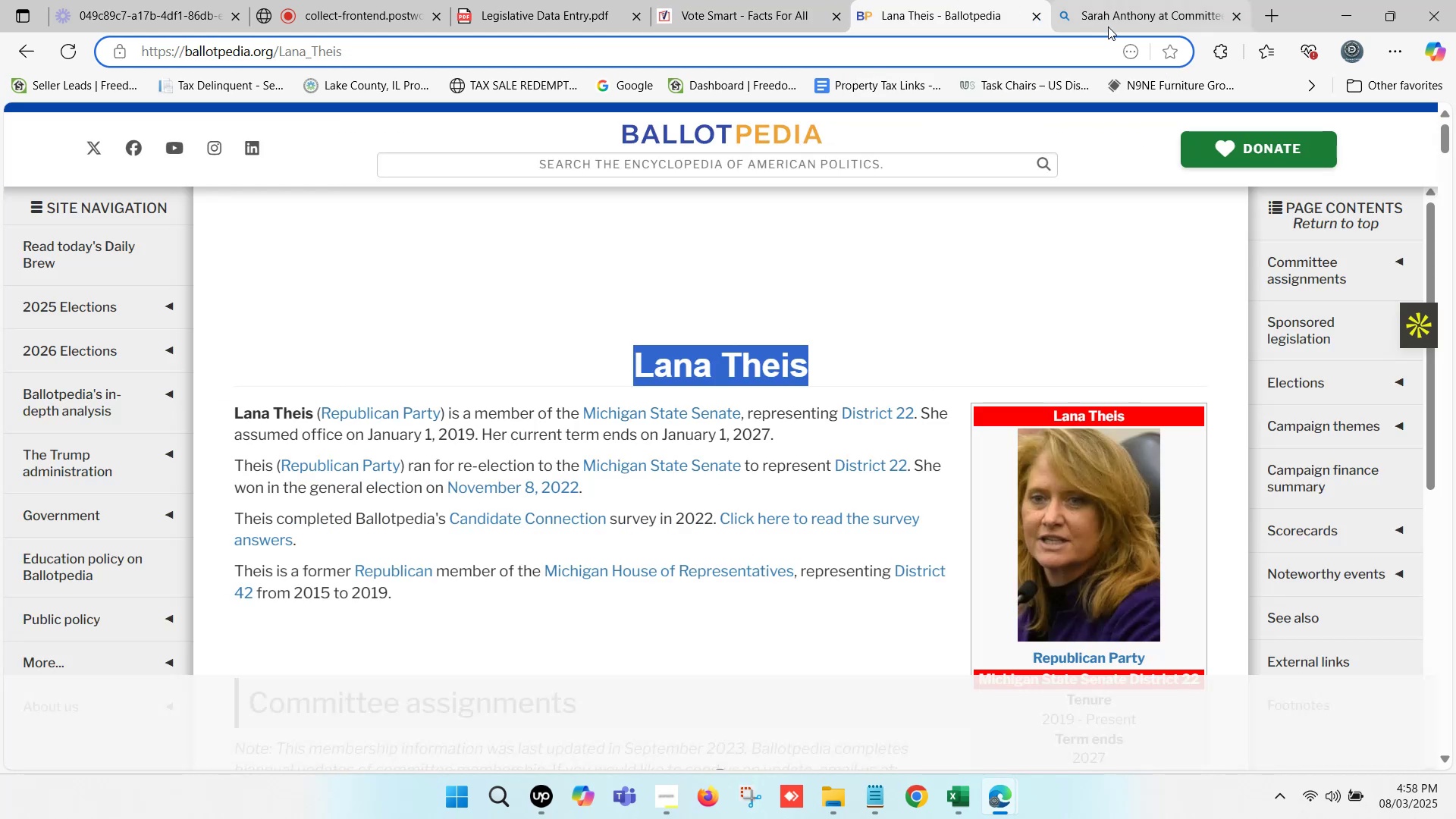 
scroll: coordinate [1101, 416], scroll_direction: down, amount: 6.0
 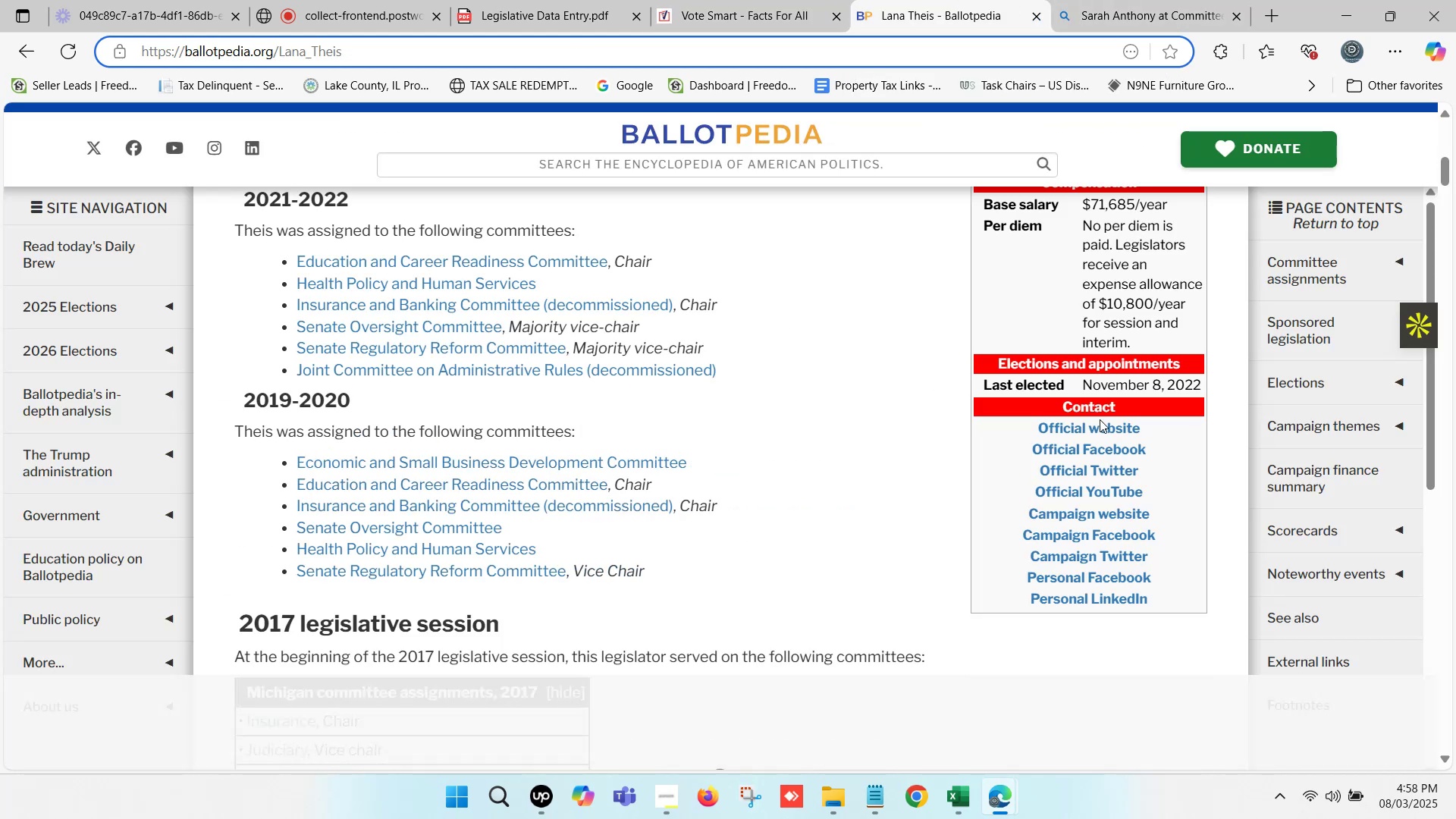 
hold_key(key=ControlLeft, duration=1.56)
left_click([1094, 423])
 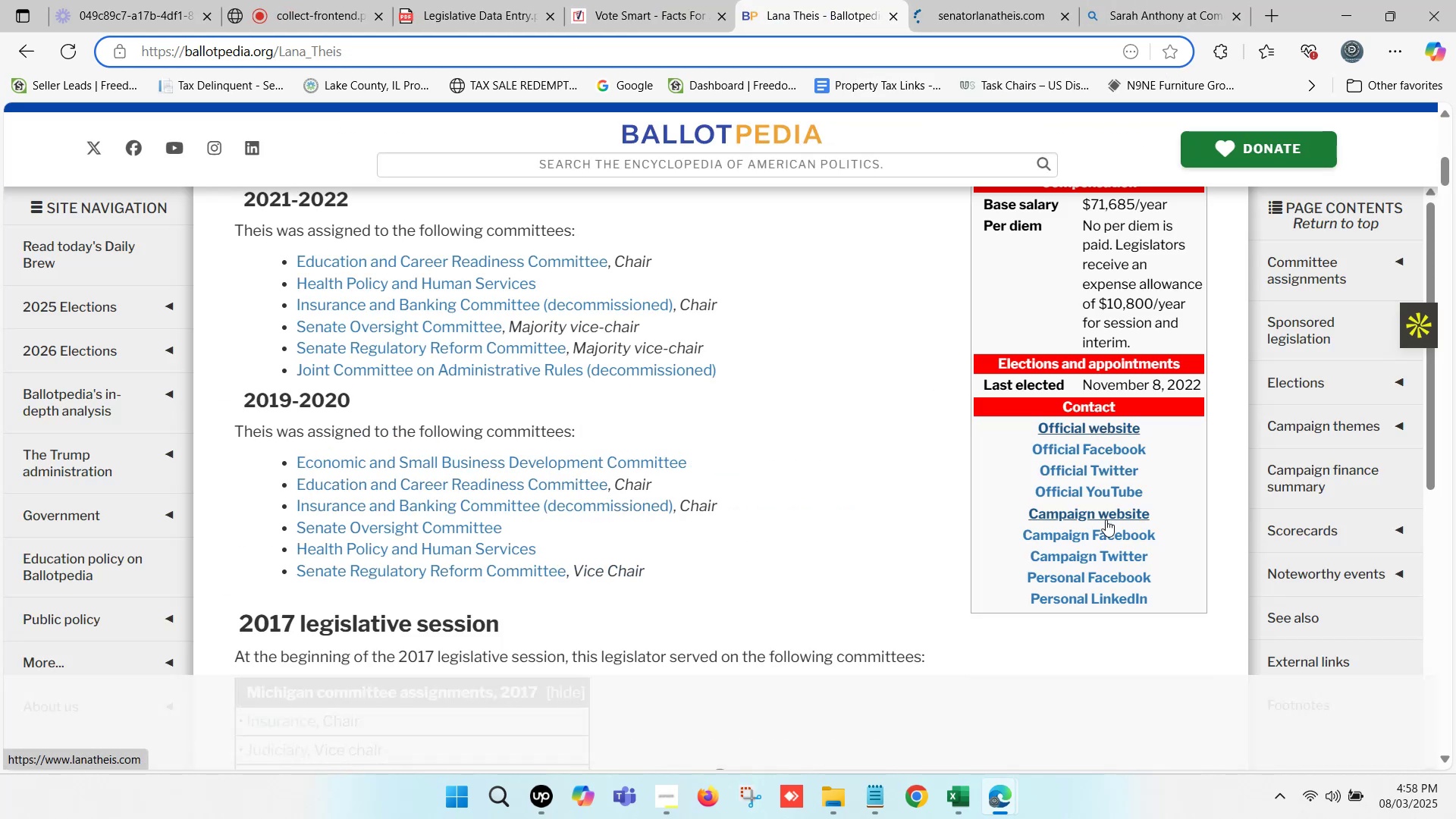 
left_click([1106, 516])
 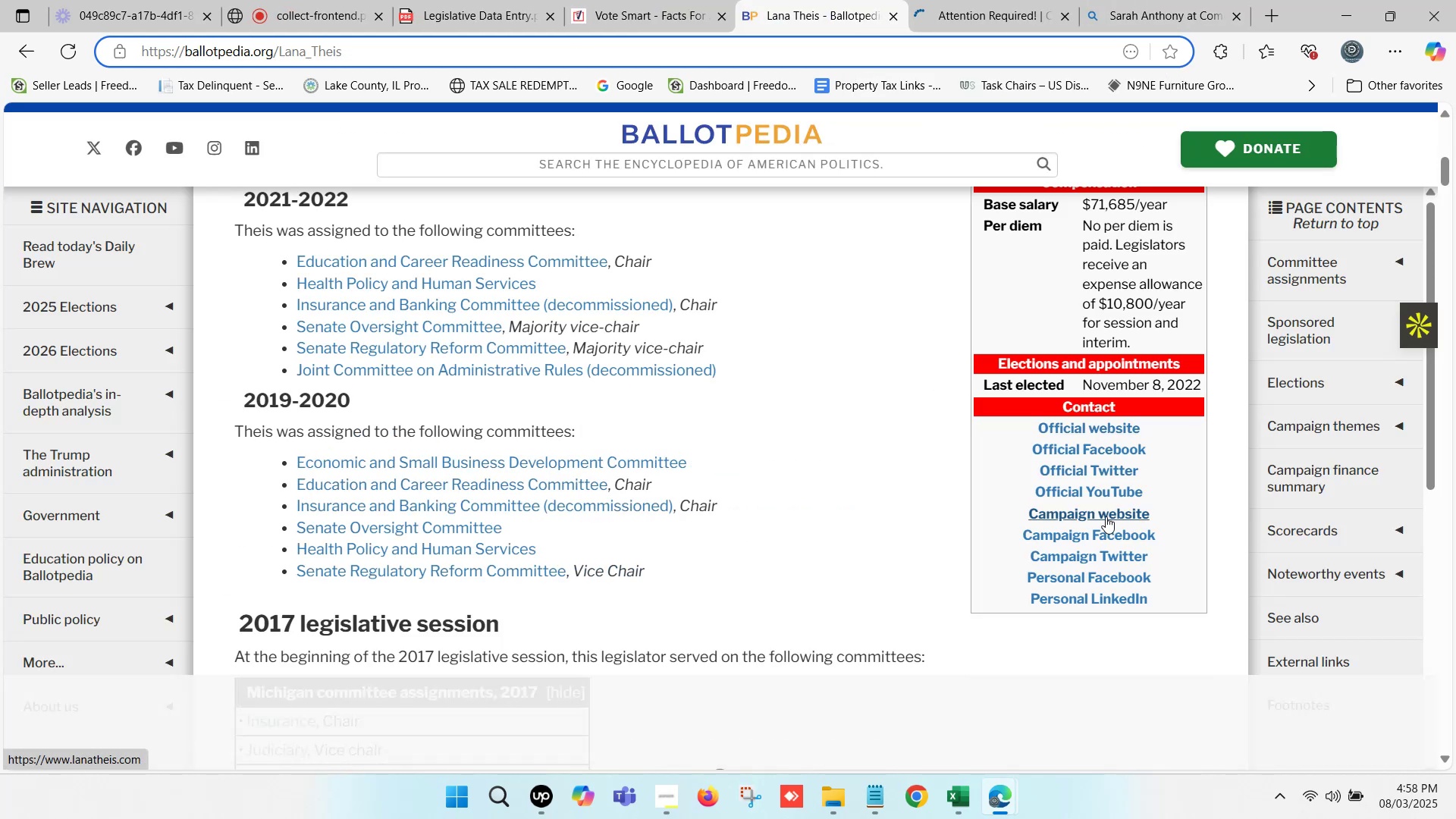 
key(Control+ControlLeft)
 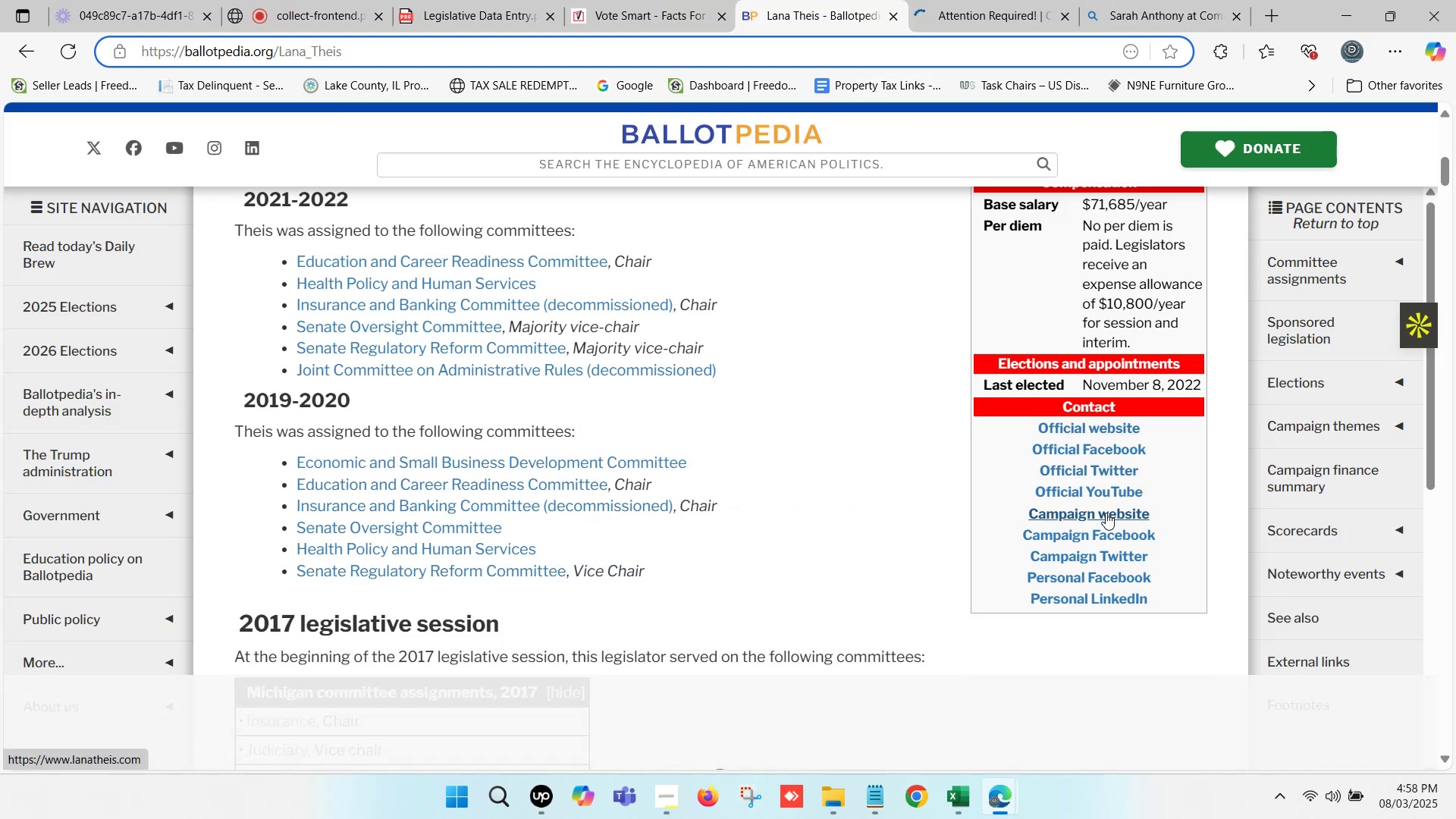 
key(Control+ControlLeft)
 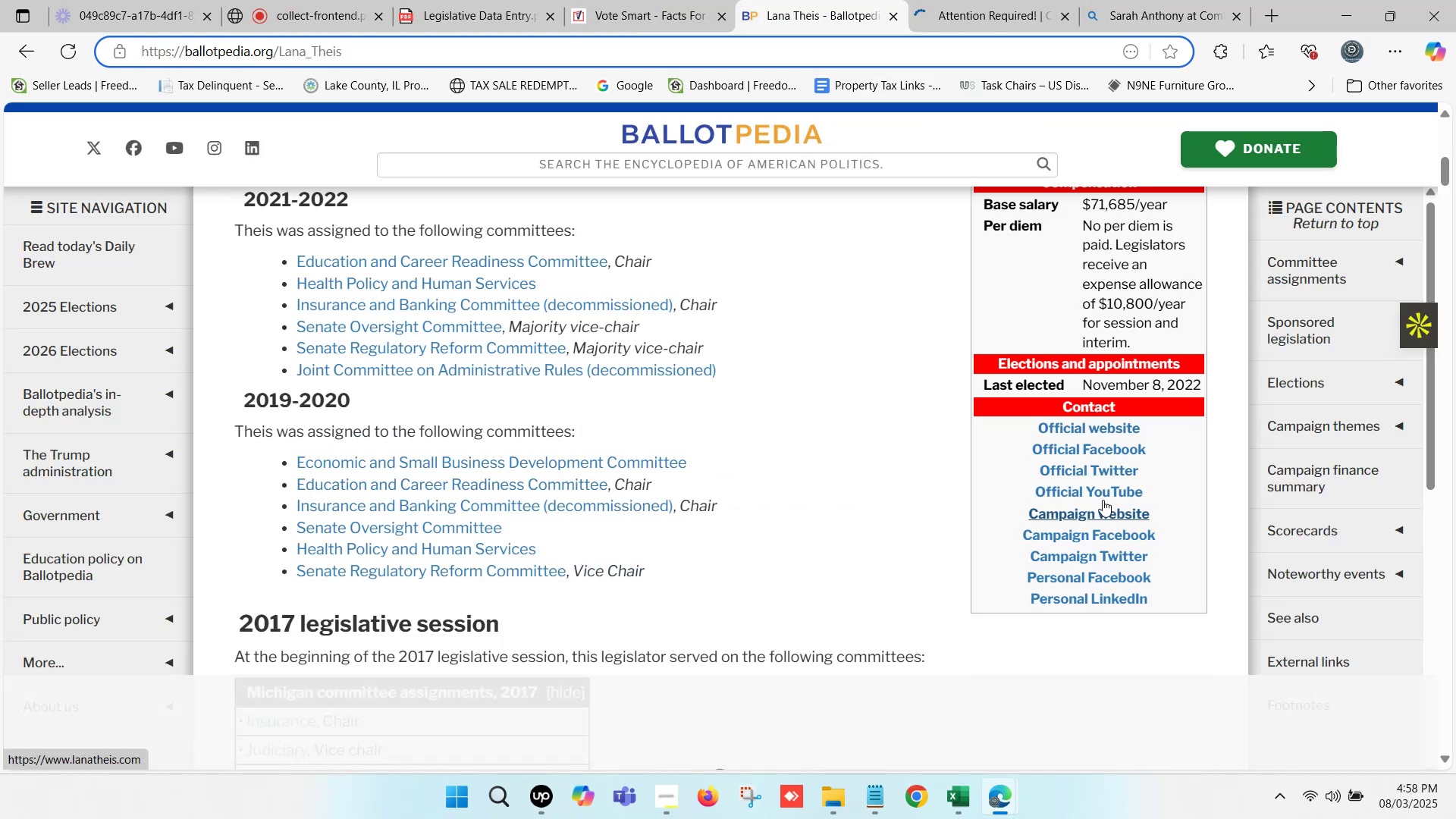 
key(Control+ControlLeft)
 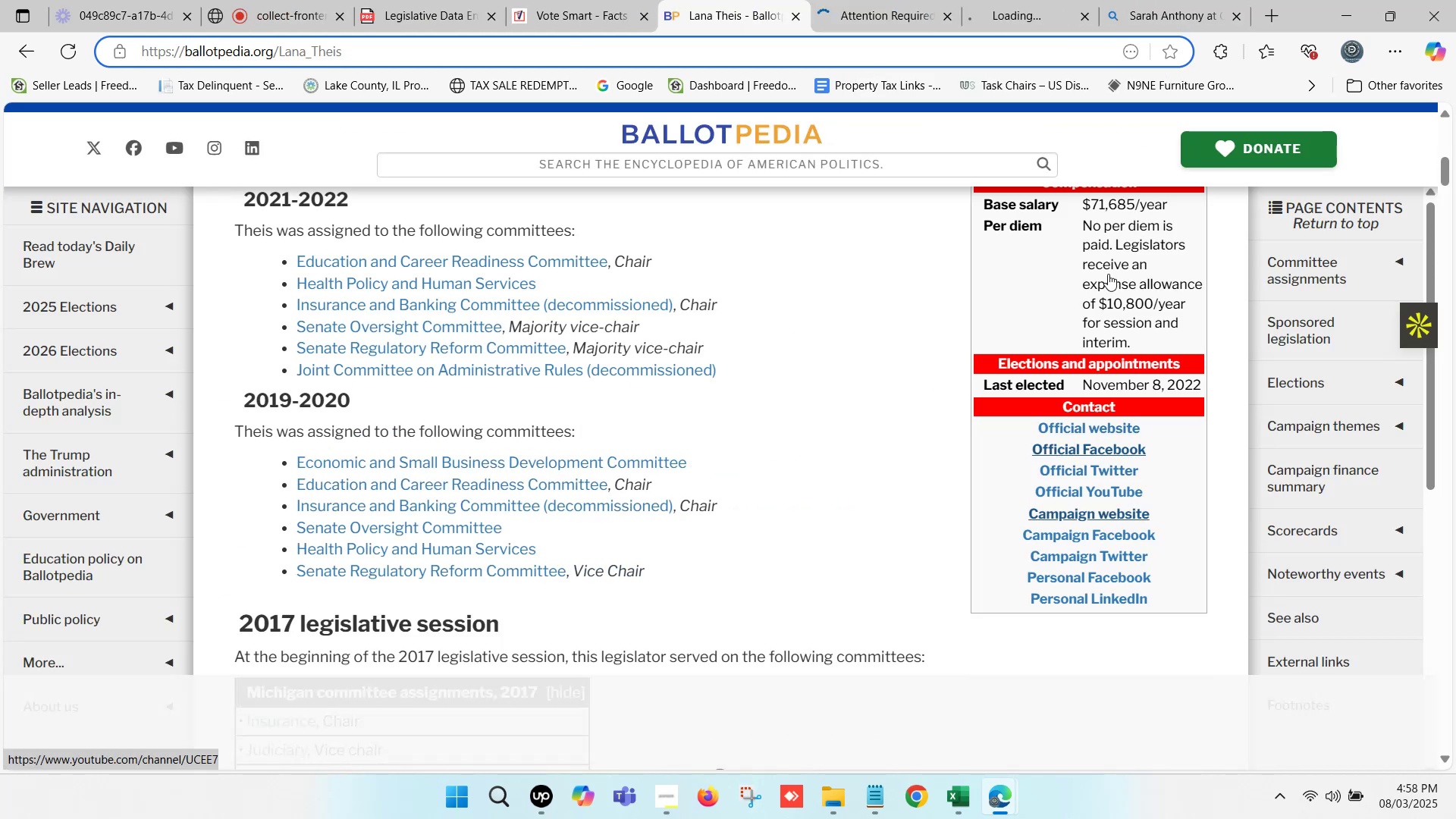 
key(Control+ControlLeft)
 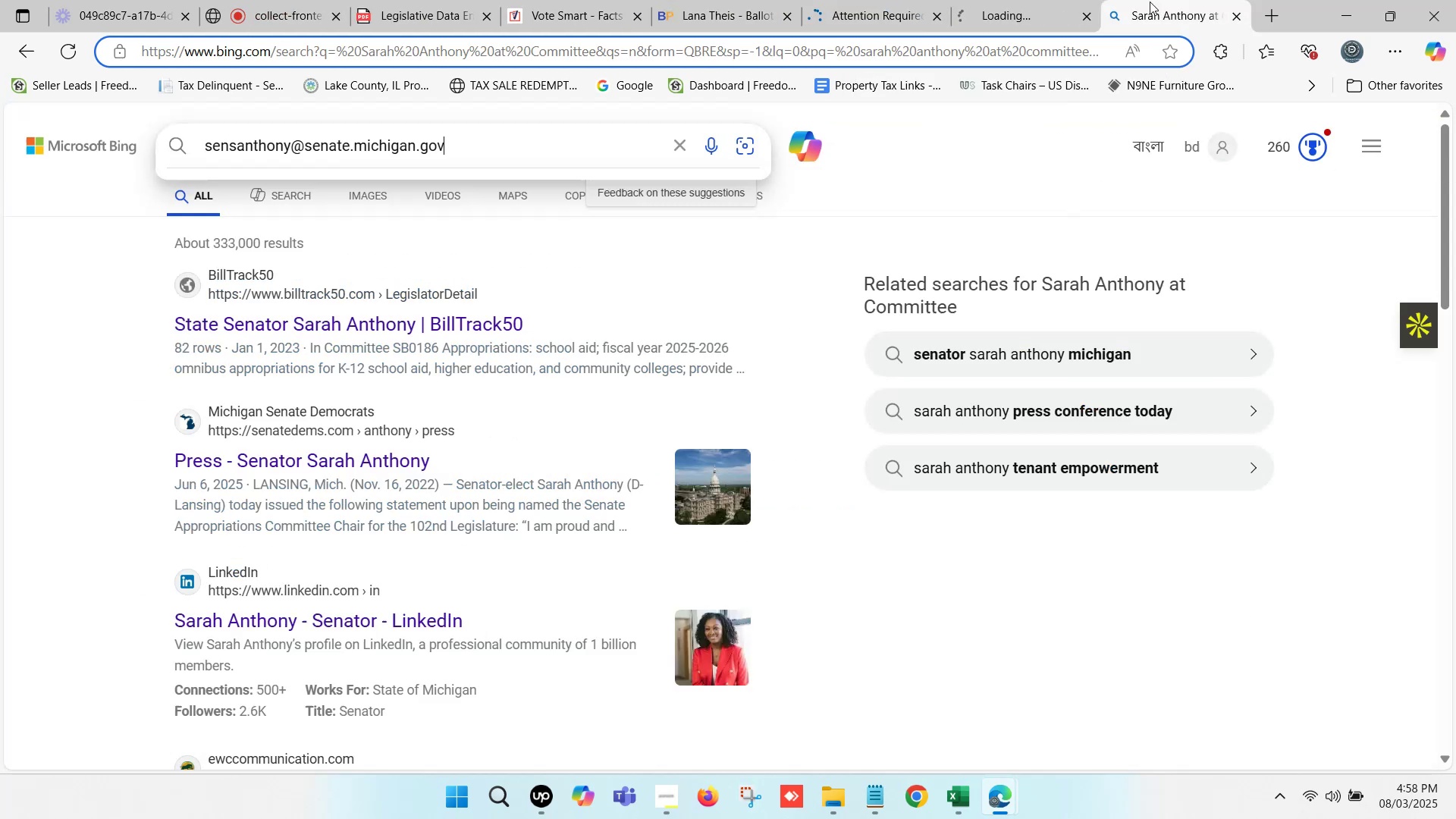 
key(Control+ControlLeft)
 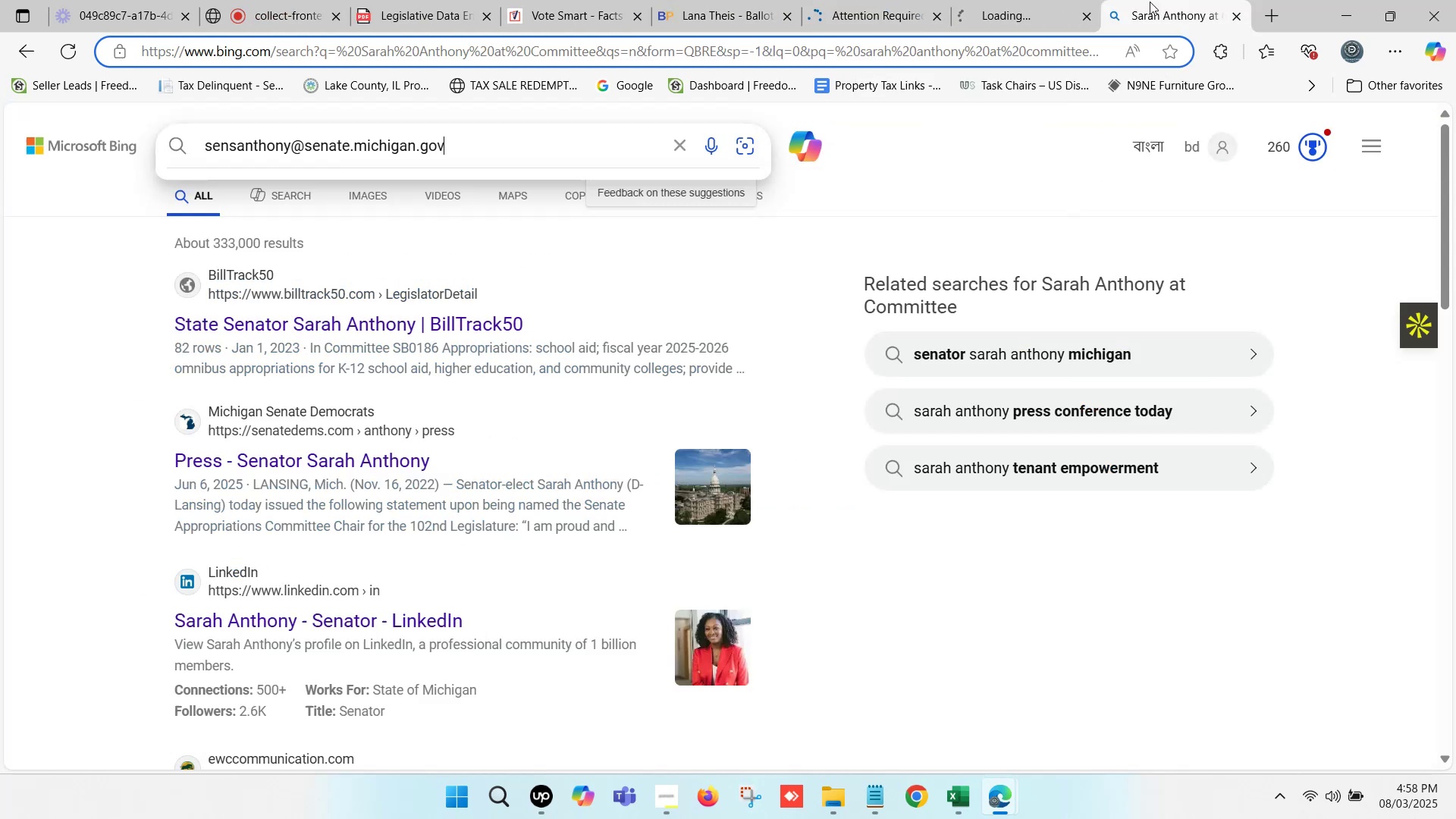 
key(Control+ControlLeft)
 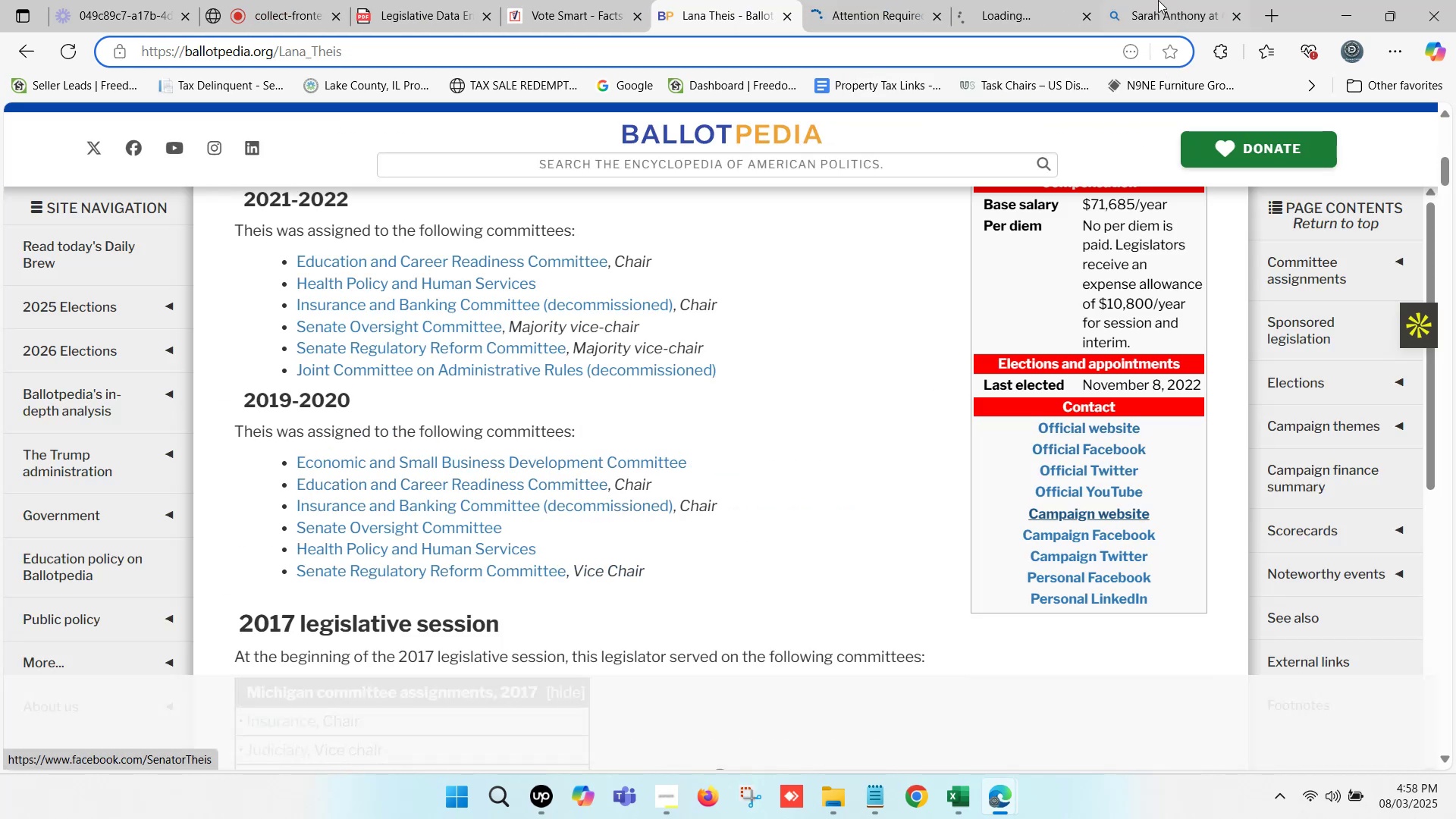 
left_click([1159, 0])
 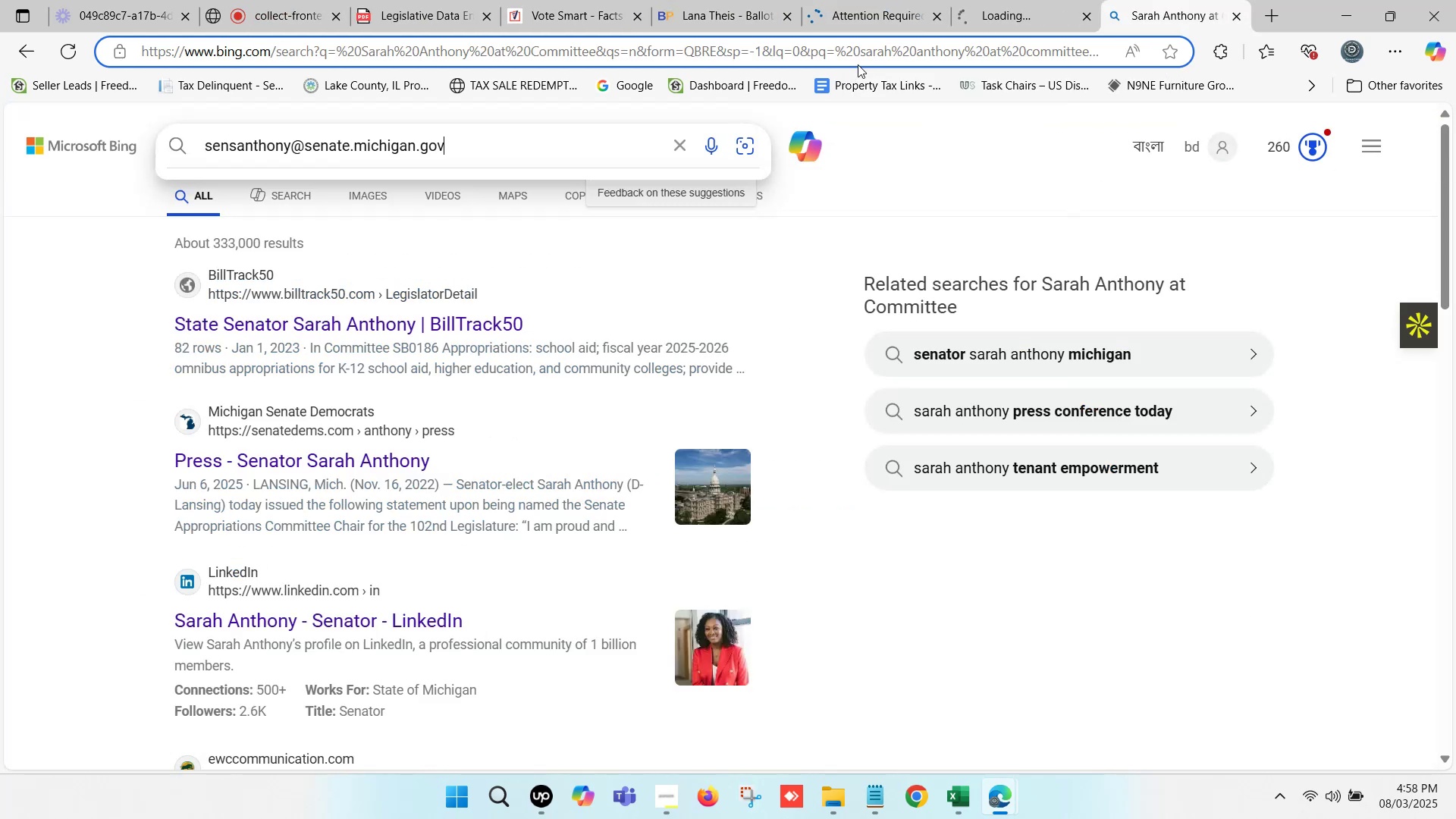 
scroll: coordinate [487, 165], scroll_direction: up, amount: 4.0
 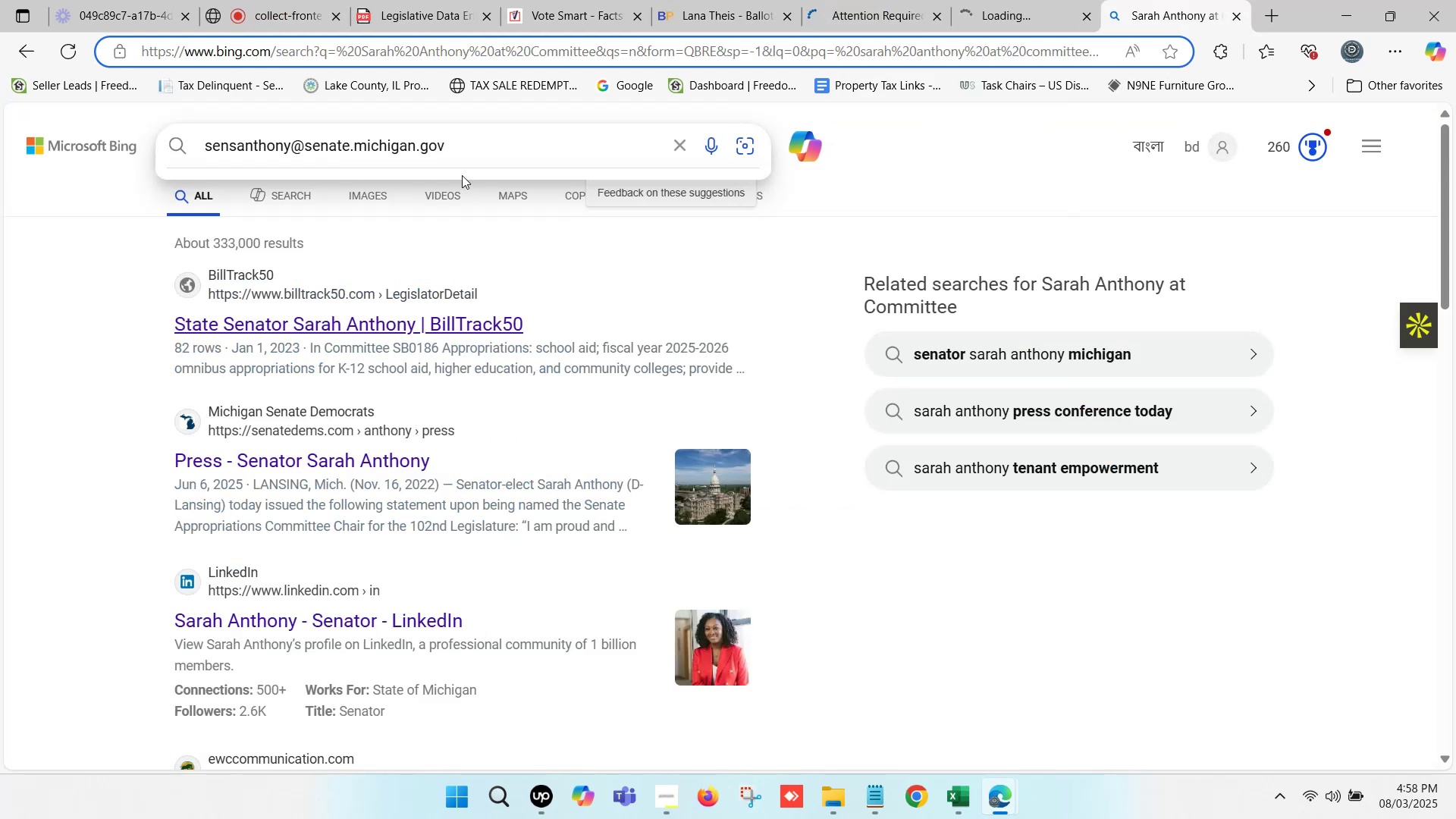 
left_click_drag(start_coordinate=[462, 149], to_coordinate=[206, 149])
 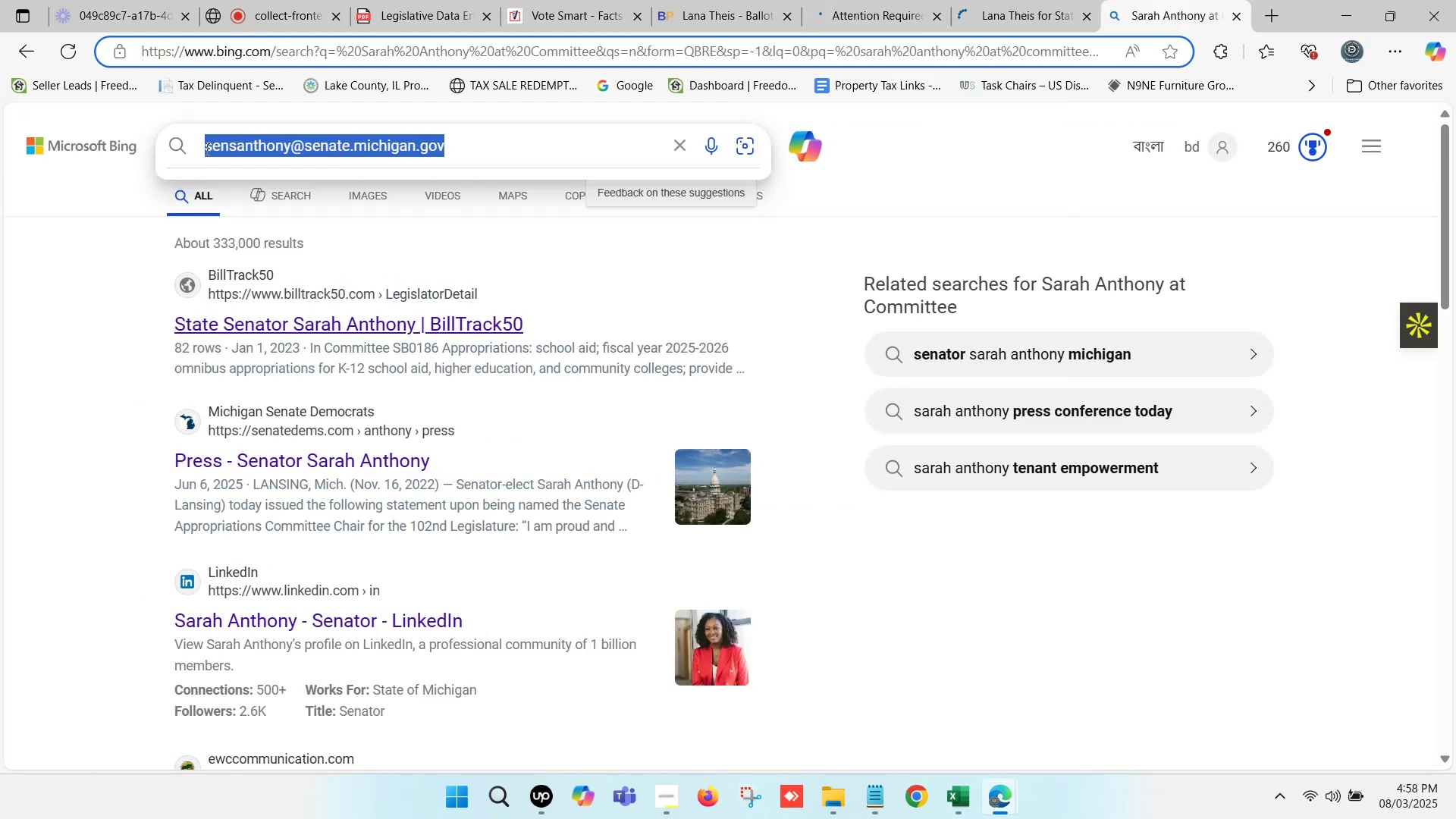 
key(Control+ControlLeft)
 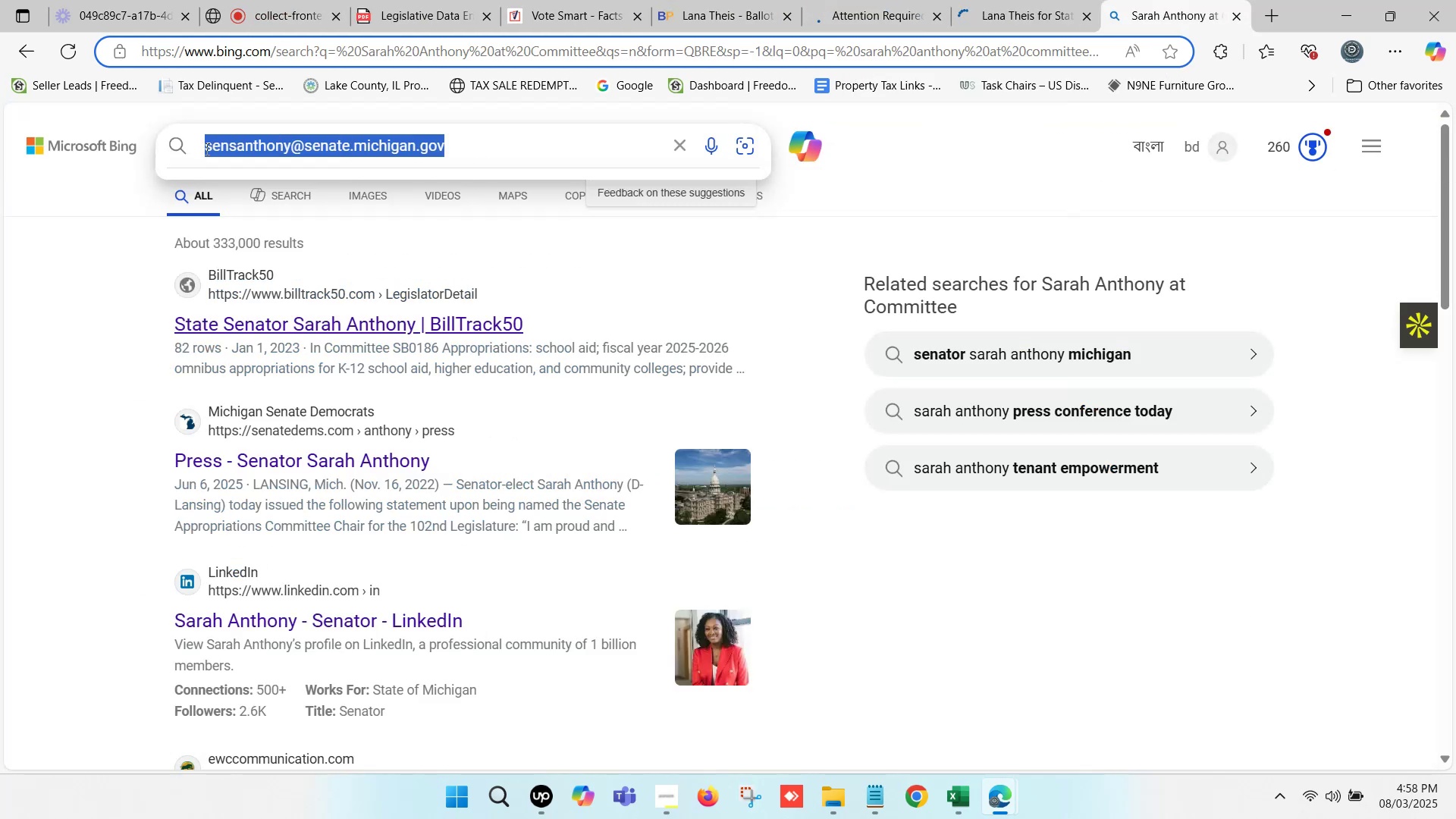 
key(Control+V)
 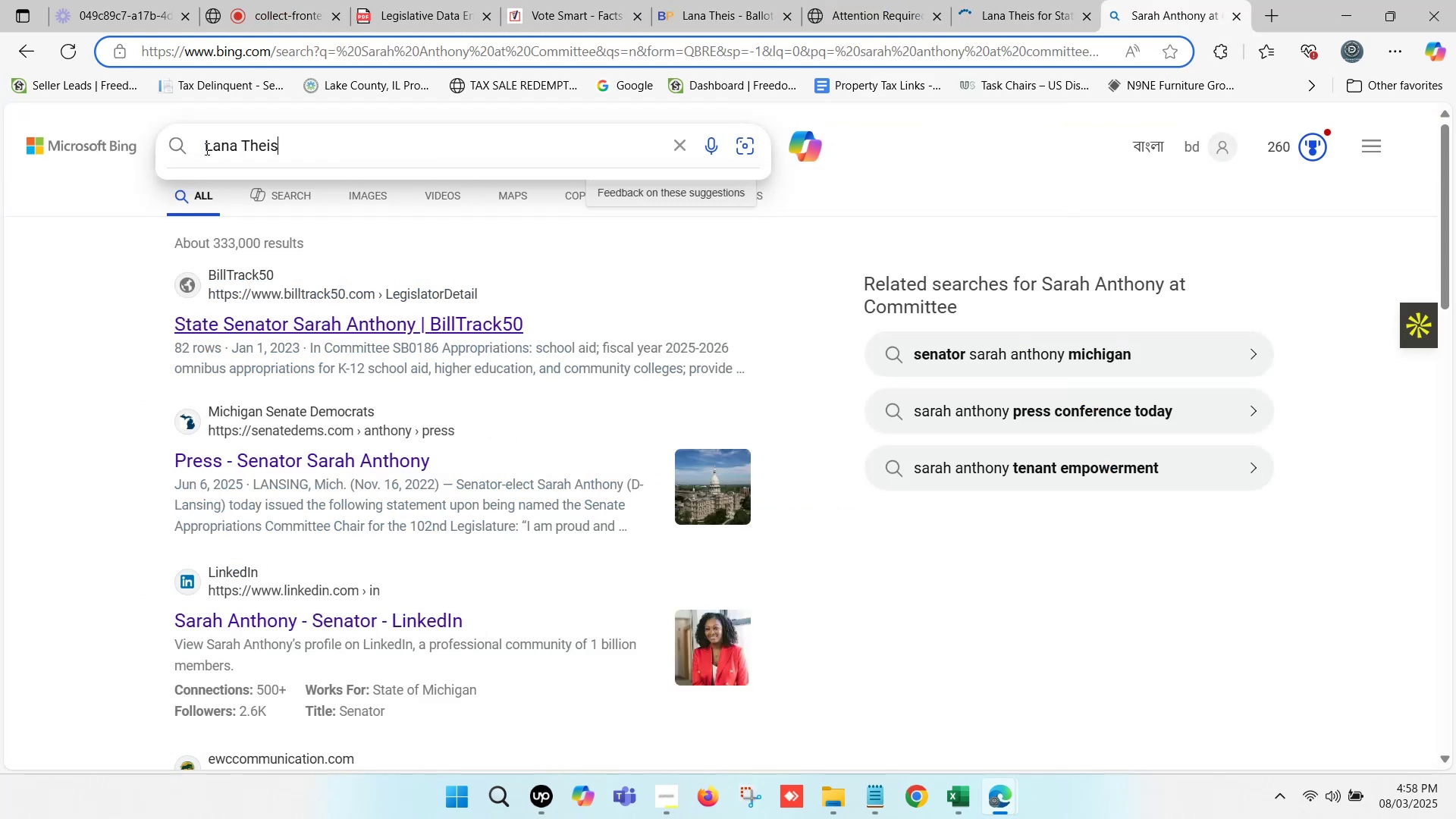 
type( at fats democracy)
 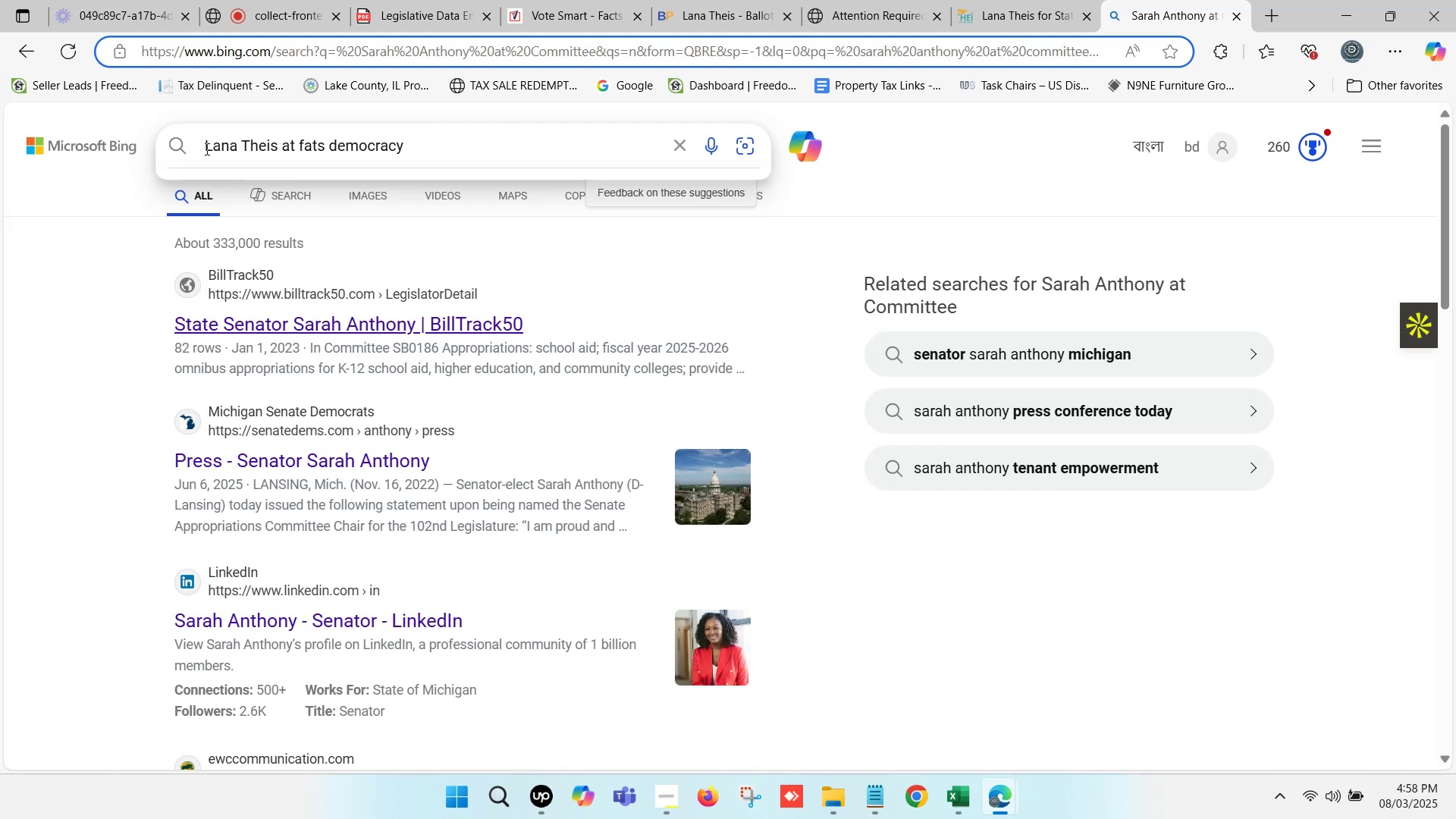 
key(Enter)
 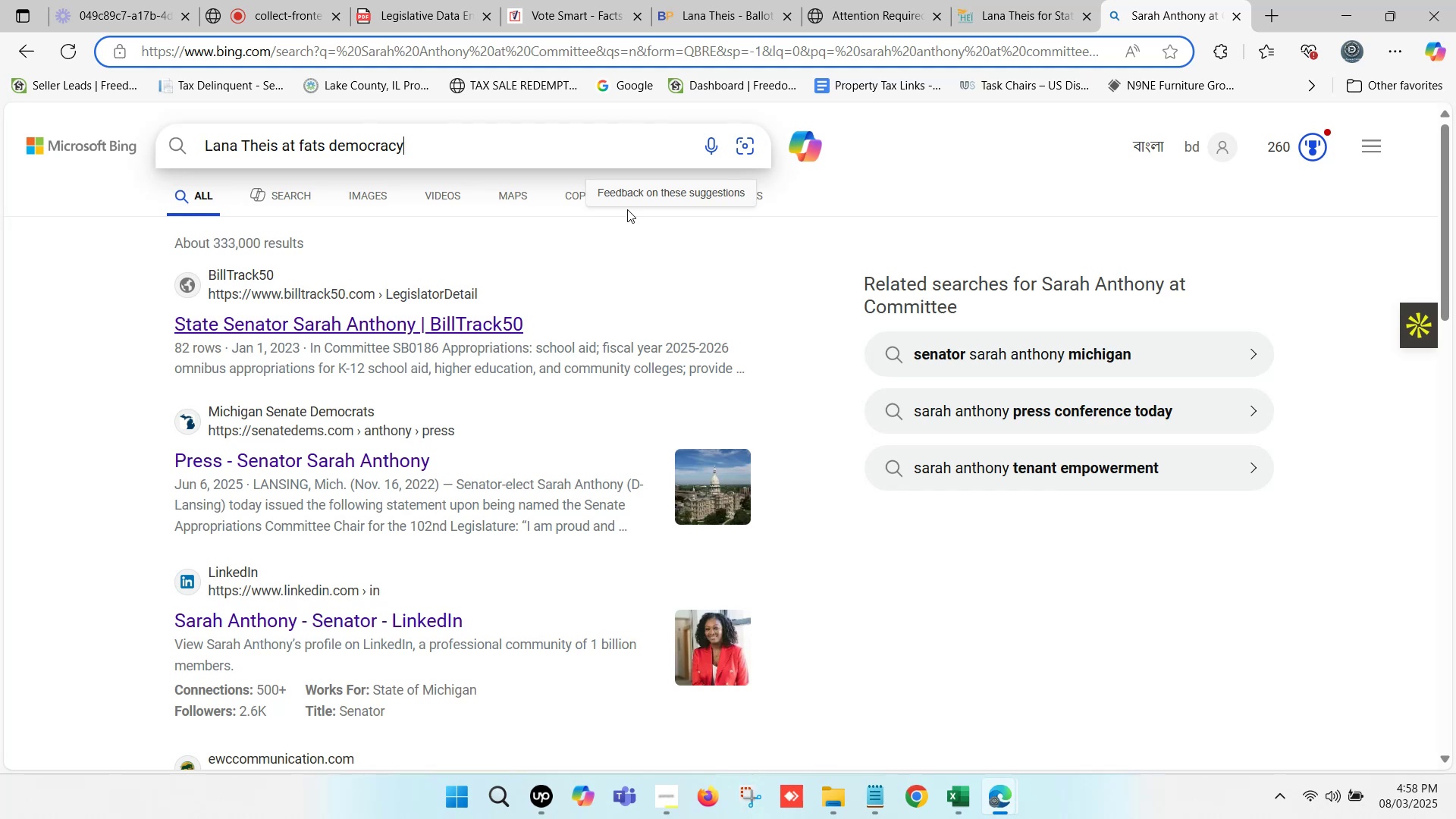 
left_click([428, 153])
 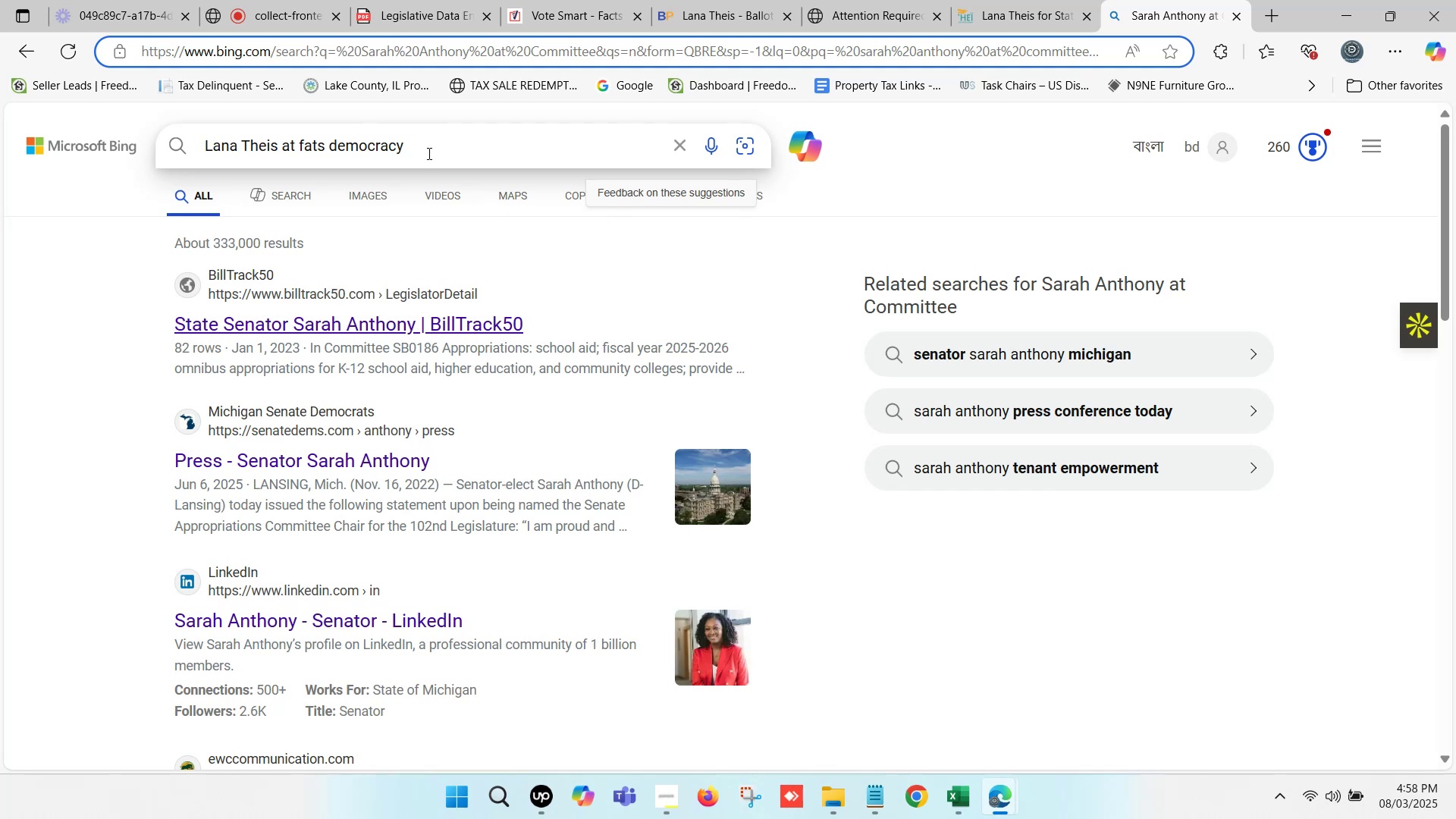 
key(Enter)
 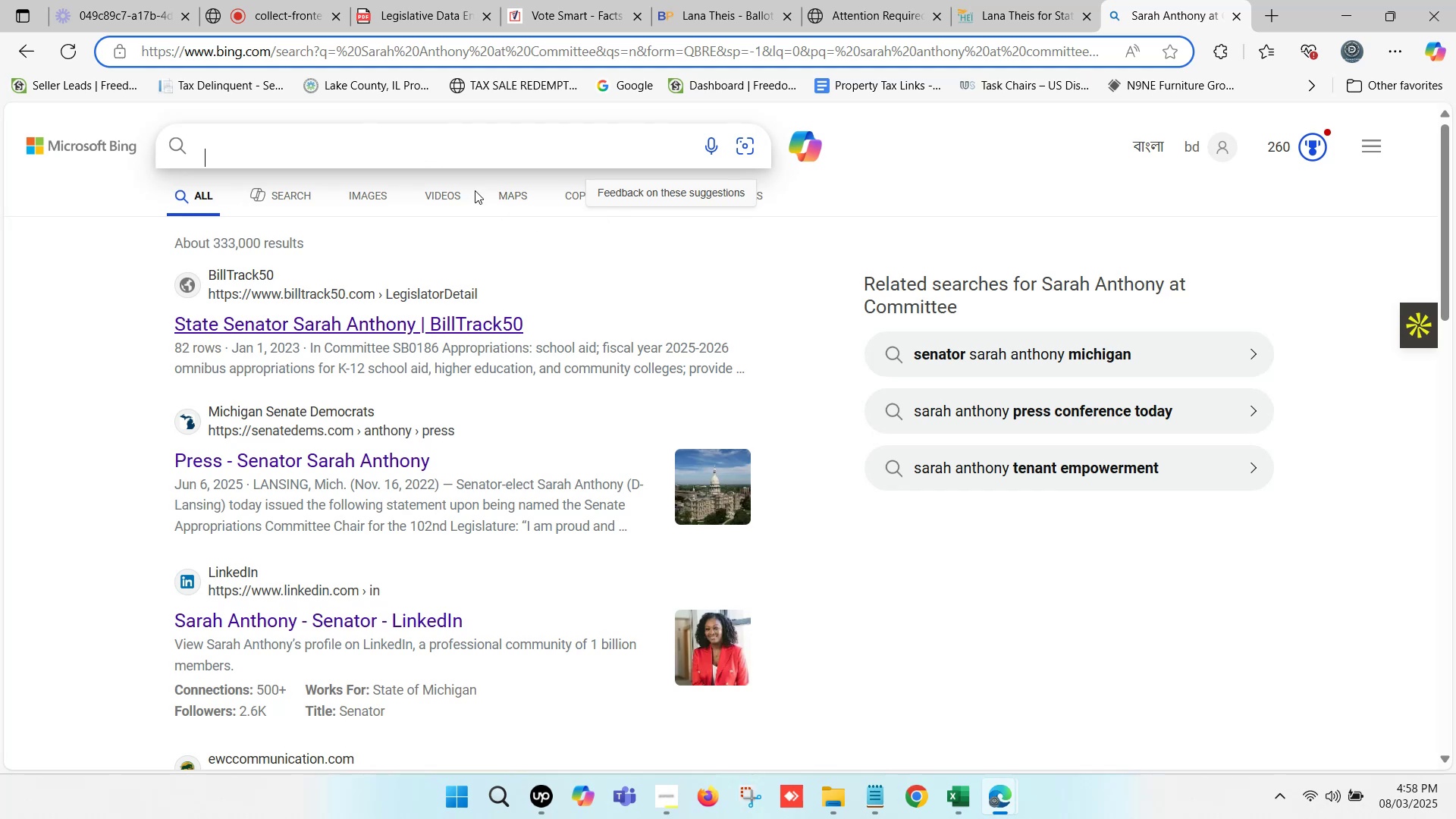 
scroll: coordinate [463, 220], scroll_direction: up, amount: 1.0
 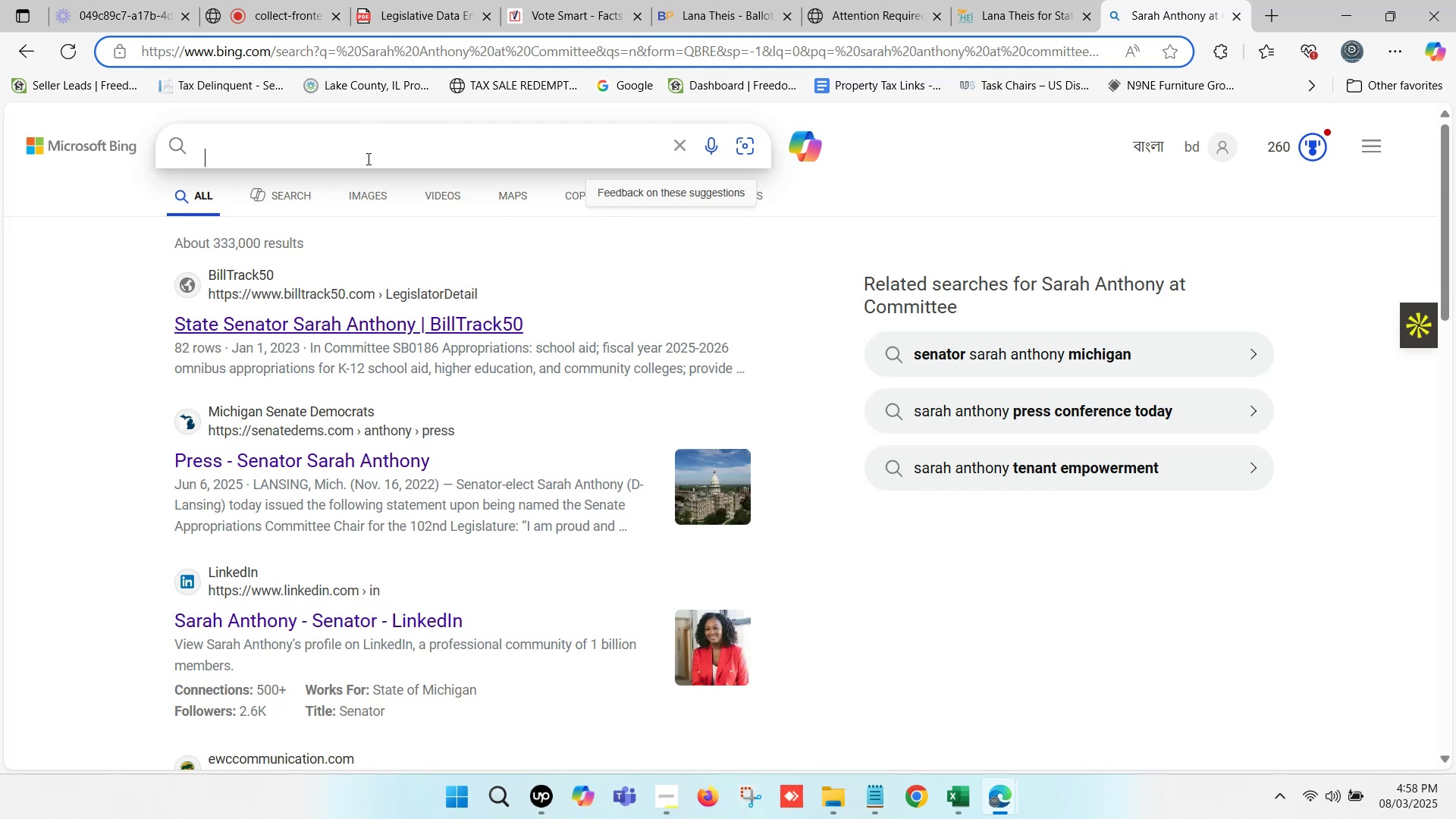 
left_click([350, 149])
 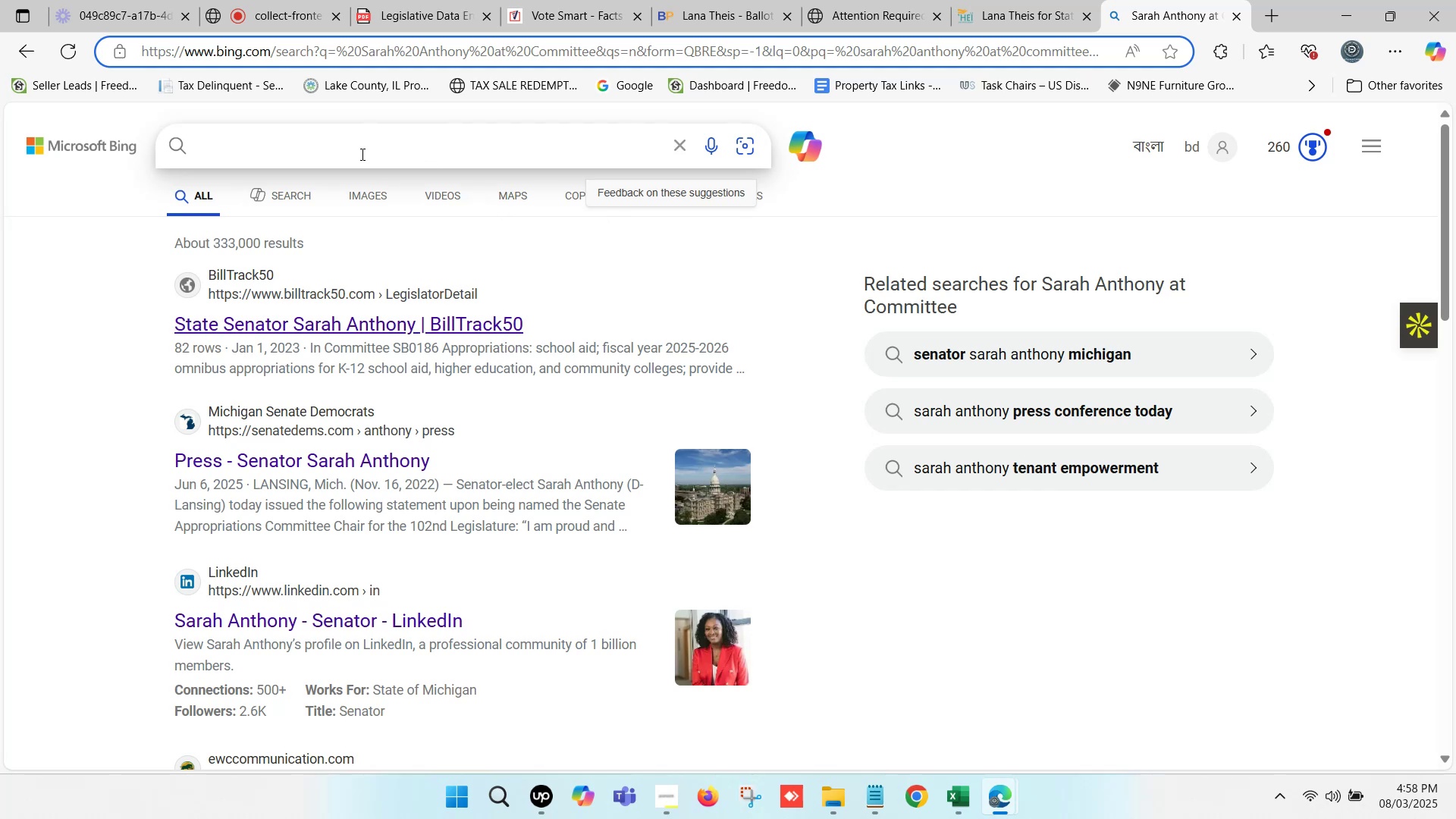 
scroll: coordinate [377, 180], scroll_direction: up, amount: 3.0
 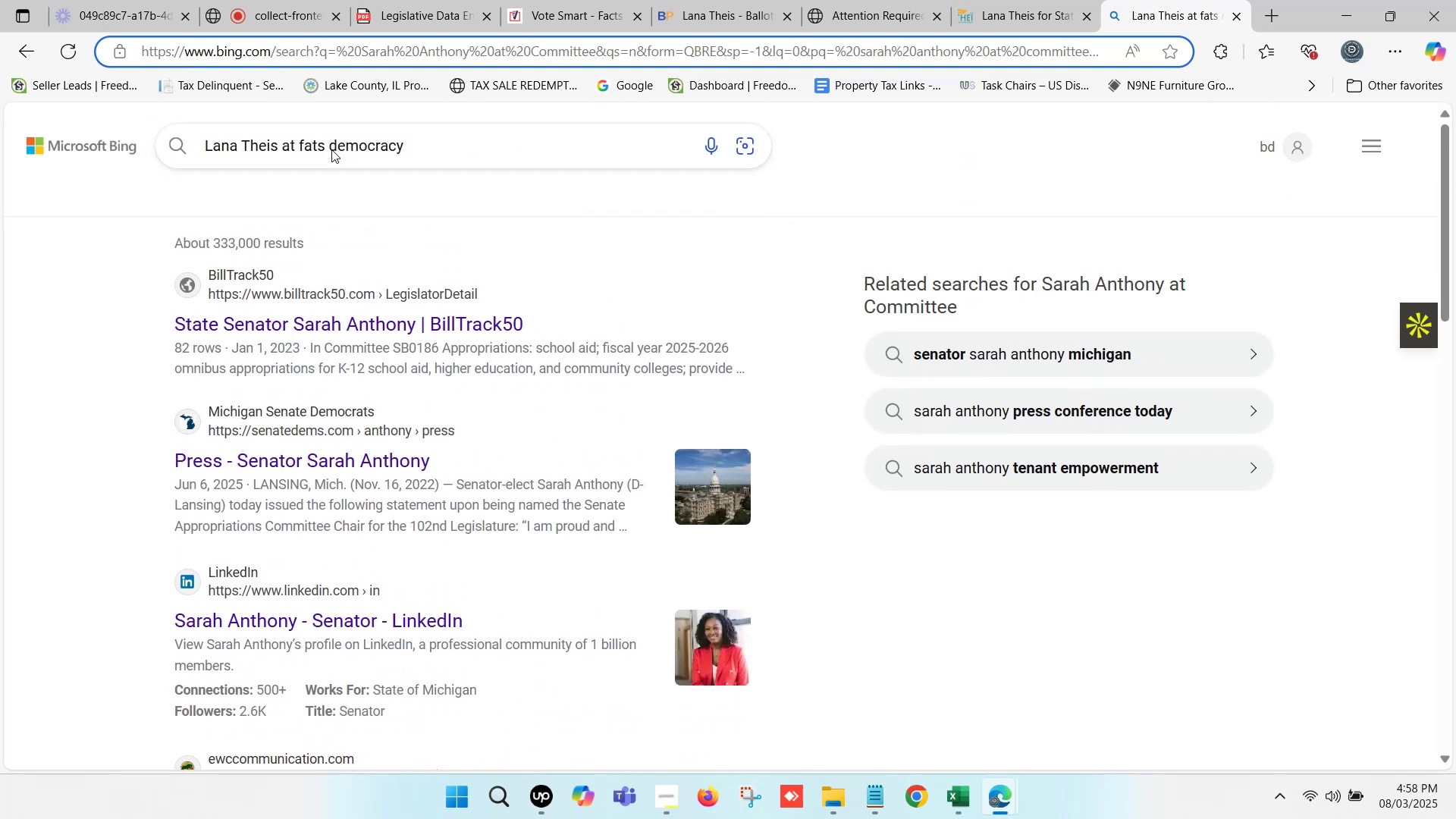 
left_click([333, 143])
 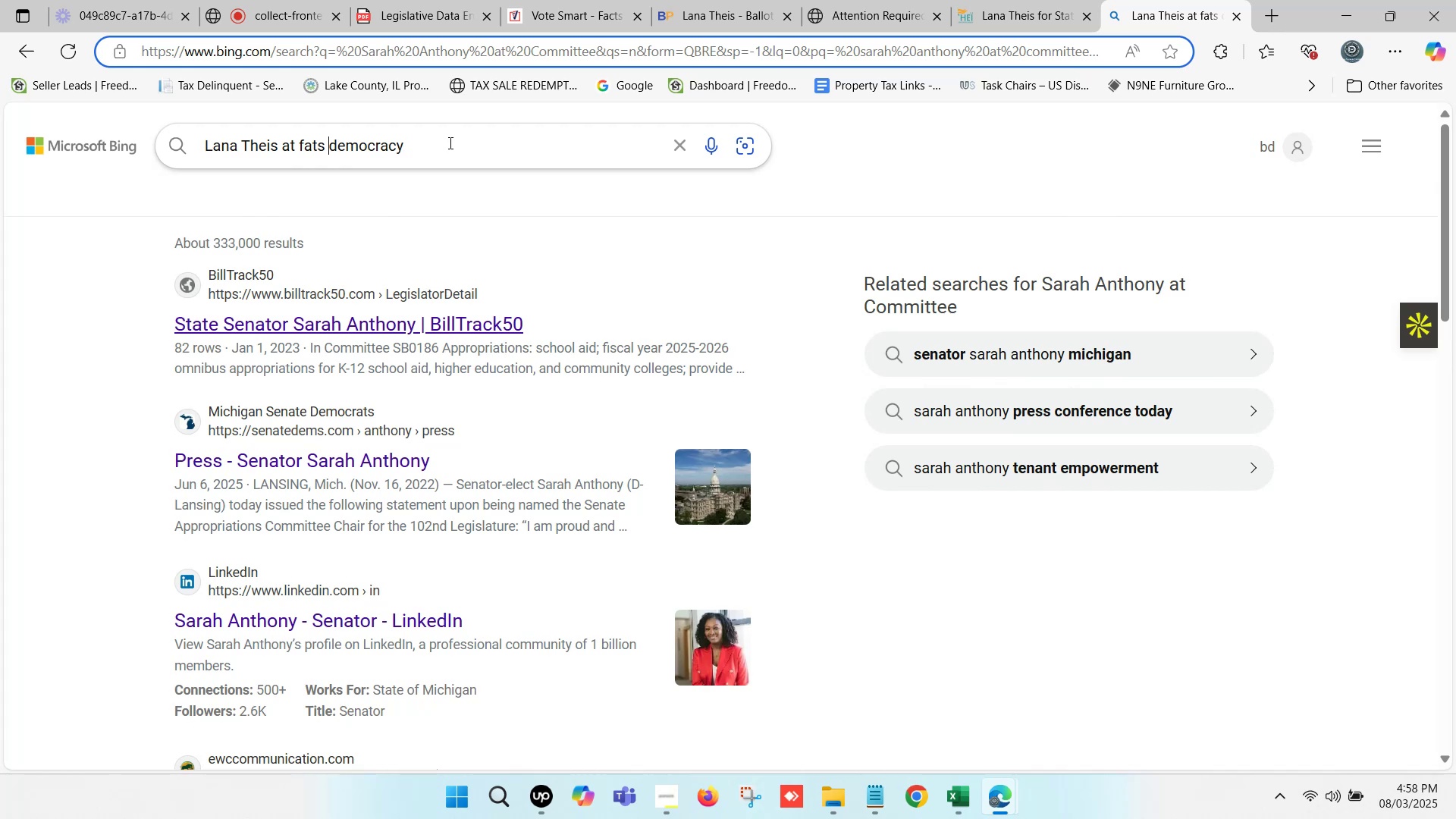 
left_click([450, 143])
 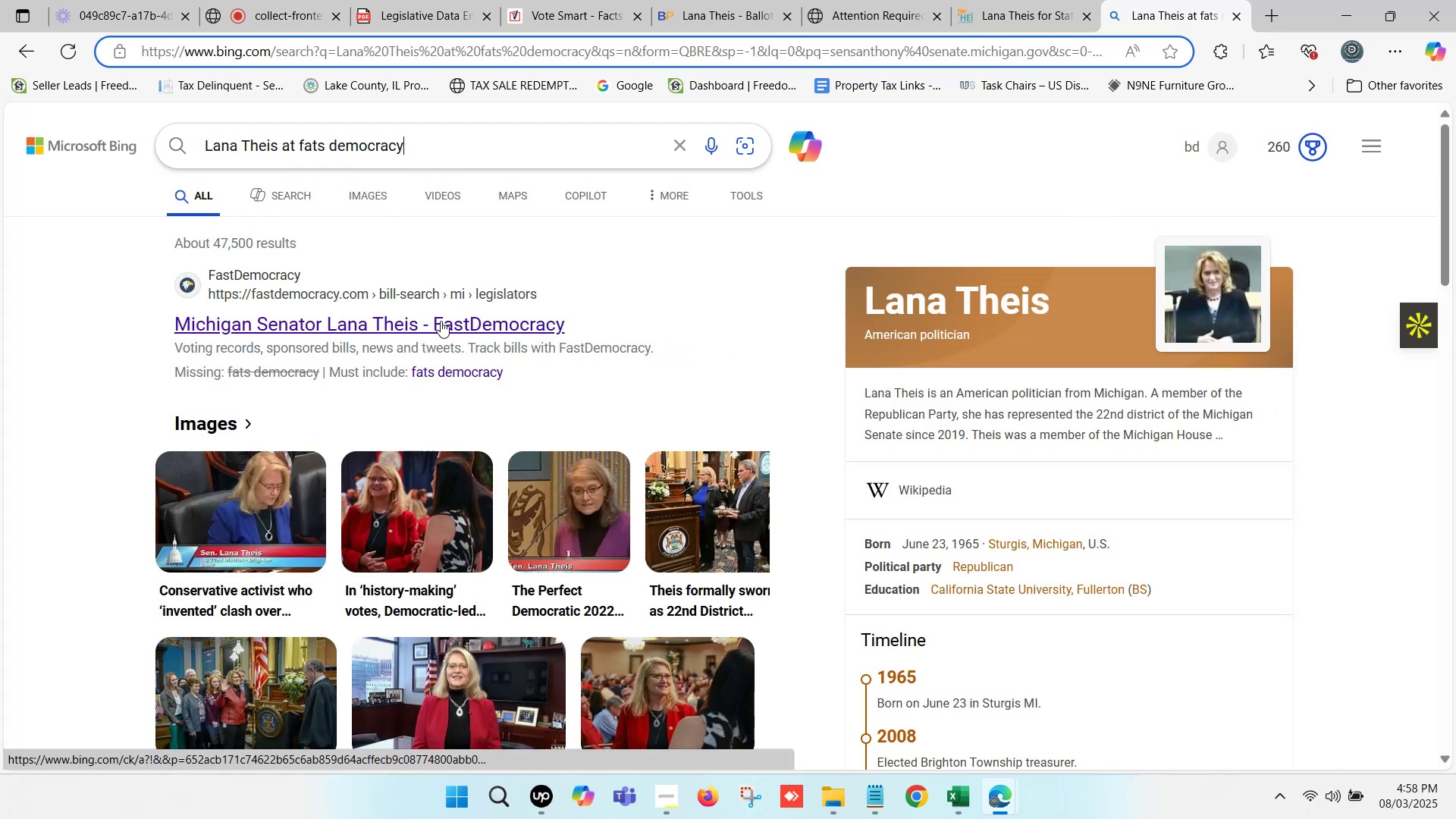 
wait(5.92)
 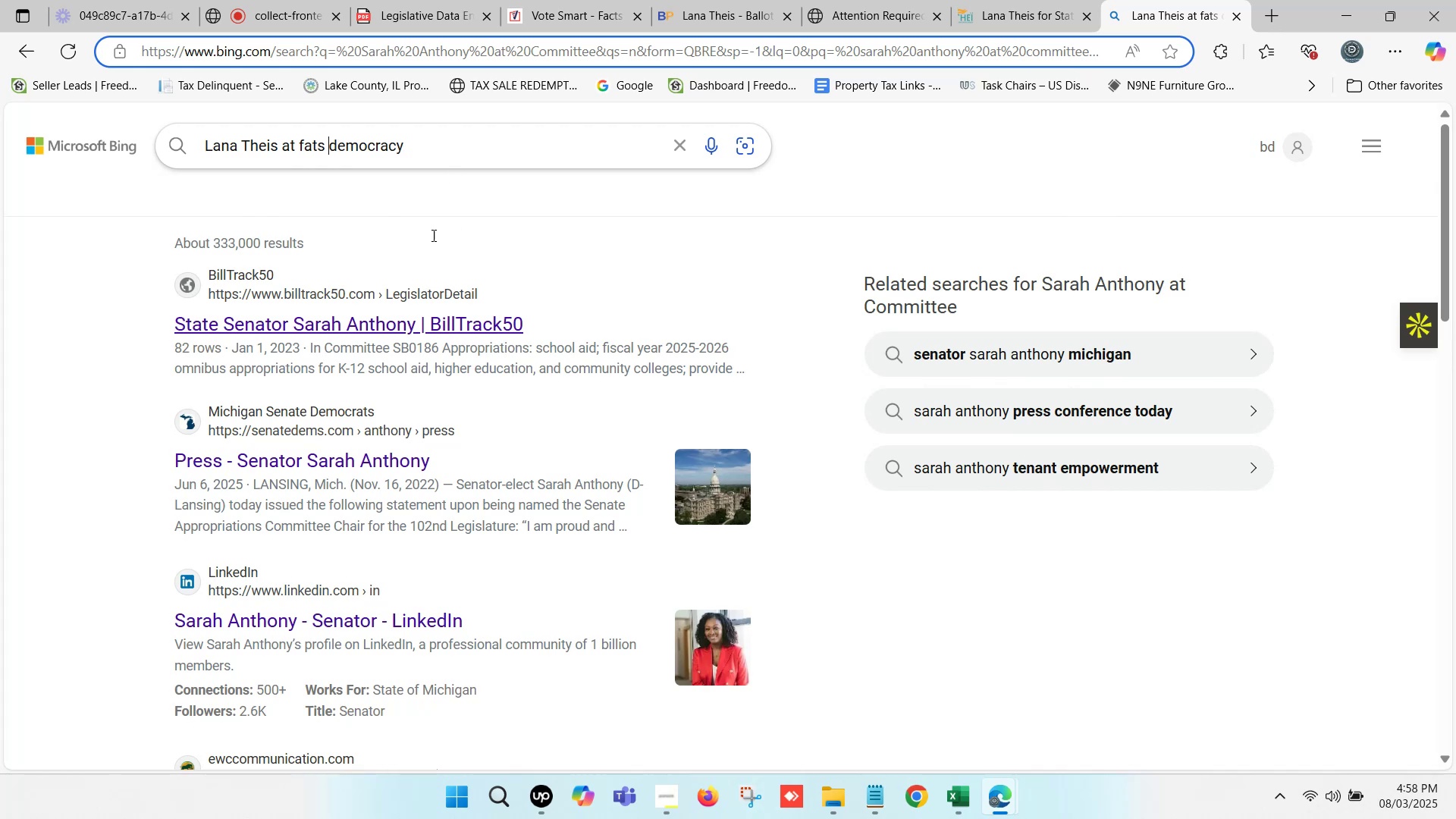 
left_click([441, 321])
 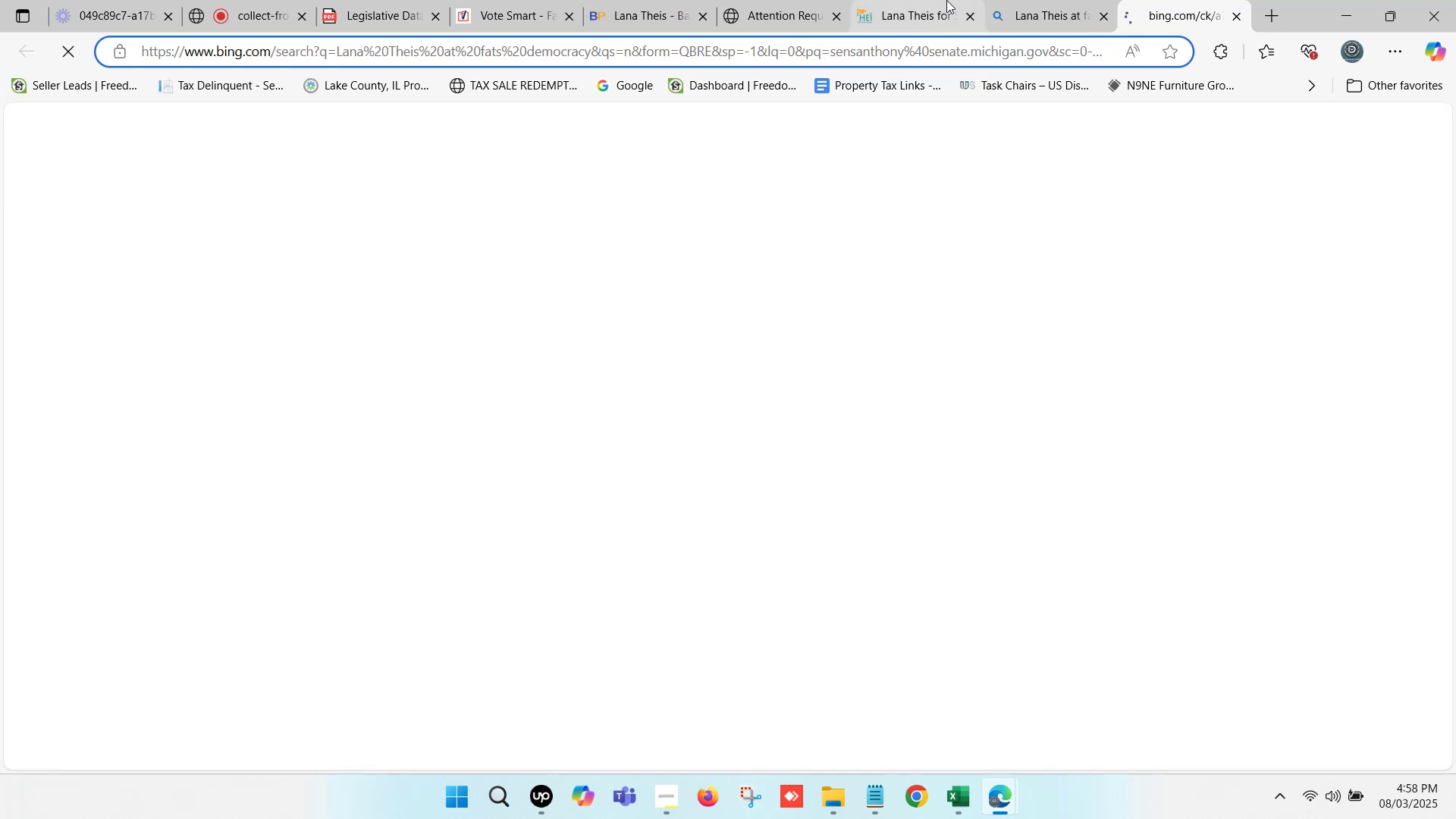 
left_click([925, 0])
 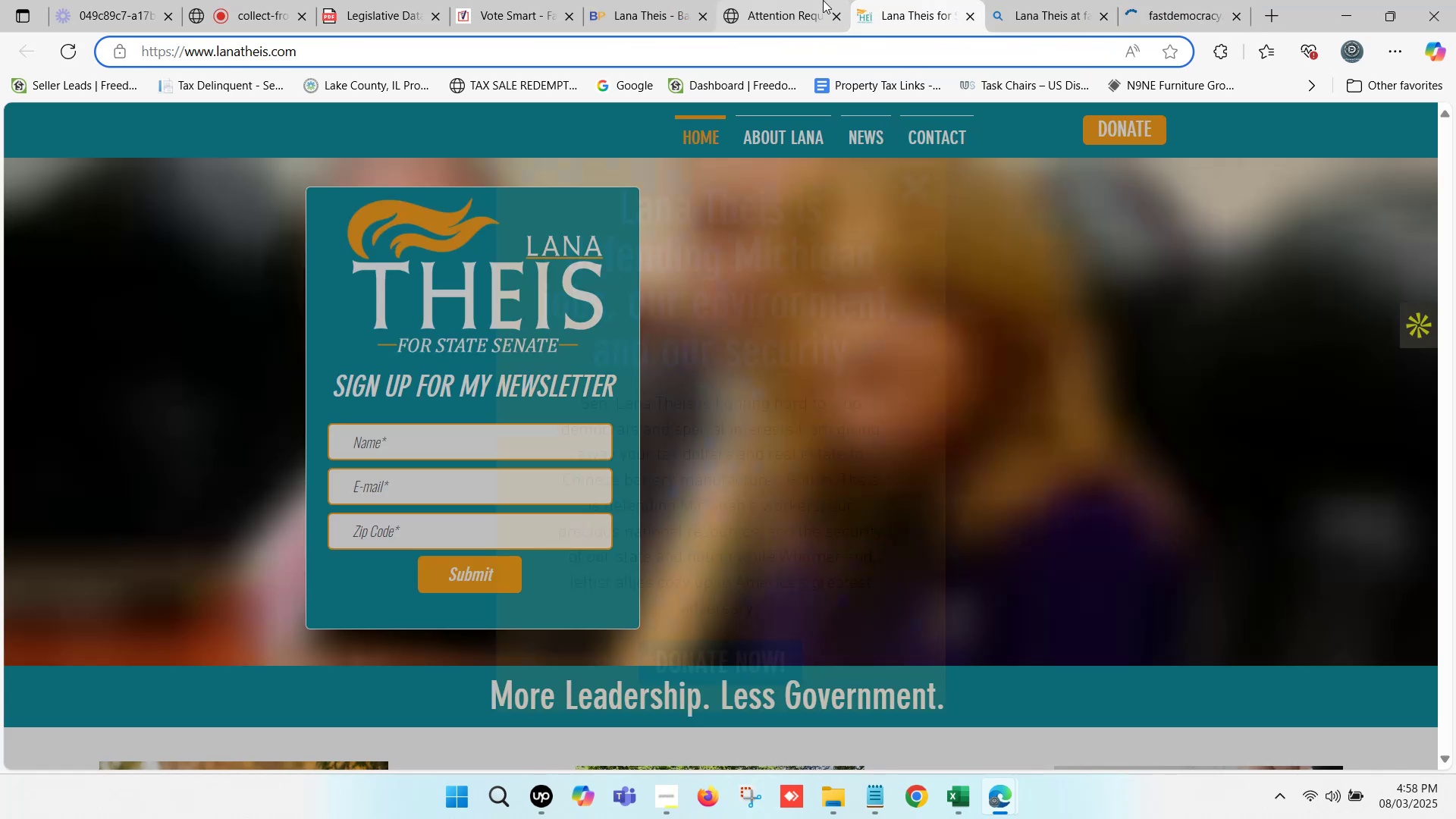 
left_click([823, 0])
 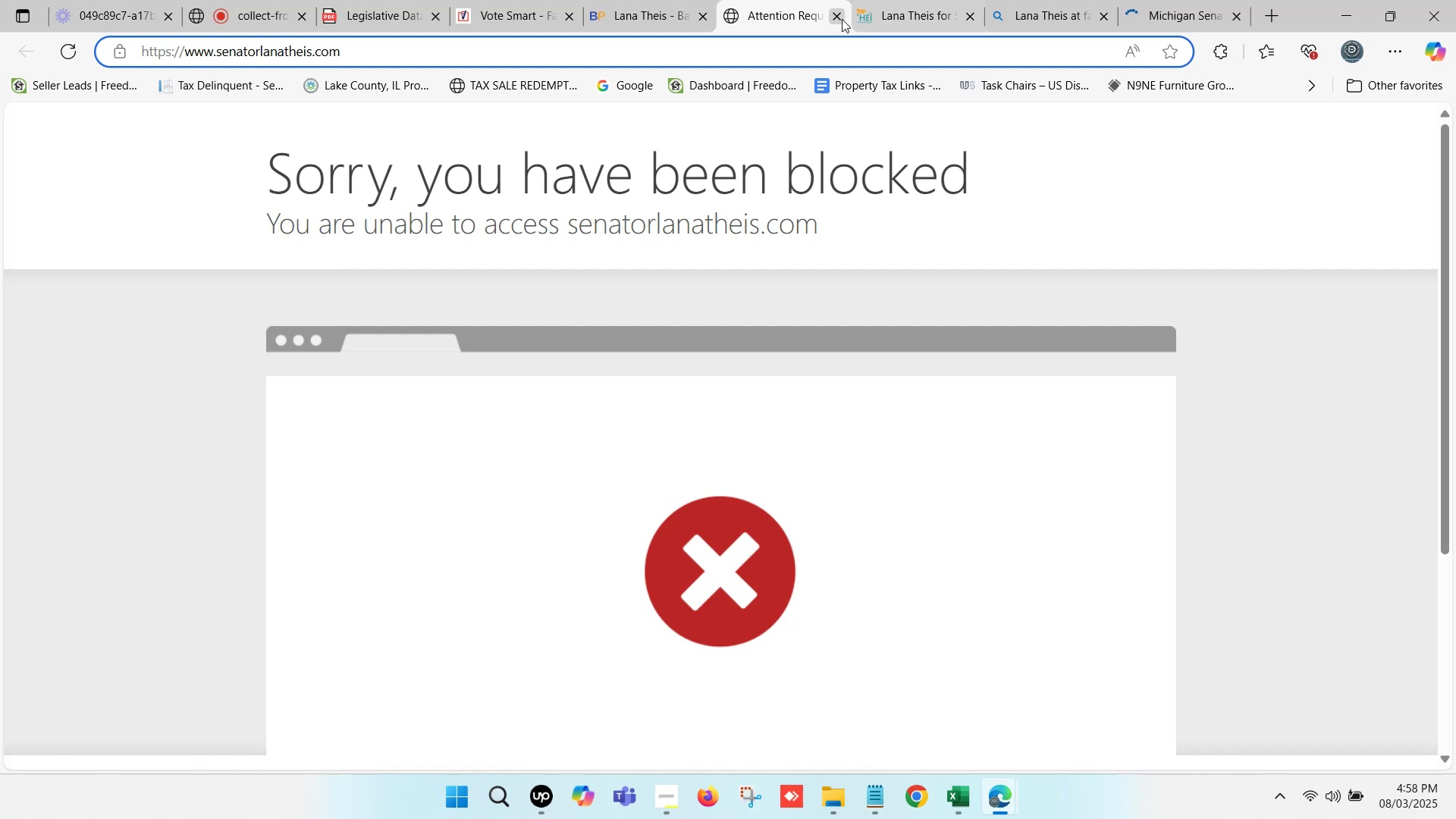 
left_click([819, 0])
 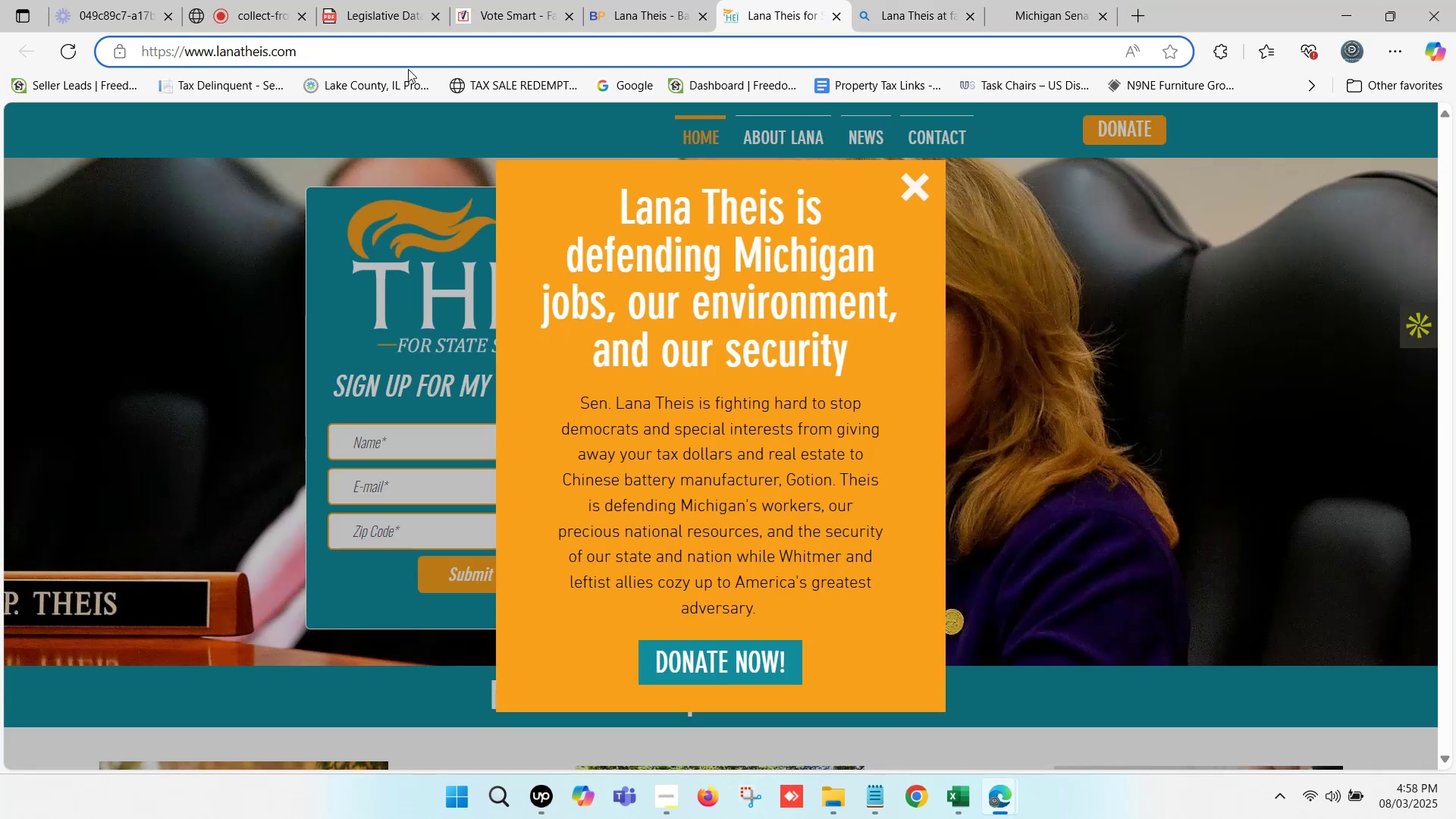 
left_click([389, 55])
 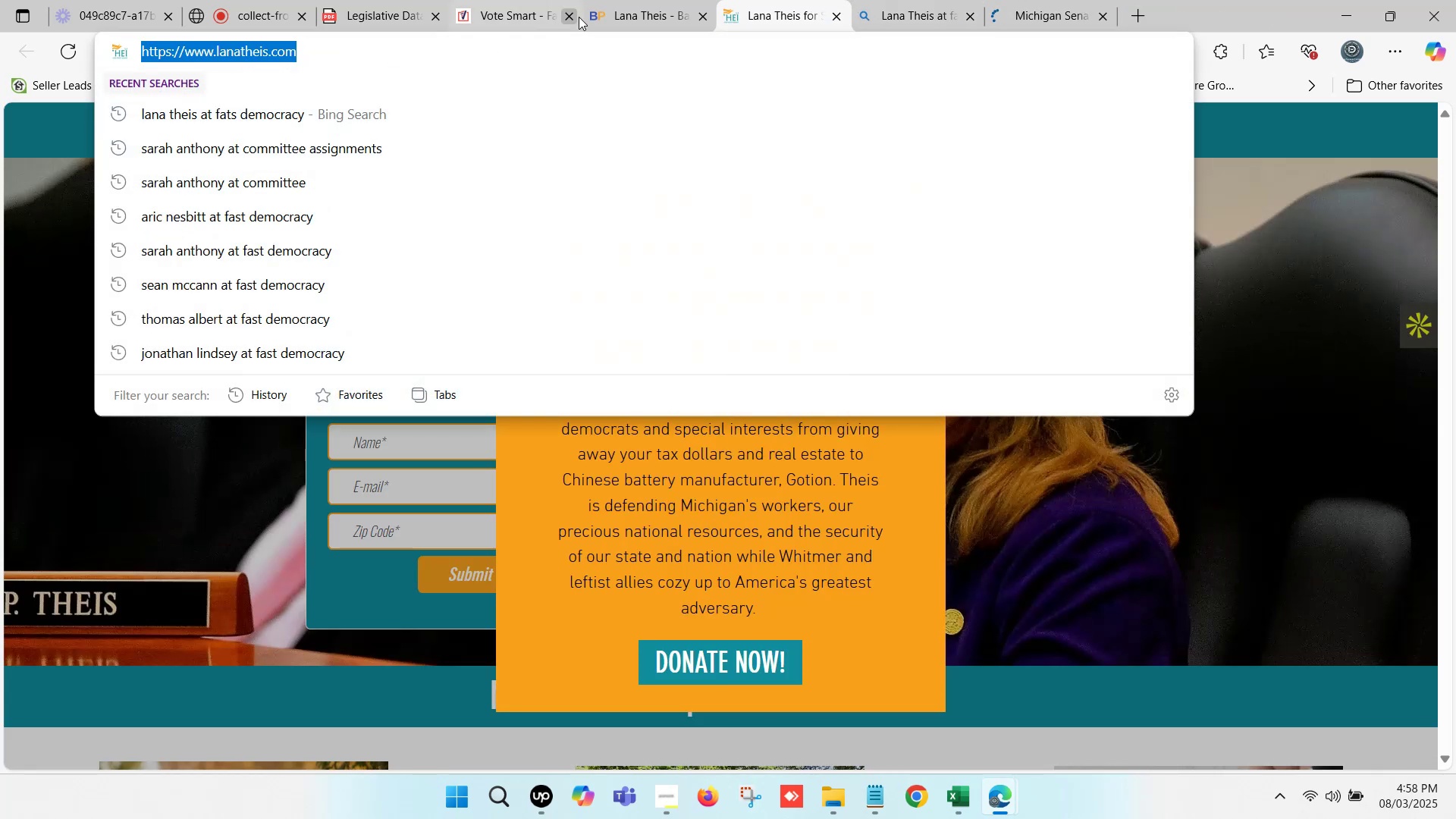 
left_click([629, 2])
 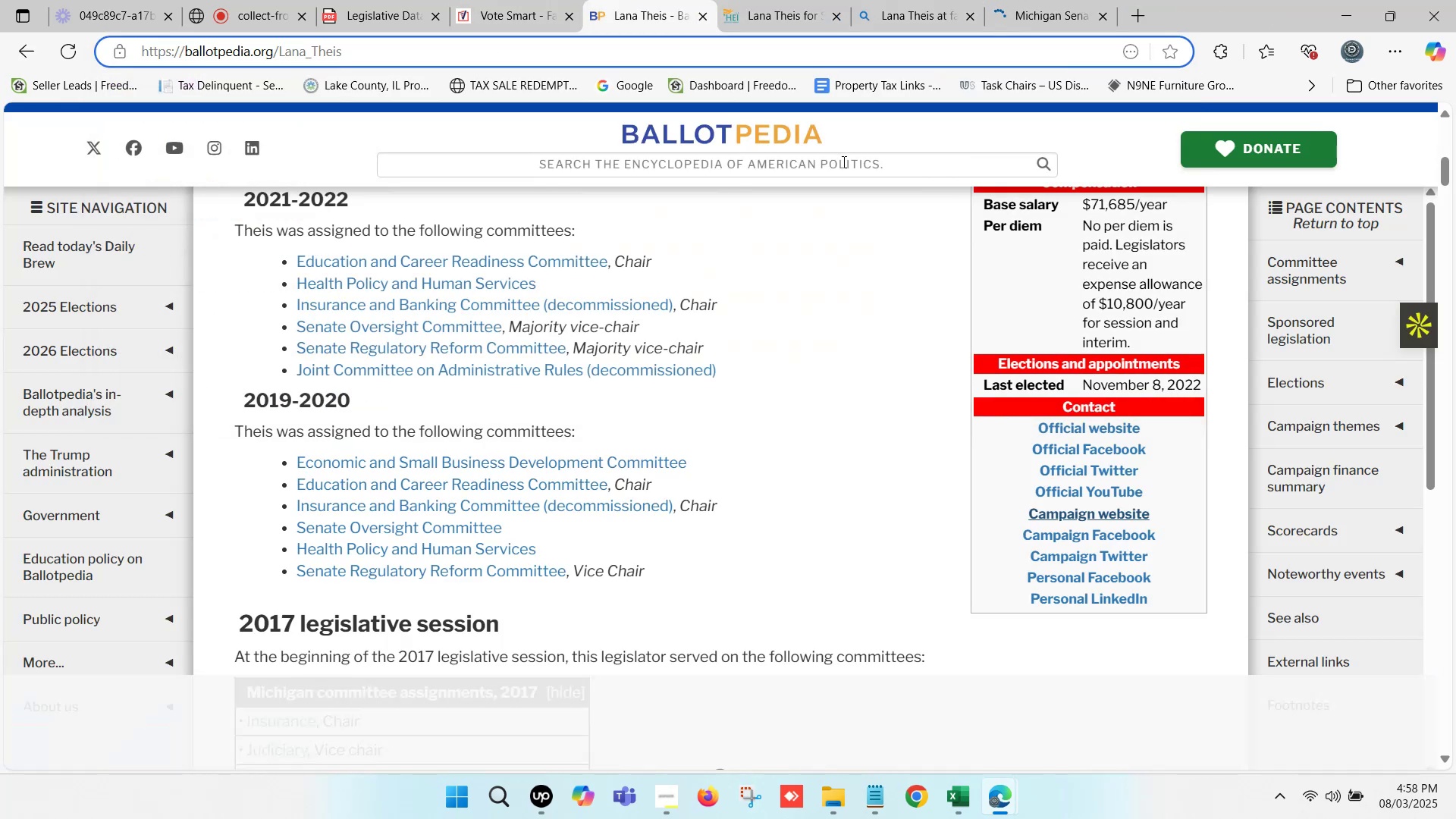 
scroll: coordinate [732, 317], scroll_direction: up, amount: 7.0
 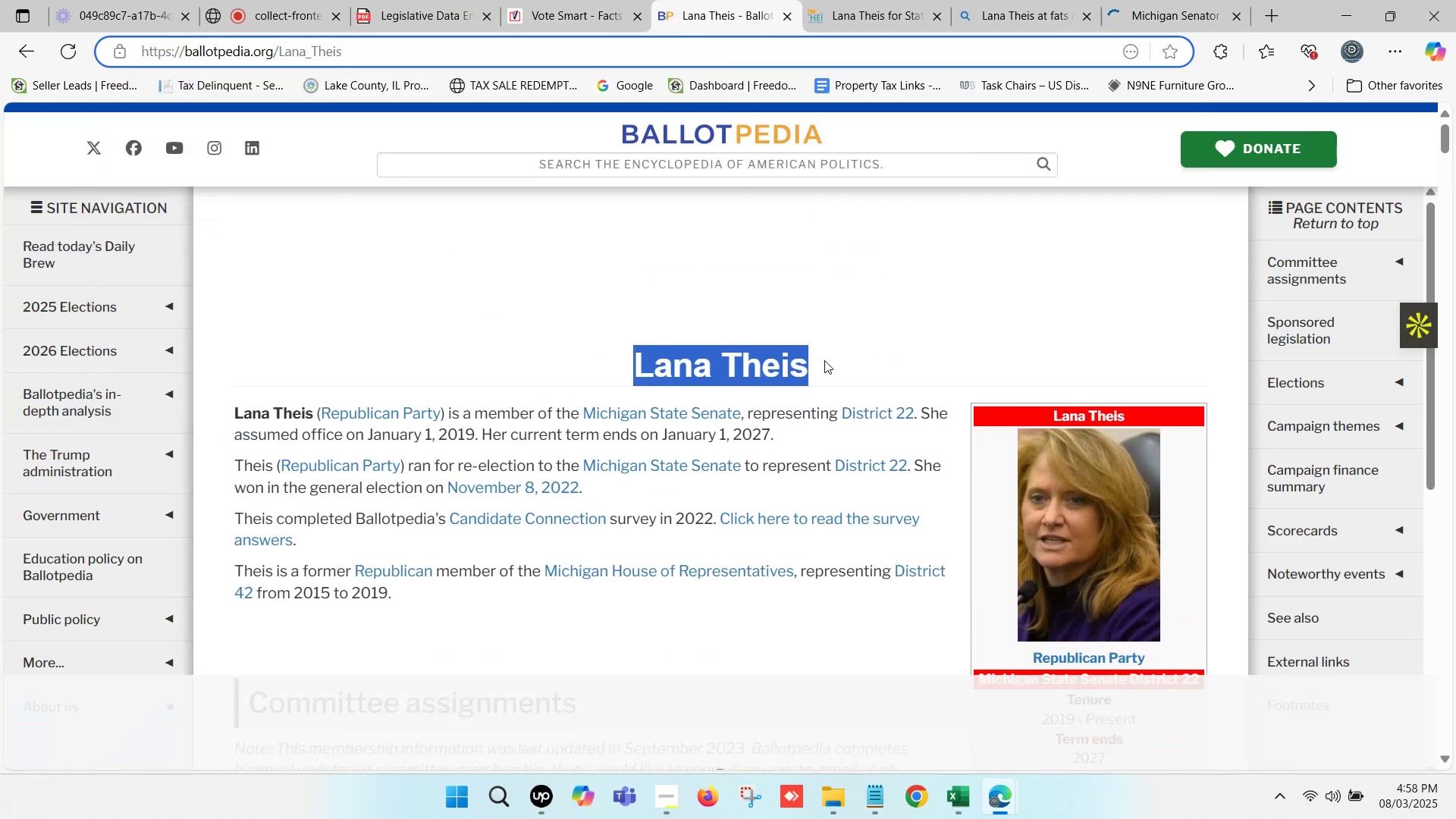 
left_click([824, 363])
 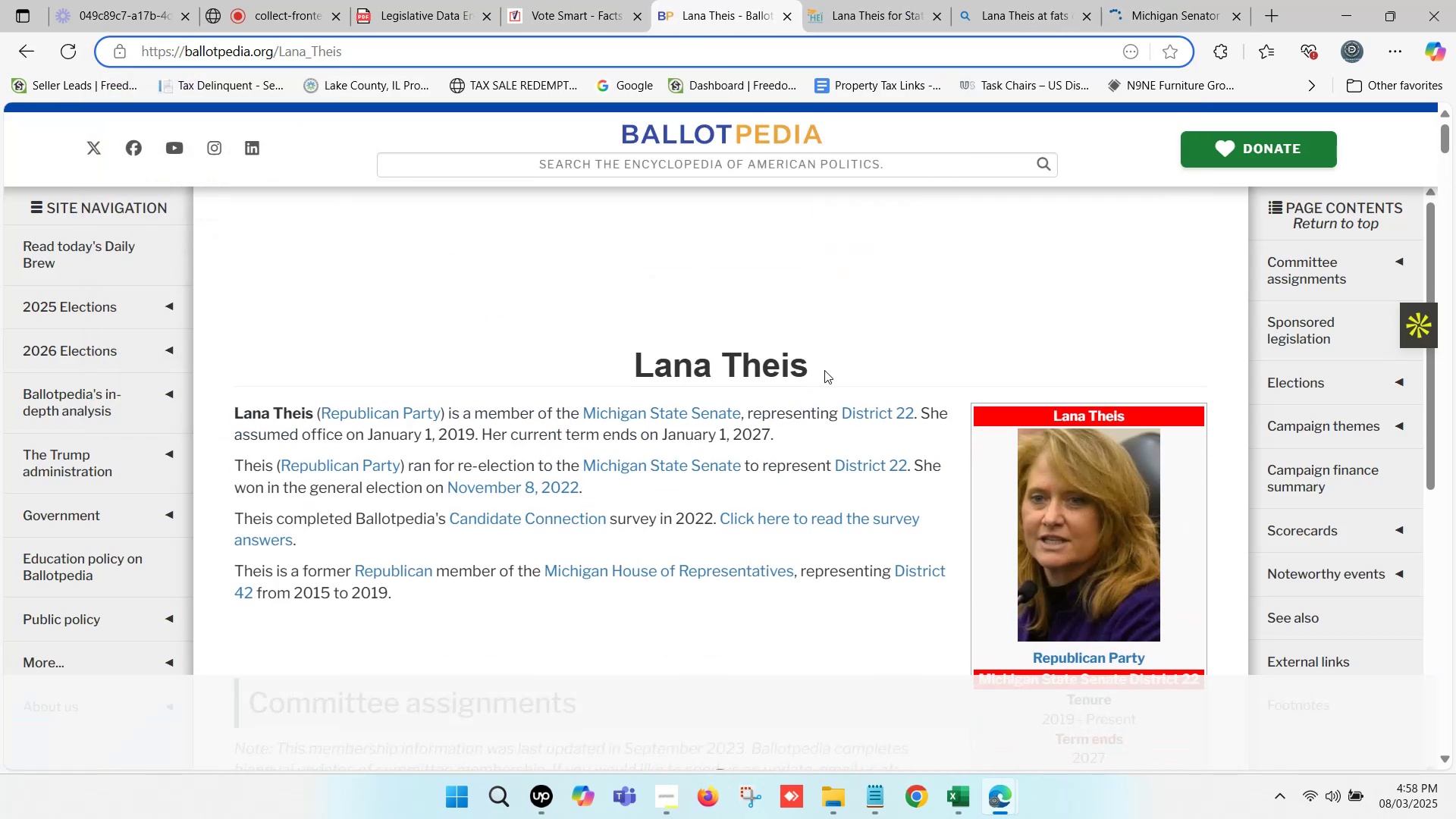 
left_click_drag(start_coordinate=[821, 368], to_coordinate=[631, 368])
 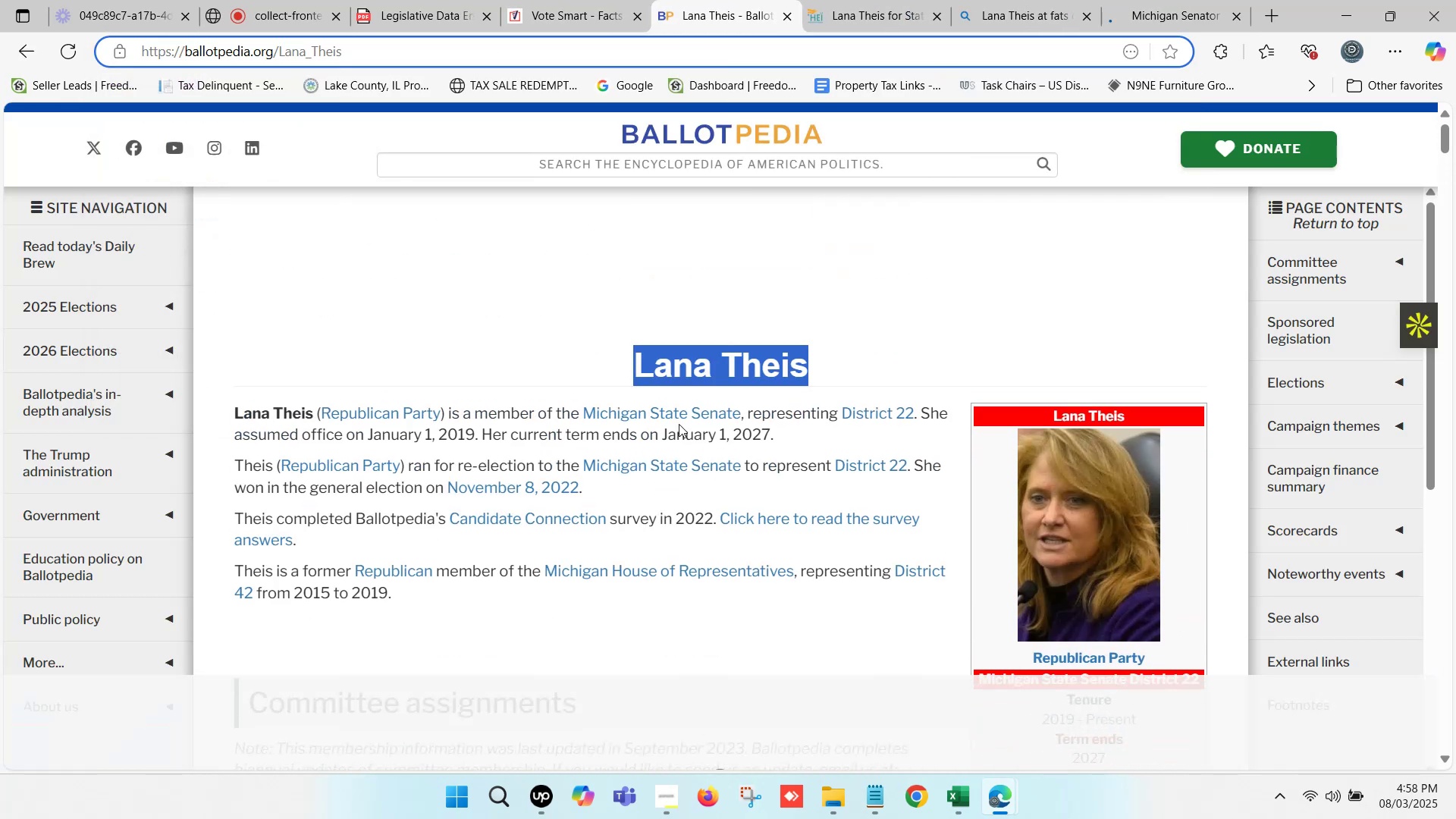 
key(Control+C)
 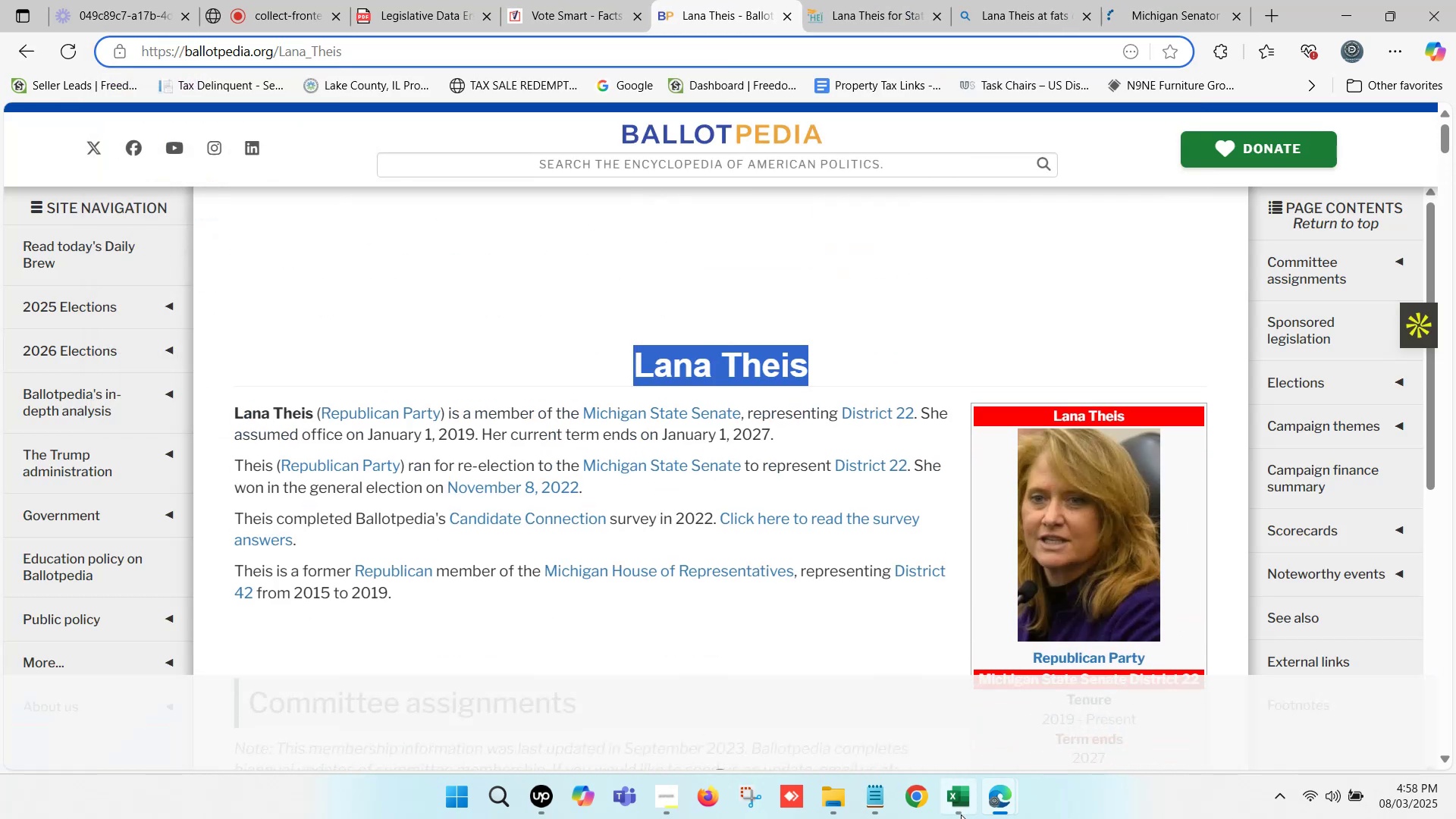 
left_click([958, 808])
 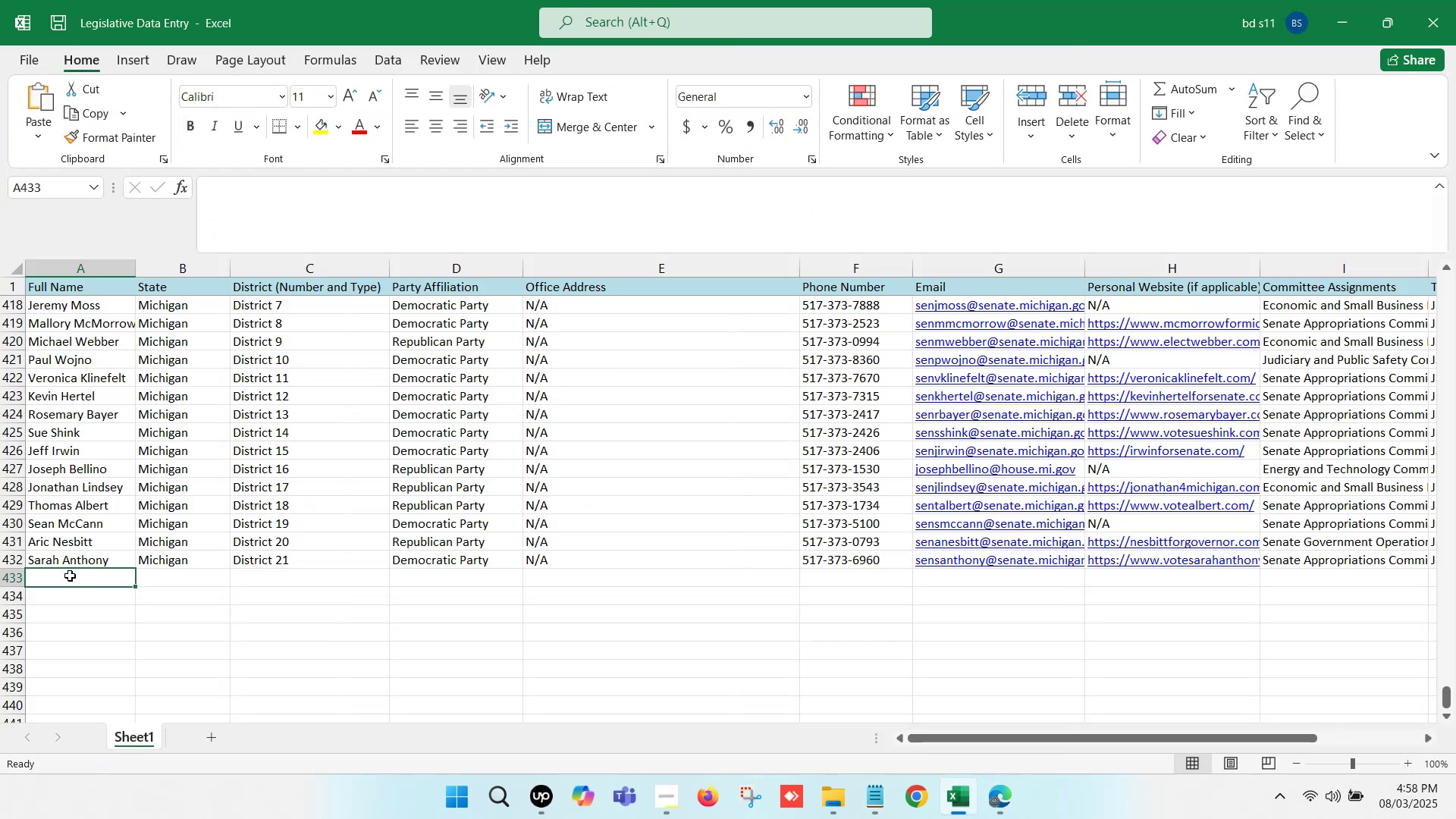 
double_click([70, 576])
 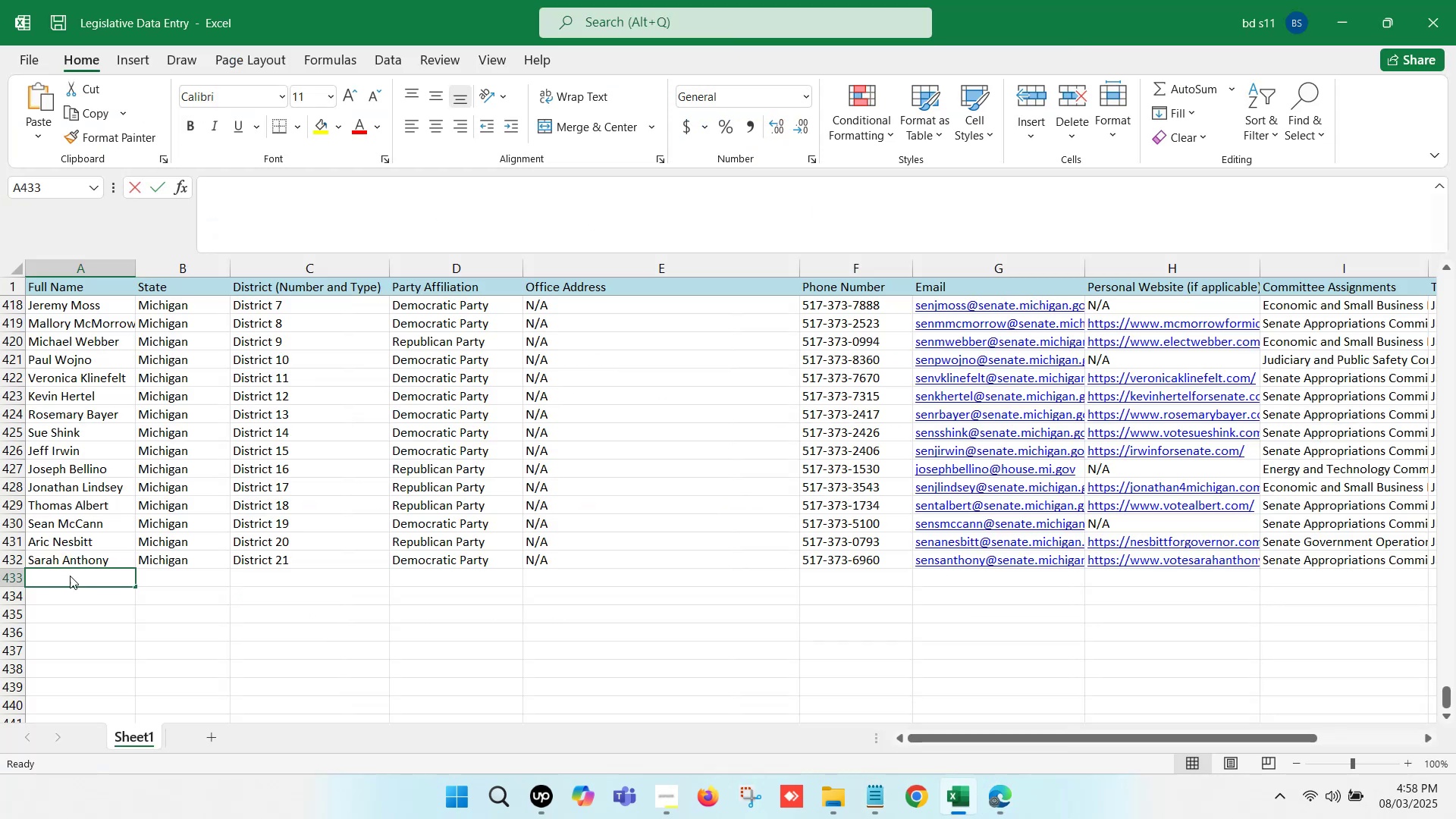 
key(Control+V)
 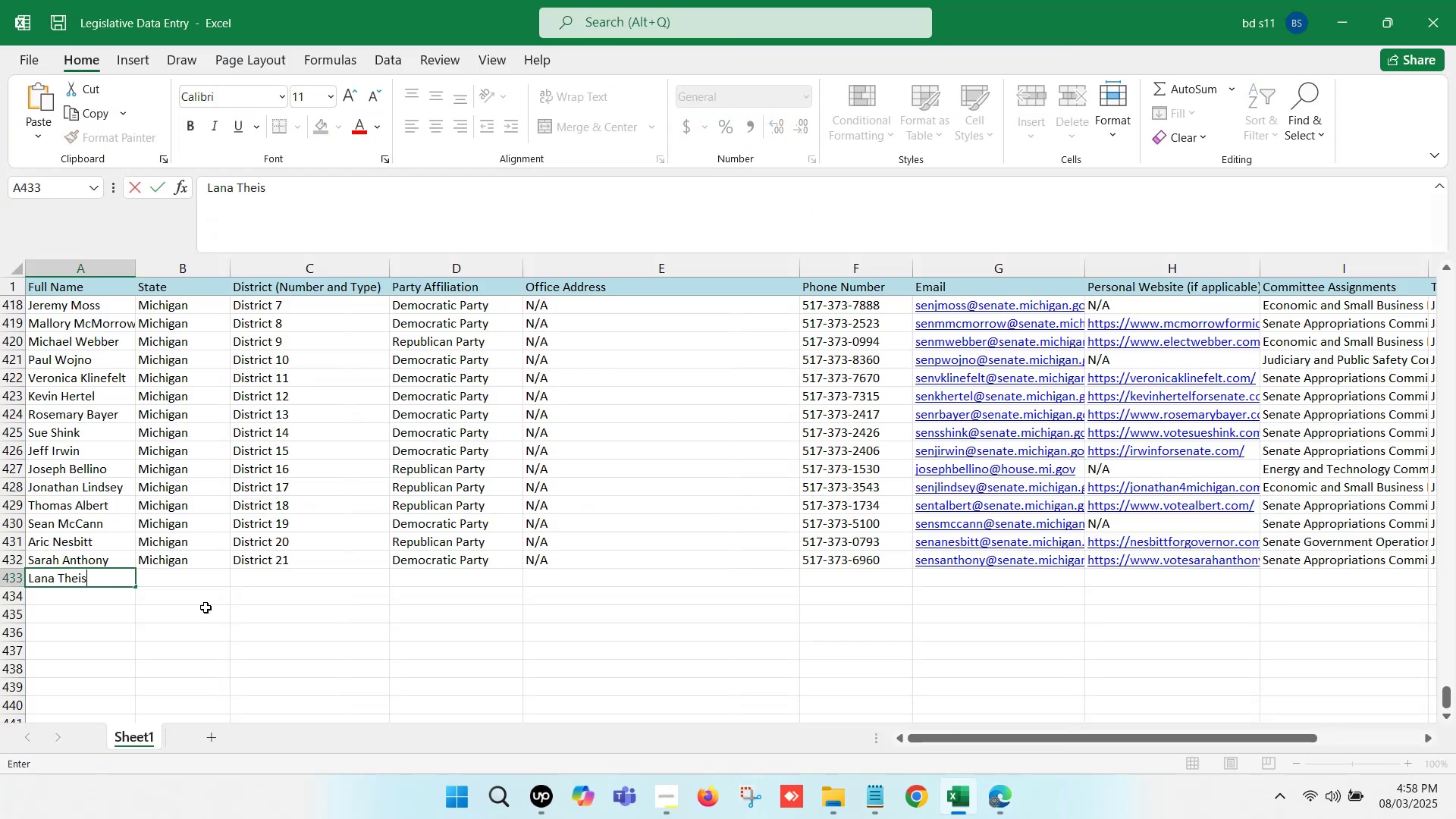 
left_click([207, 607])
 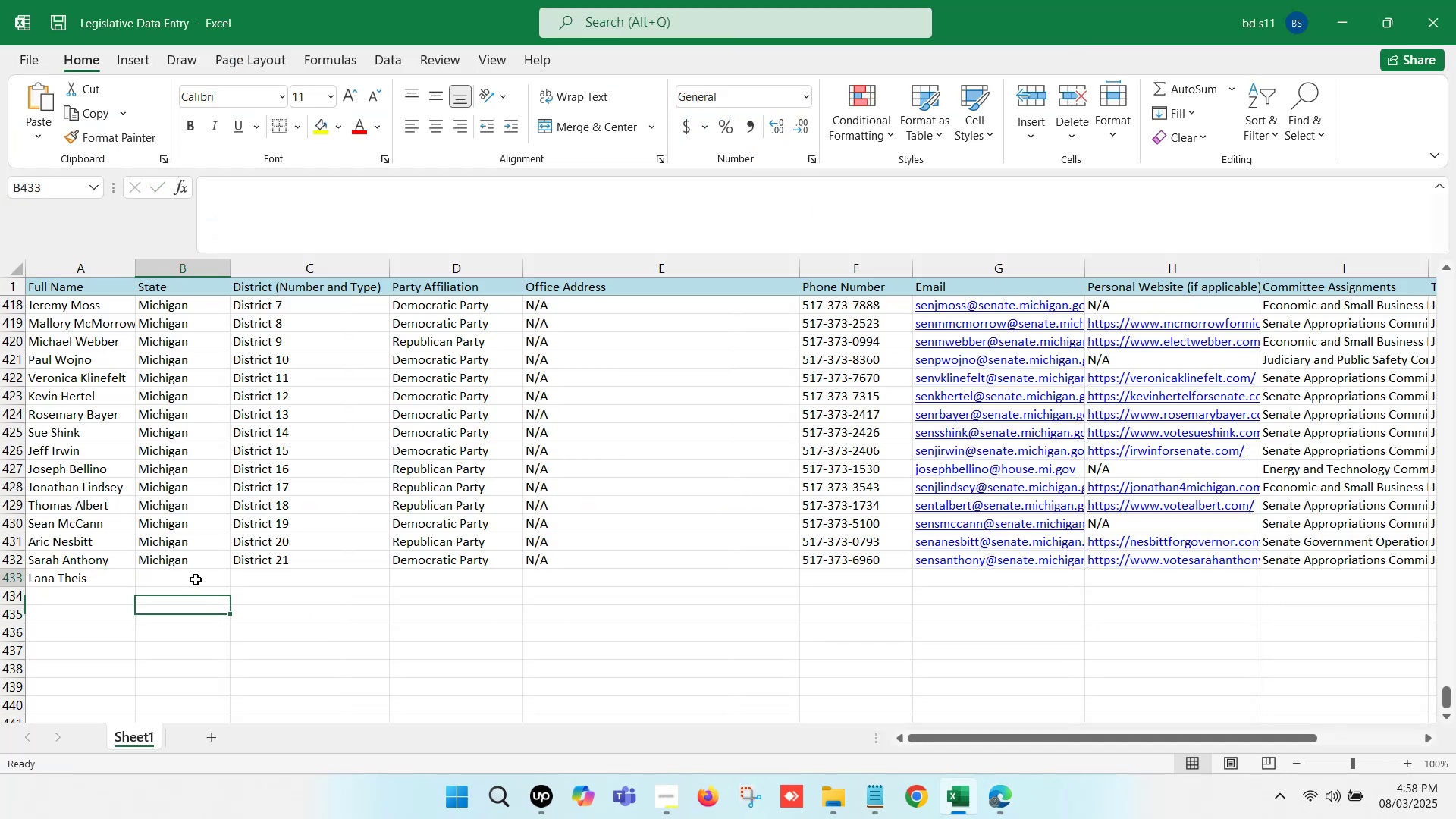 
left_click([196, 579])
 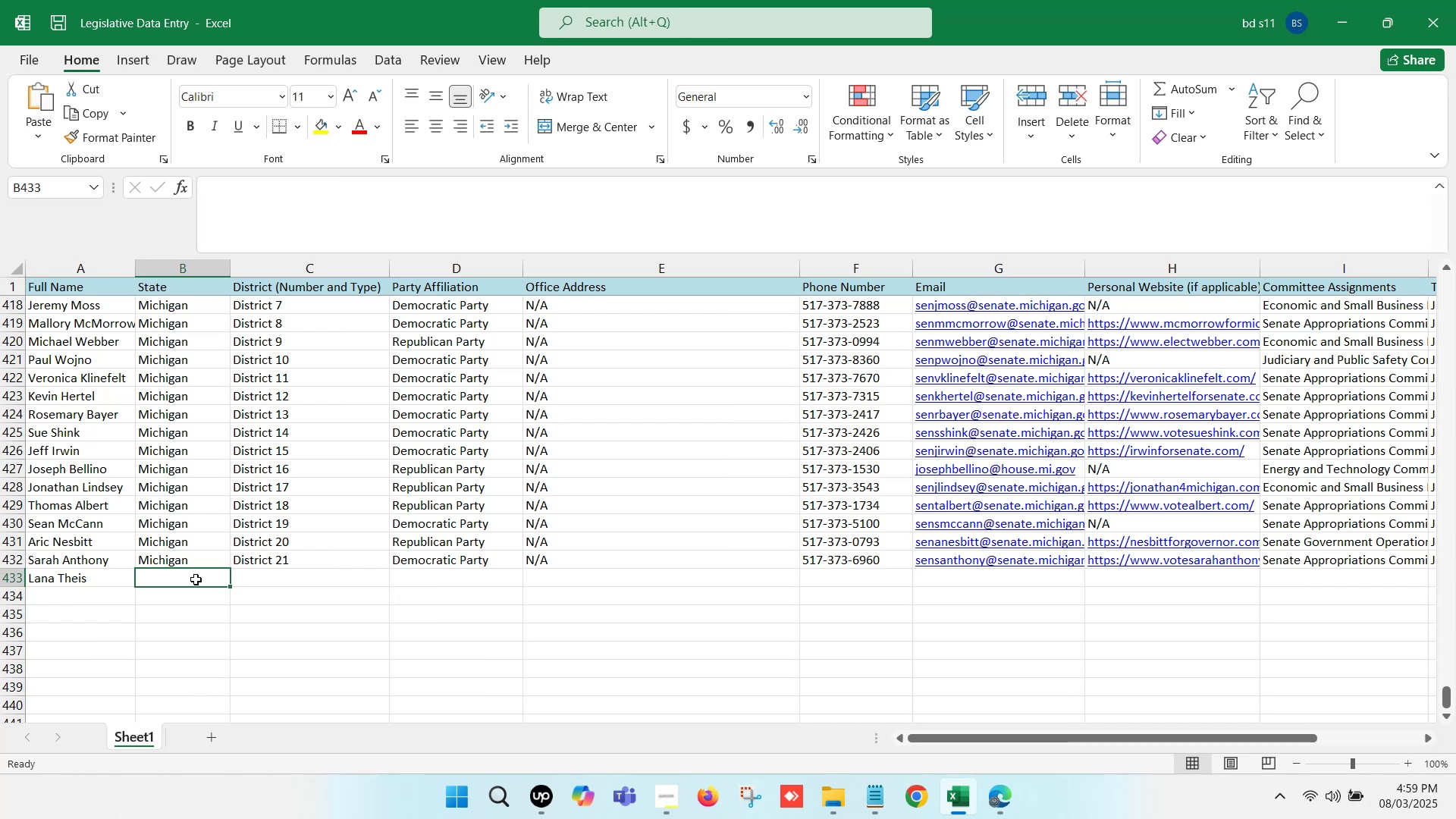 
hold_key(key=ControlLeft, duration=0.69)
 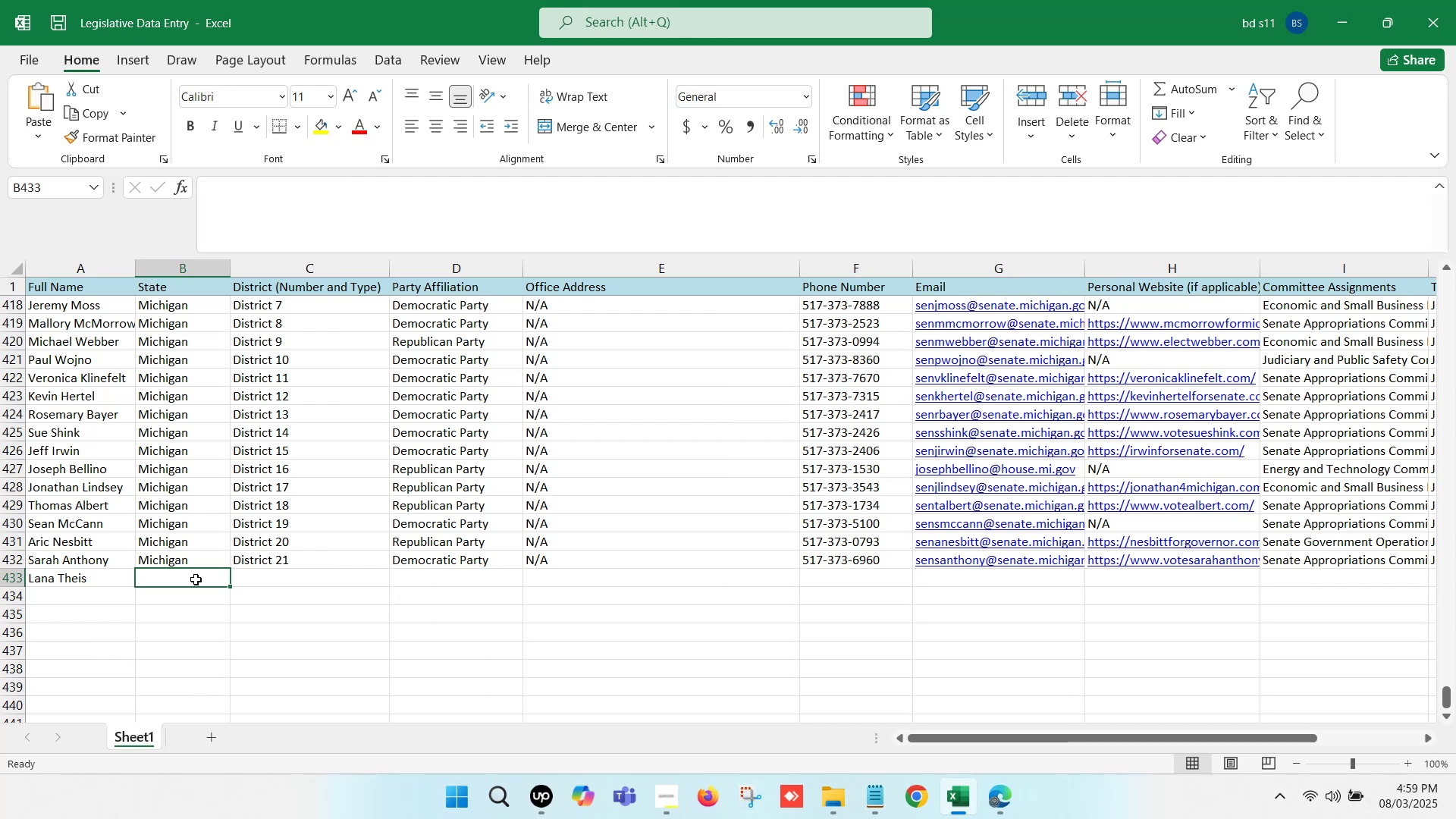 
left_click_drag(start_coordinate=[196, 579], to_coordinate=[248, 579])
 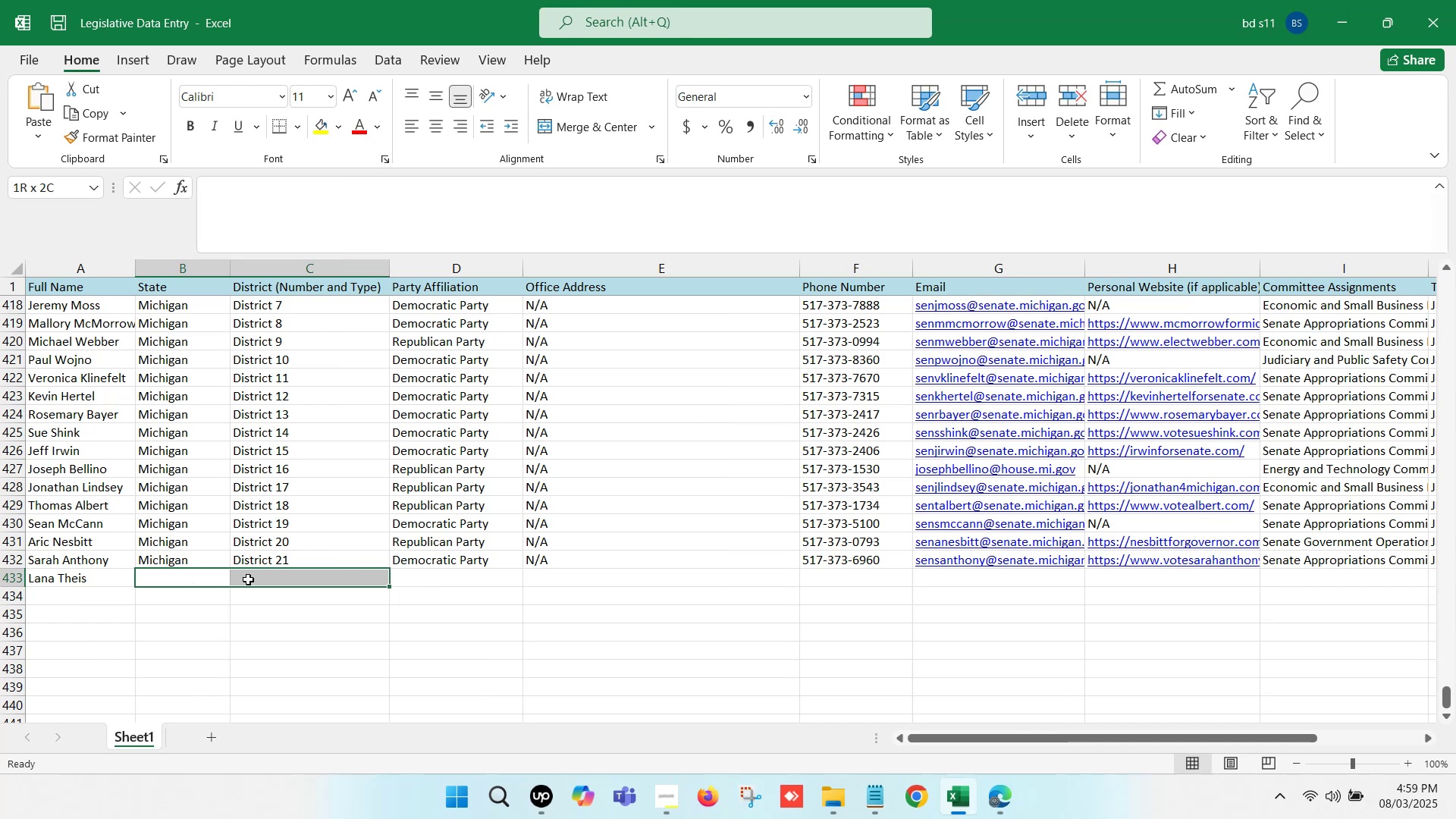 
key(Control+D)
 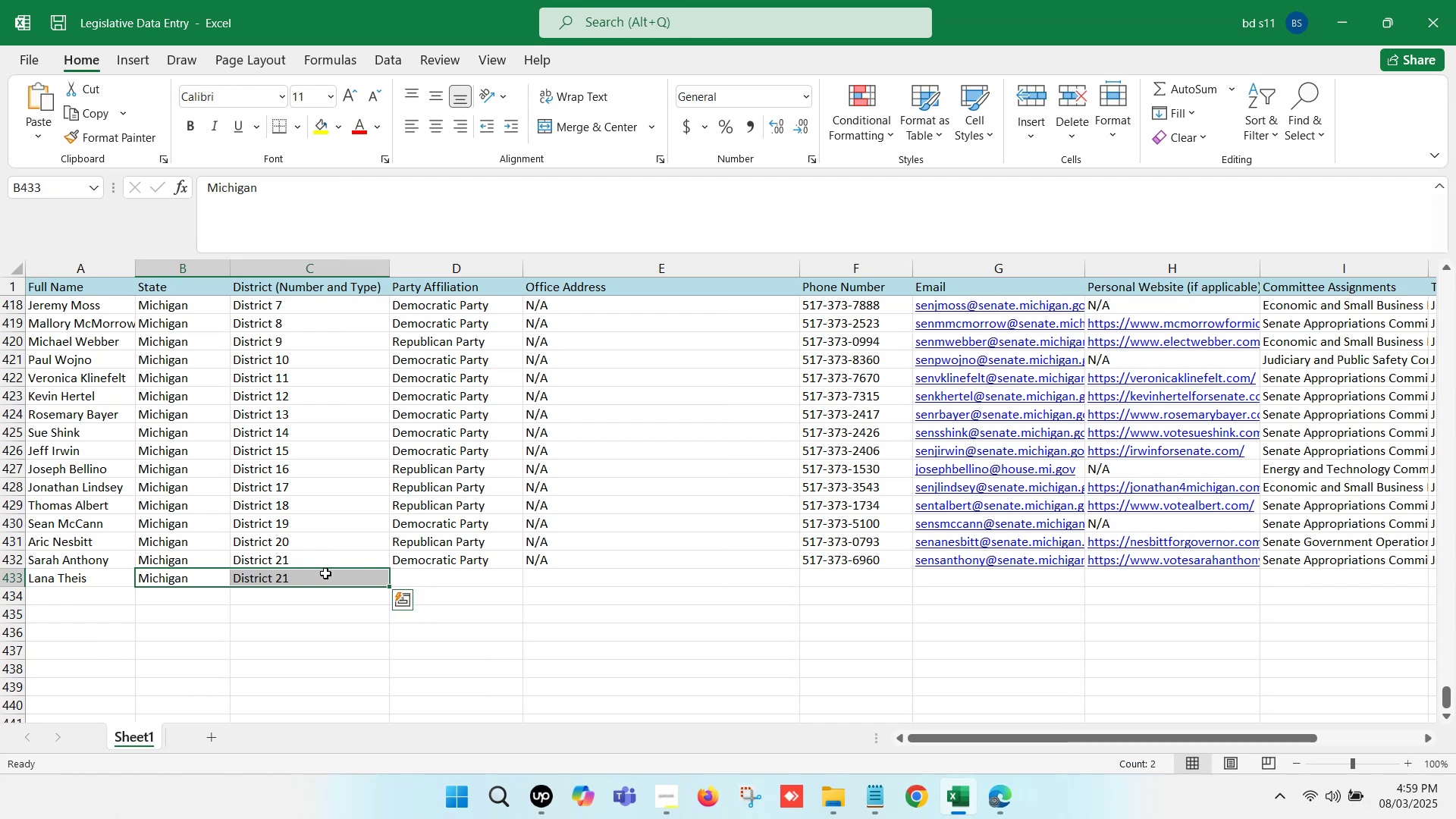 
double_click([318, 579])
 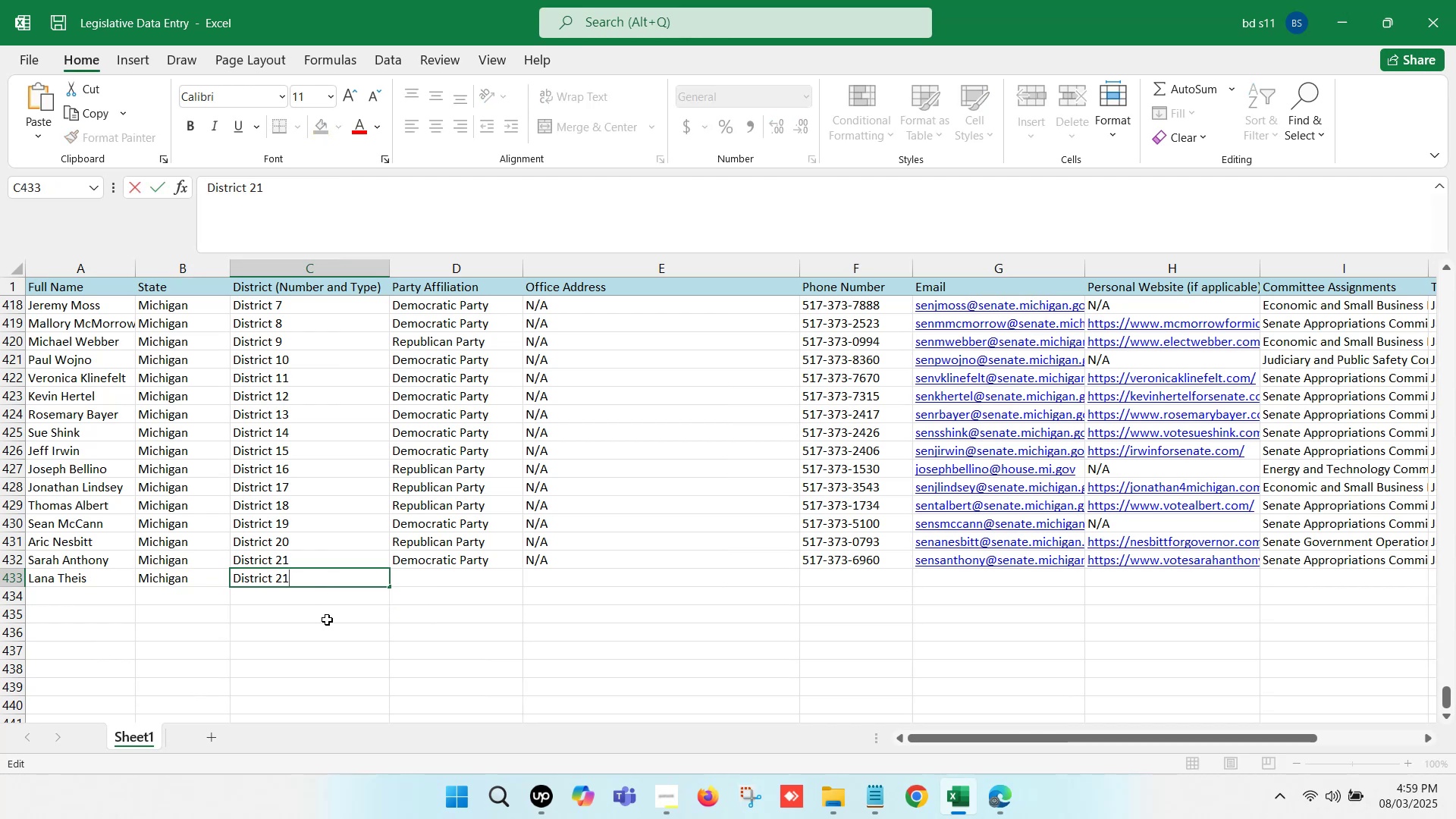 
key(Backspace)
 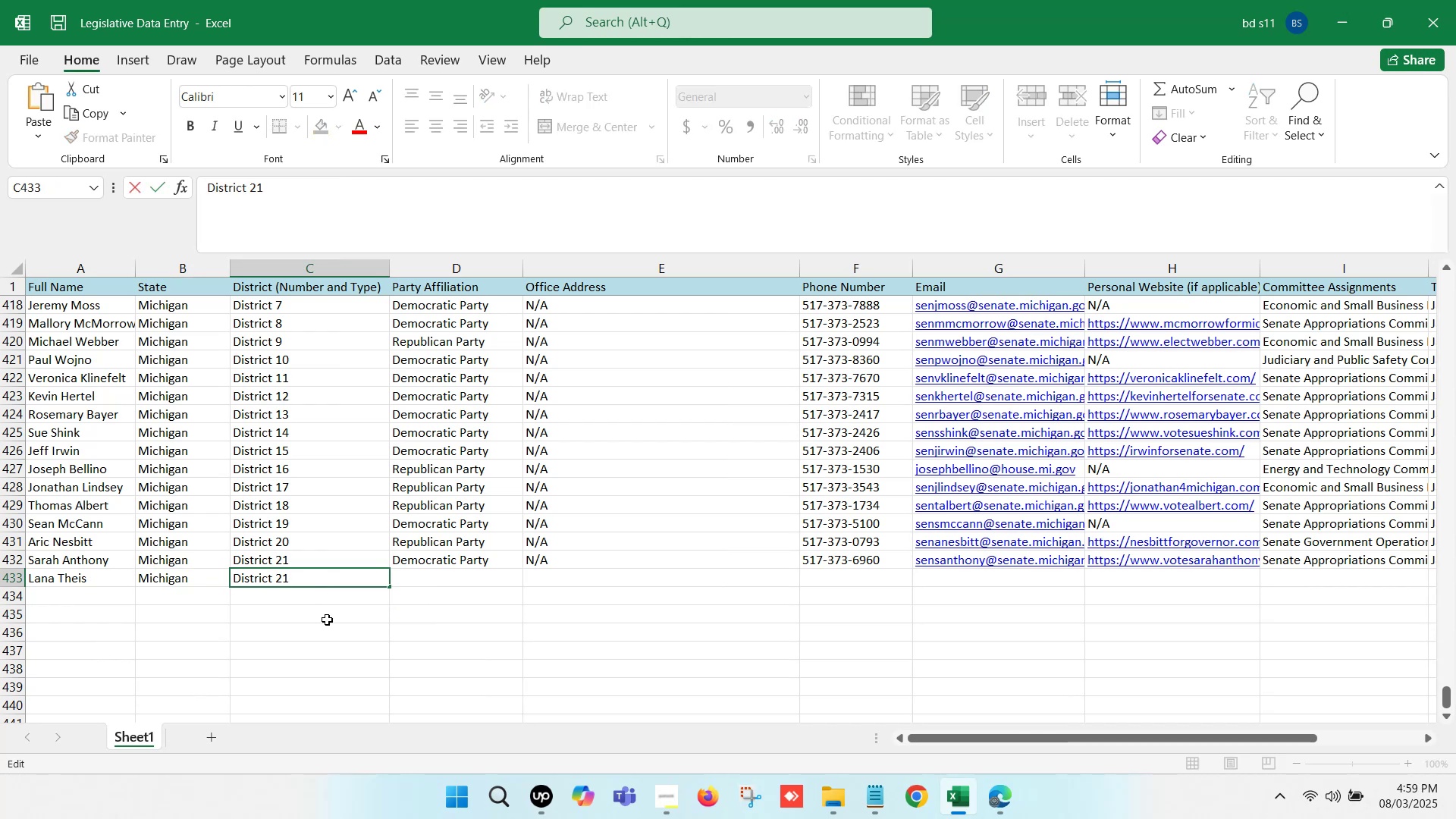 
key(2)
 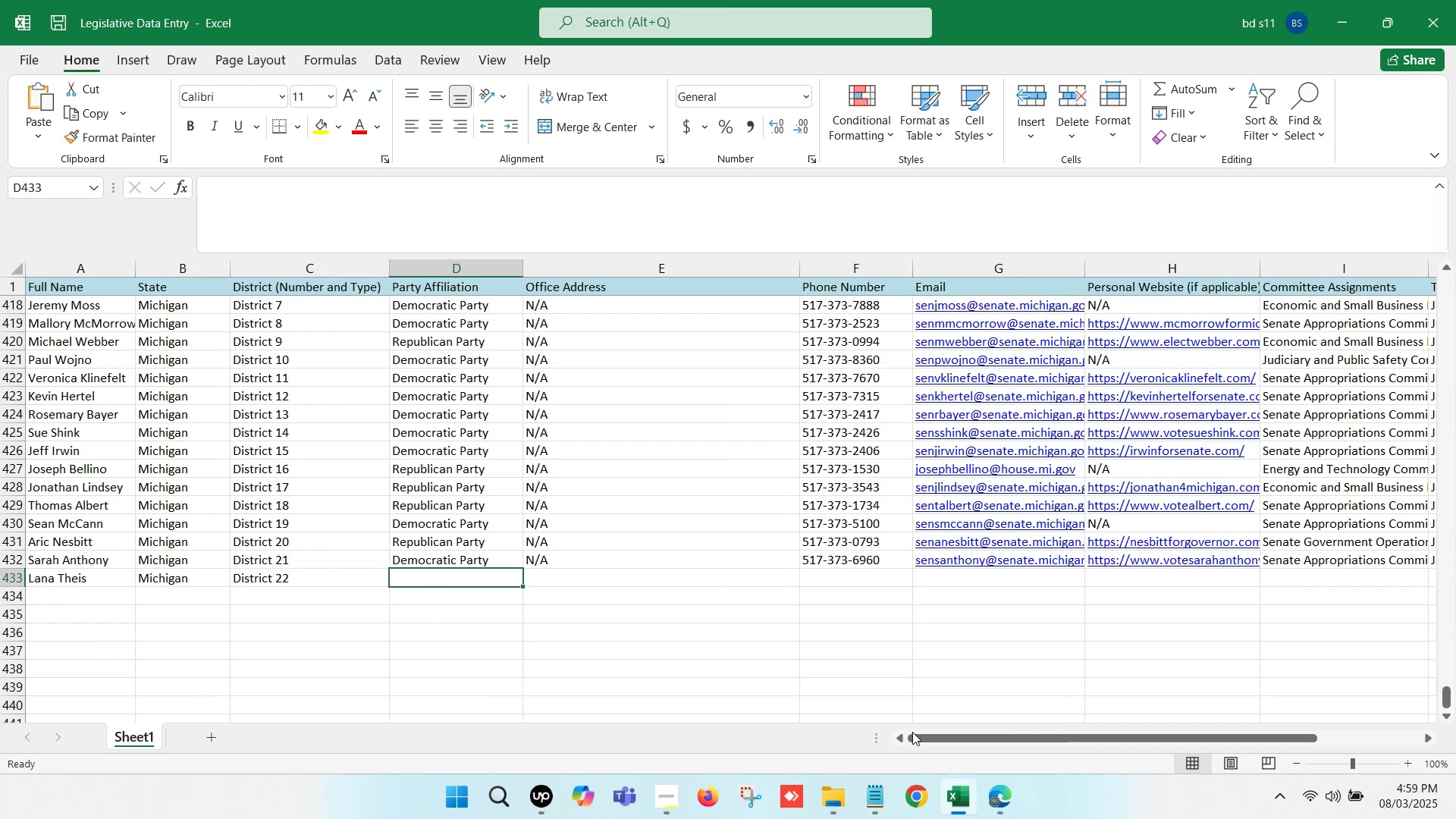 
left_click([994, 786])
 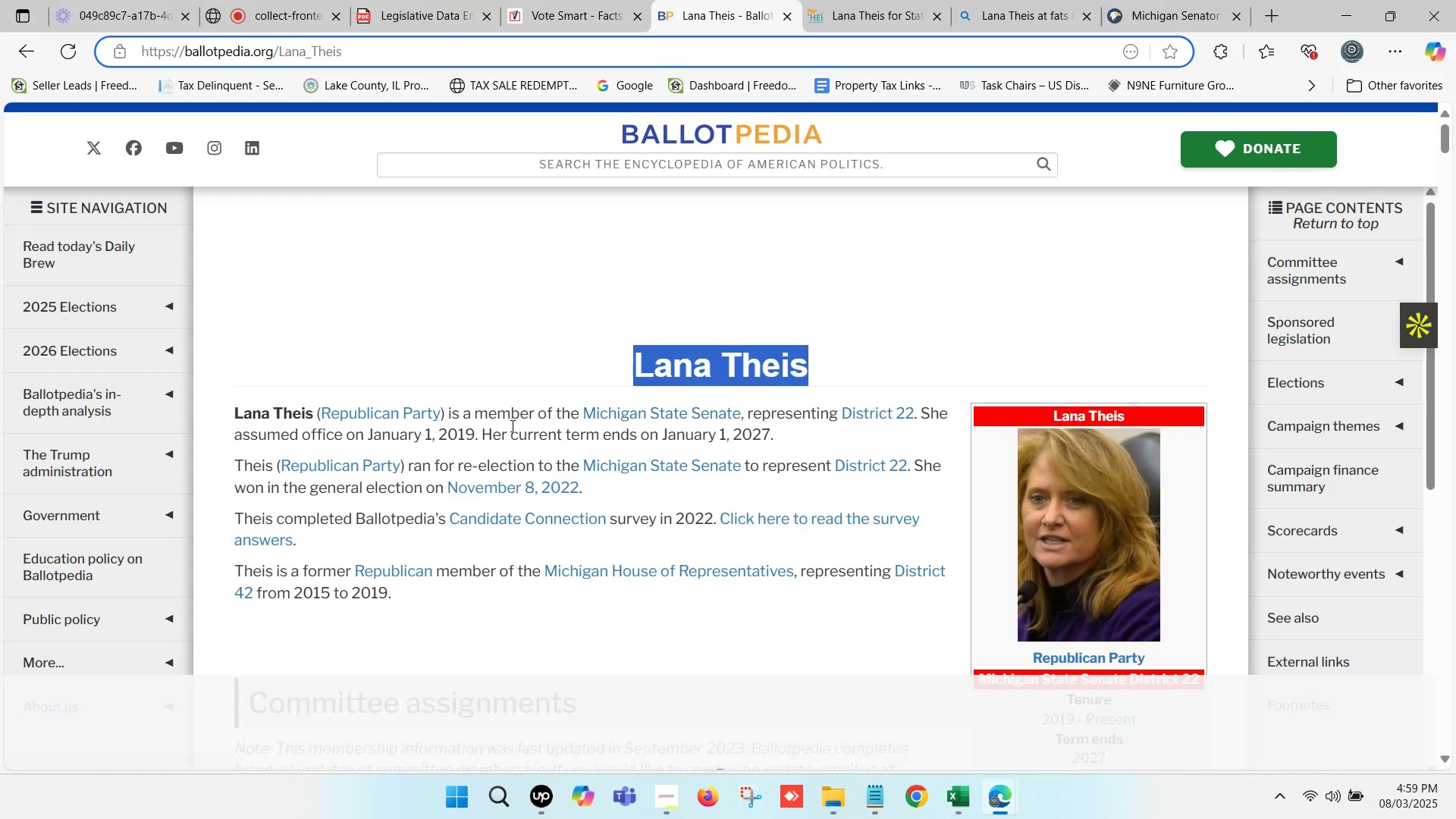 
left_click([968, 799])
 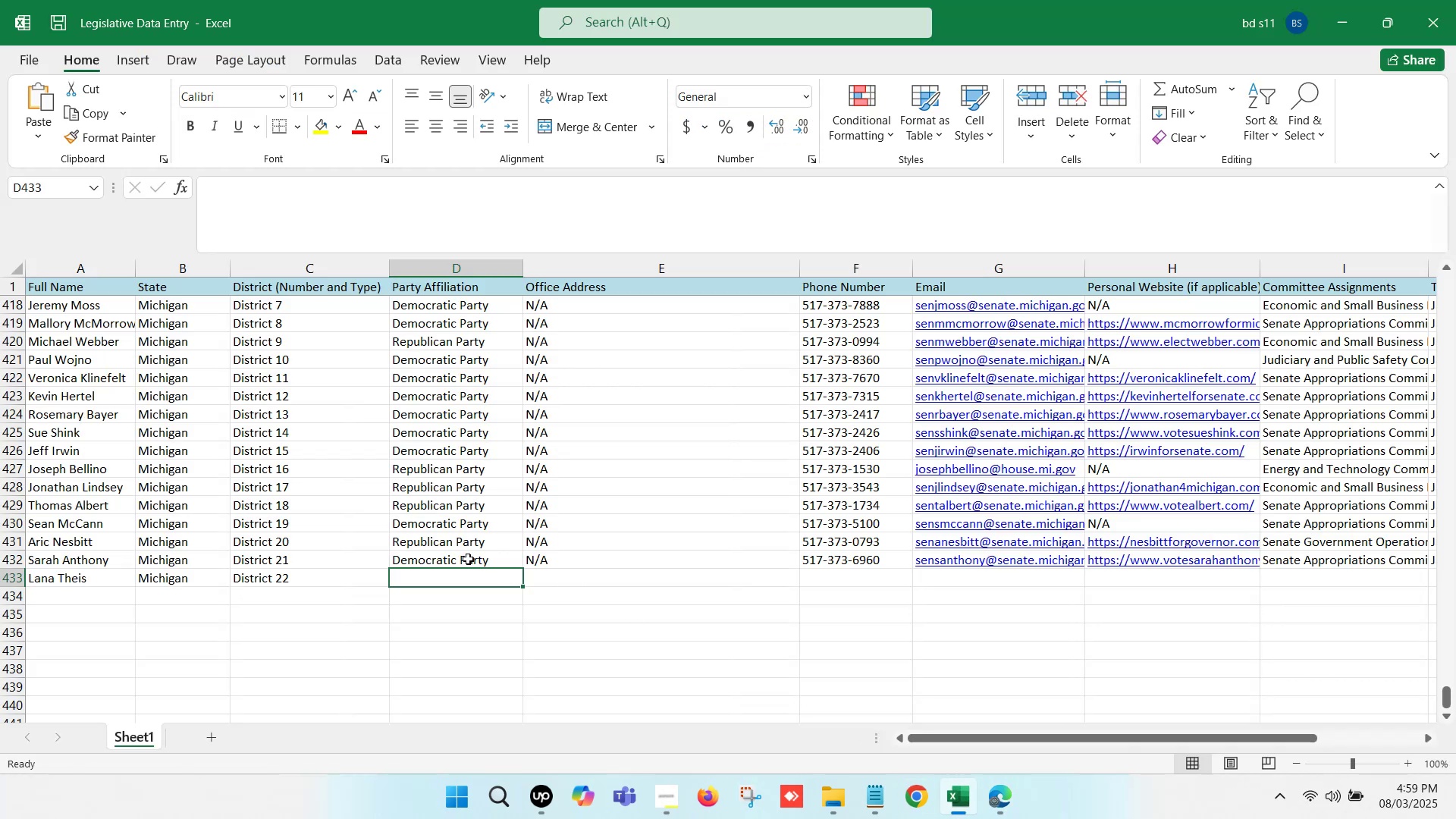 
left_click([460, 547])
 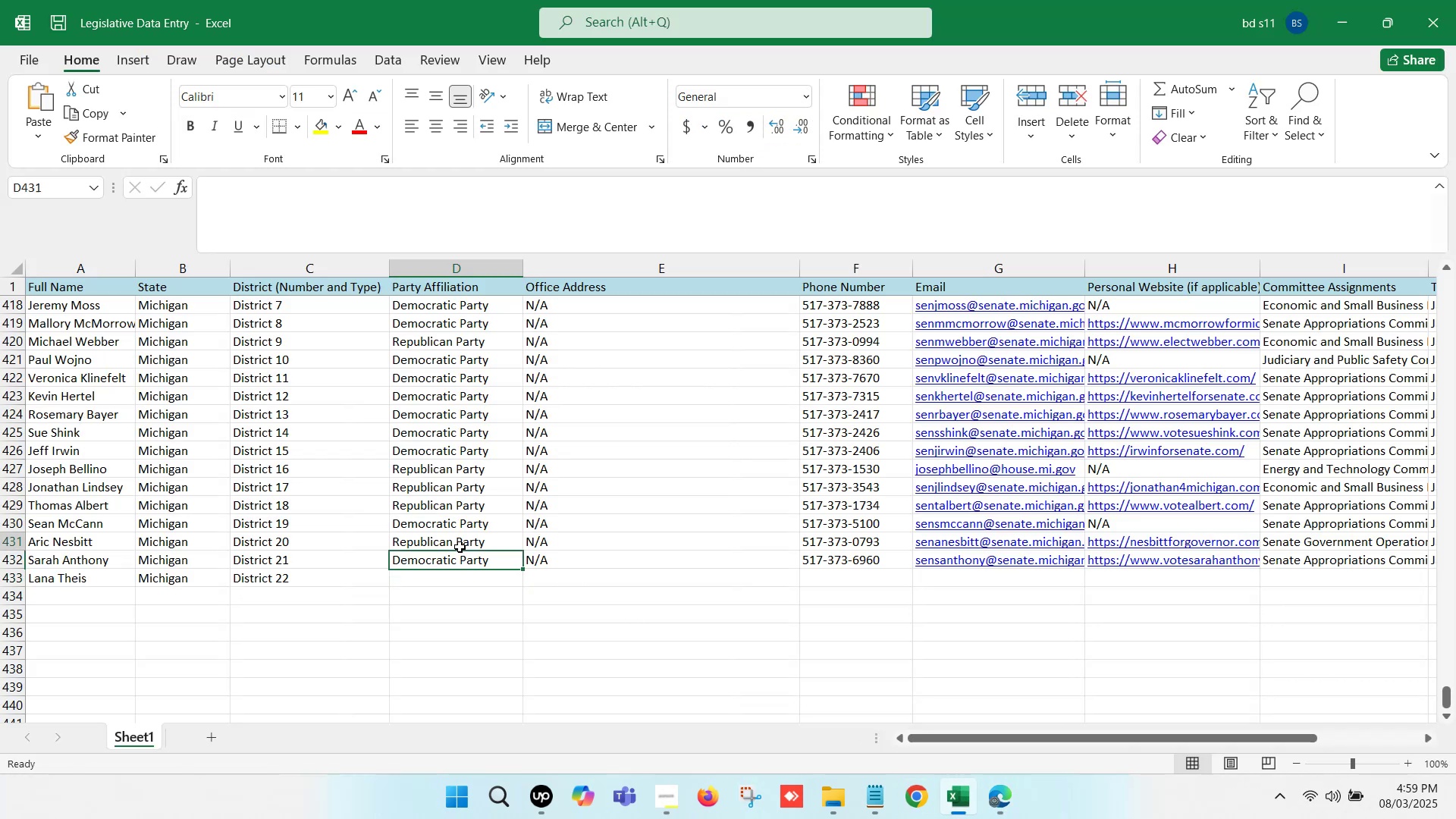 
key(Control+C)
 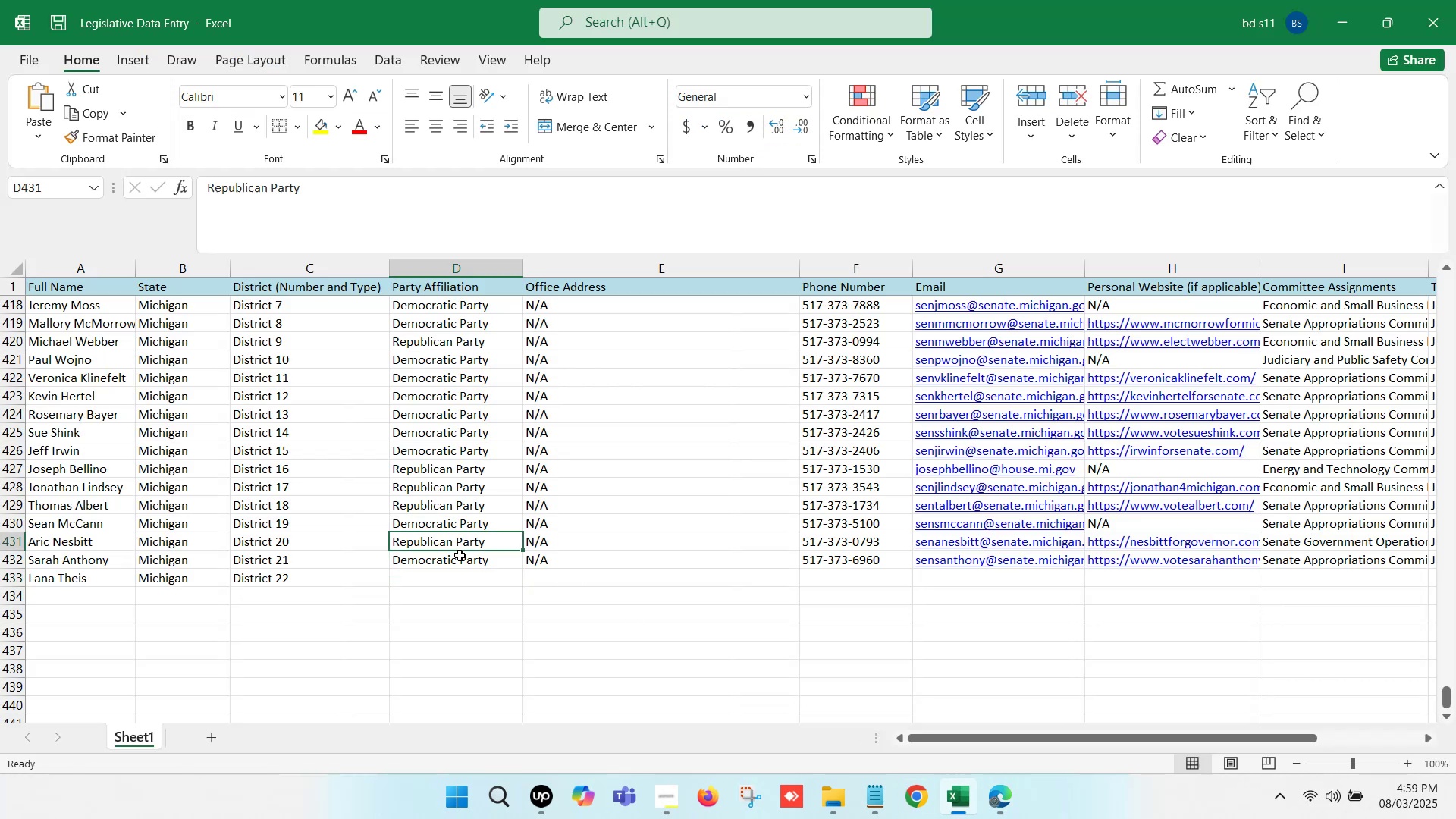 
left_click([443, 572])
 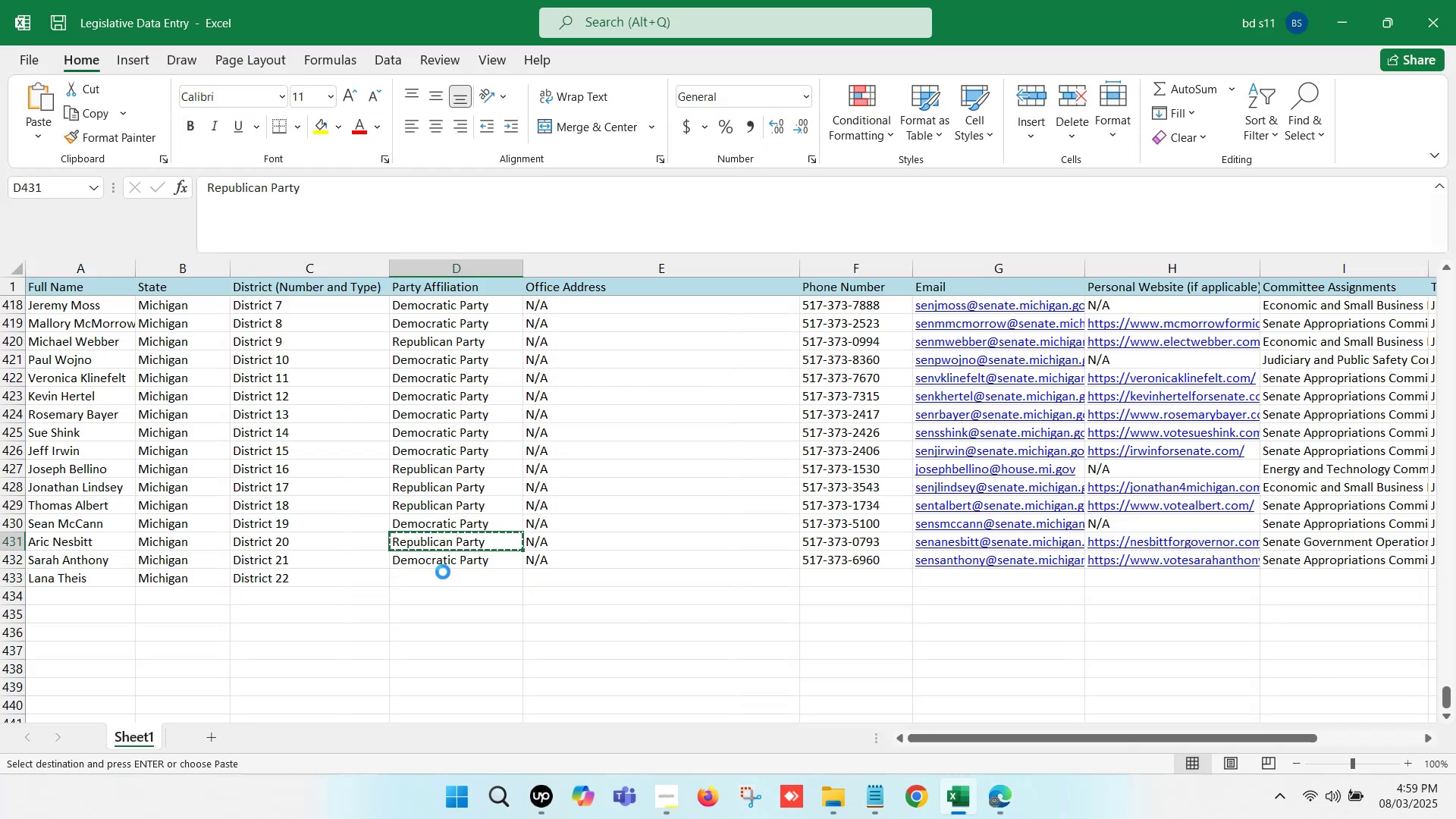 
hold_key(key=ControlLeft, duration=0.75)
left_click([443, 573])
 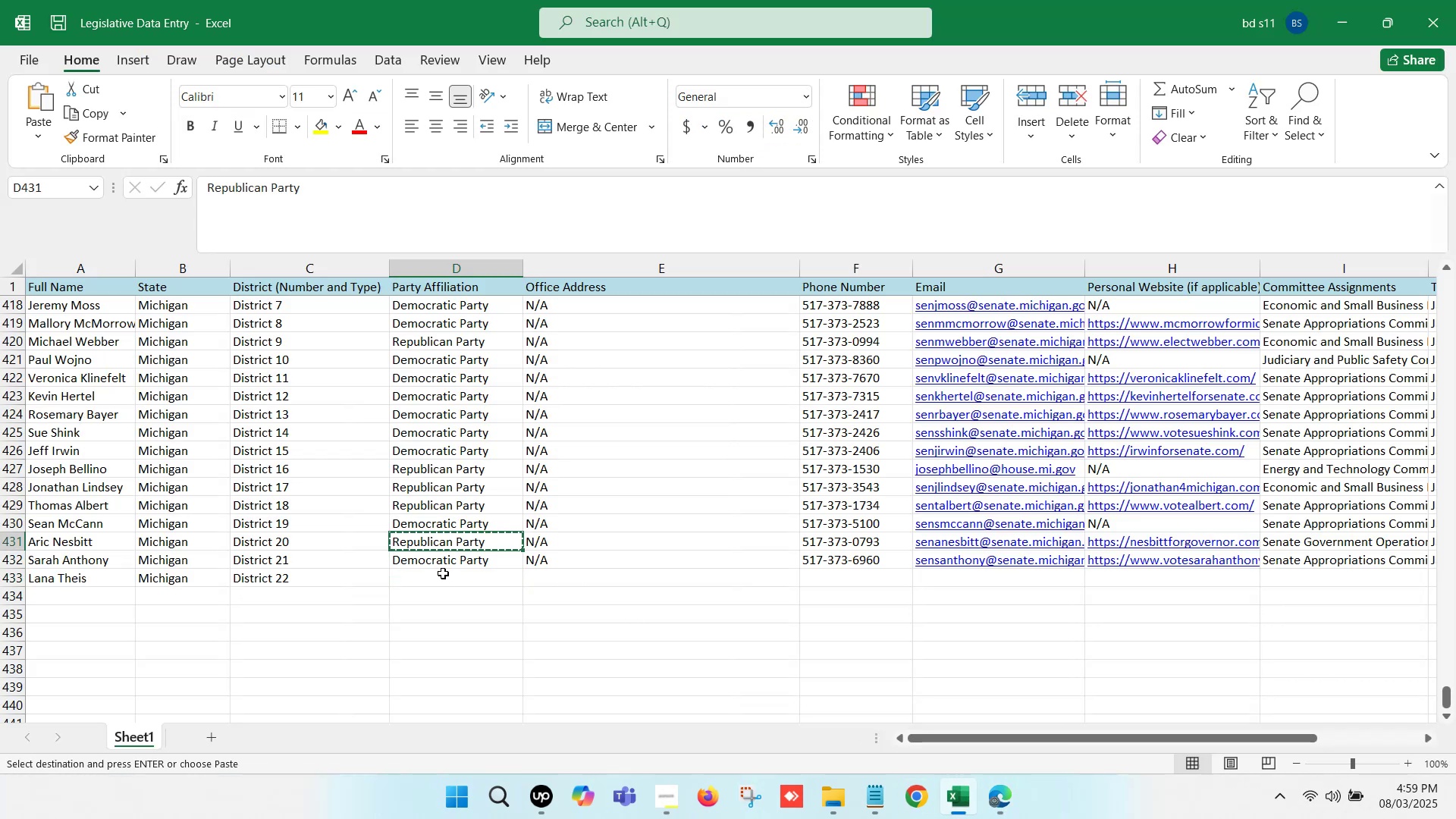 
left_click([442, 574])
 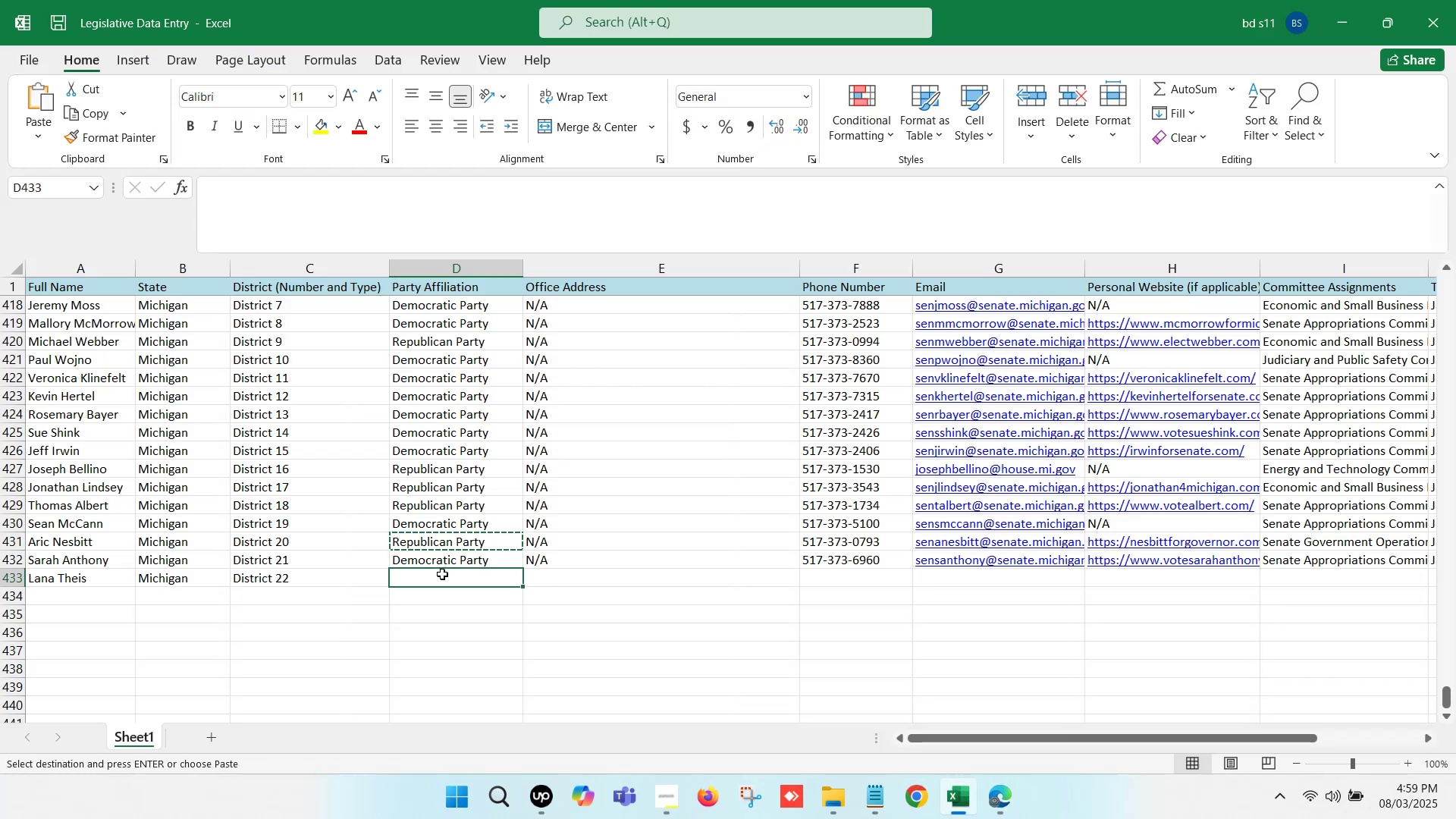 
key(Control+ControlLeft)
 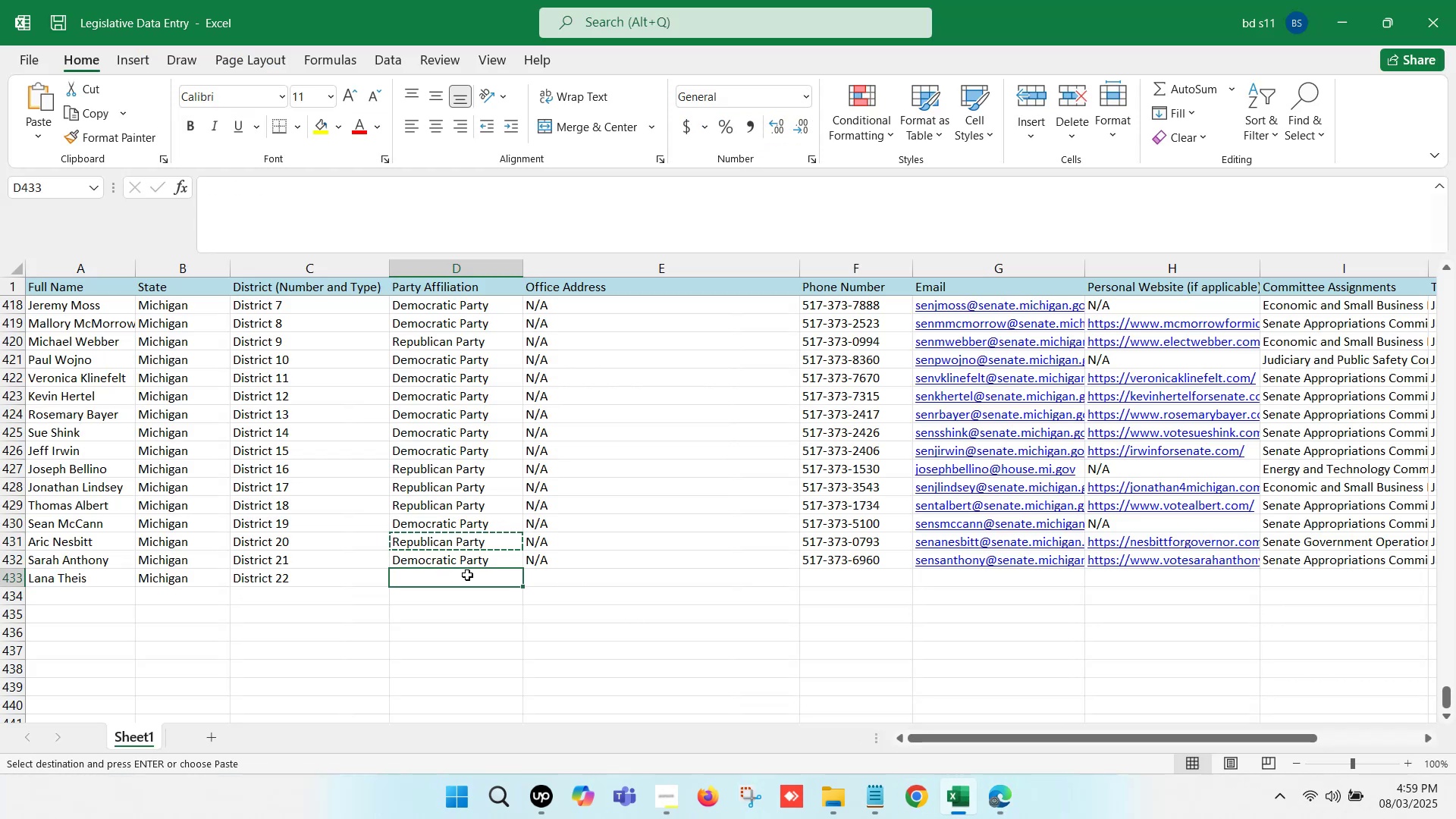 
key(Control+V)
 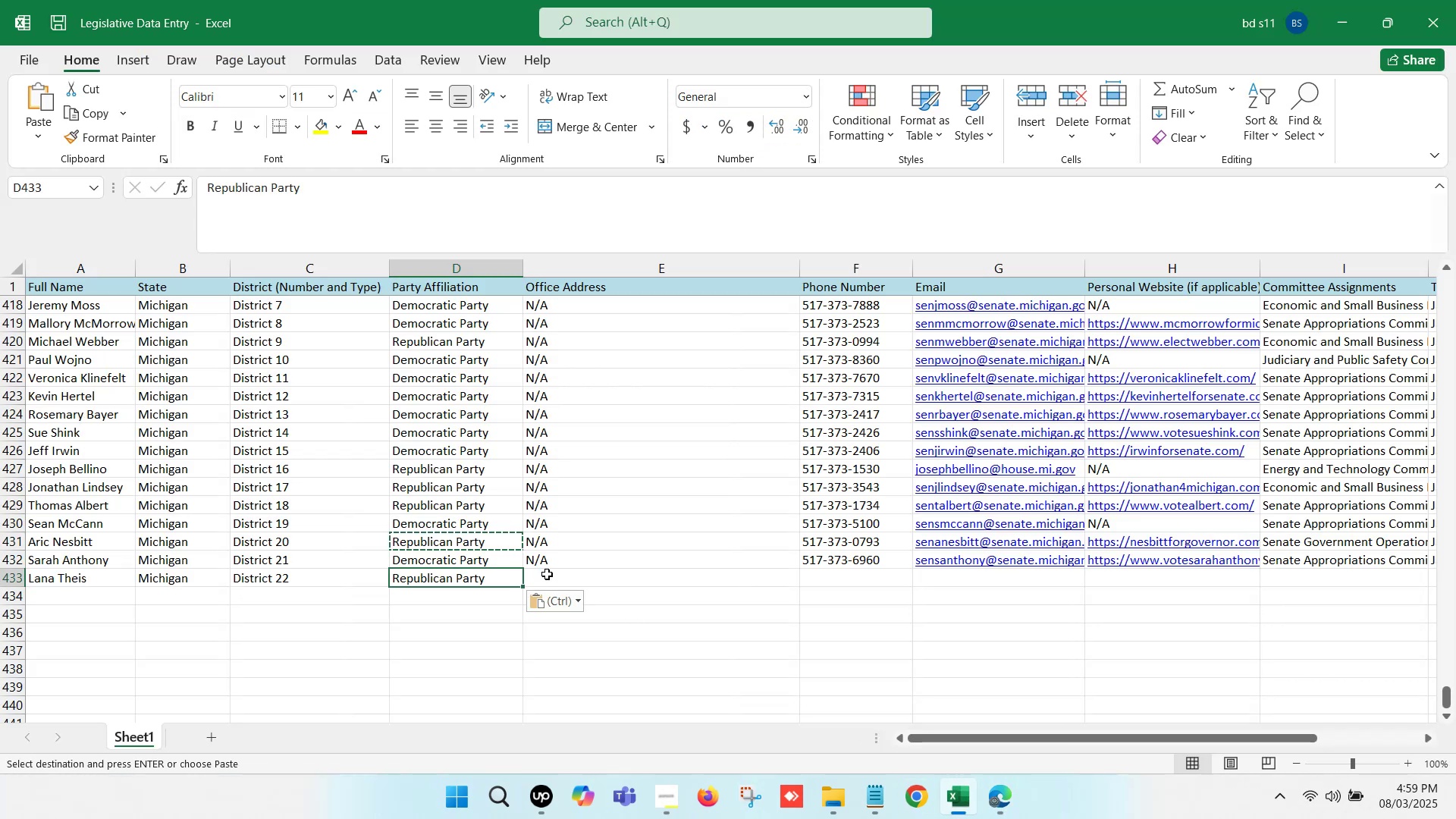 
left_click([549, 574])
 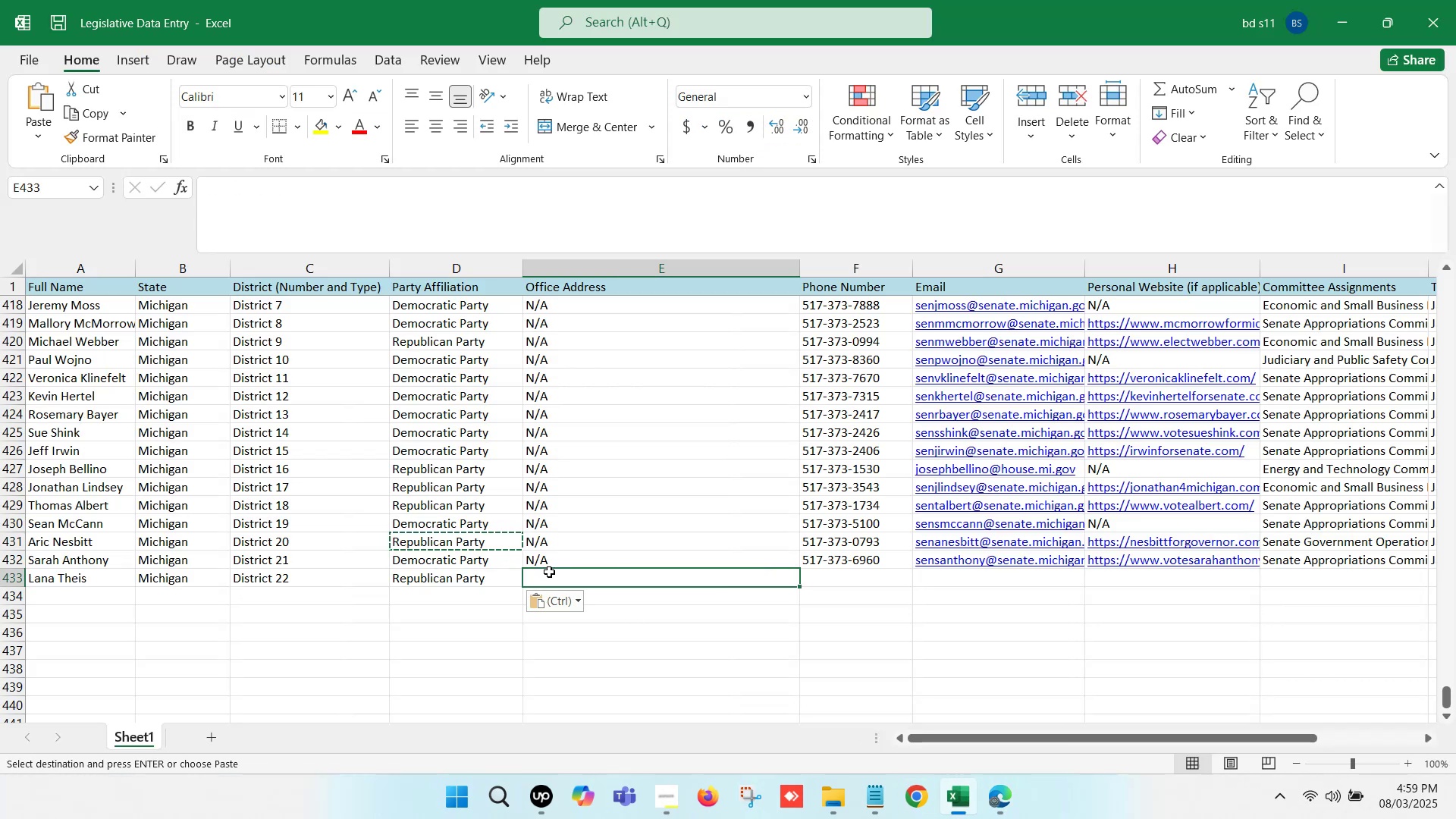 
left_click([549, 564])
 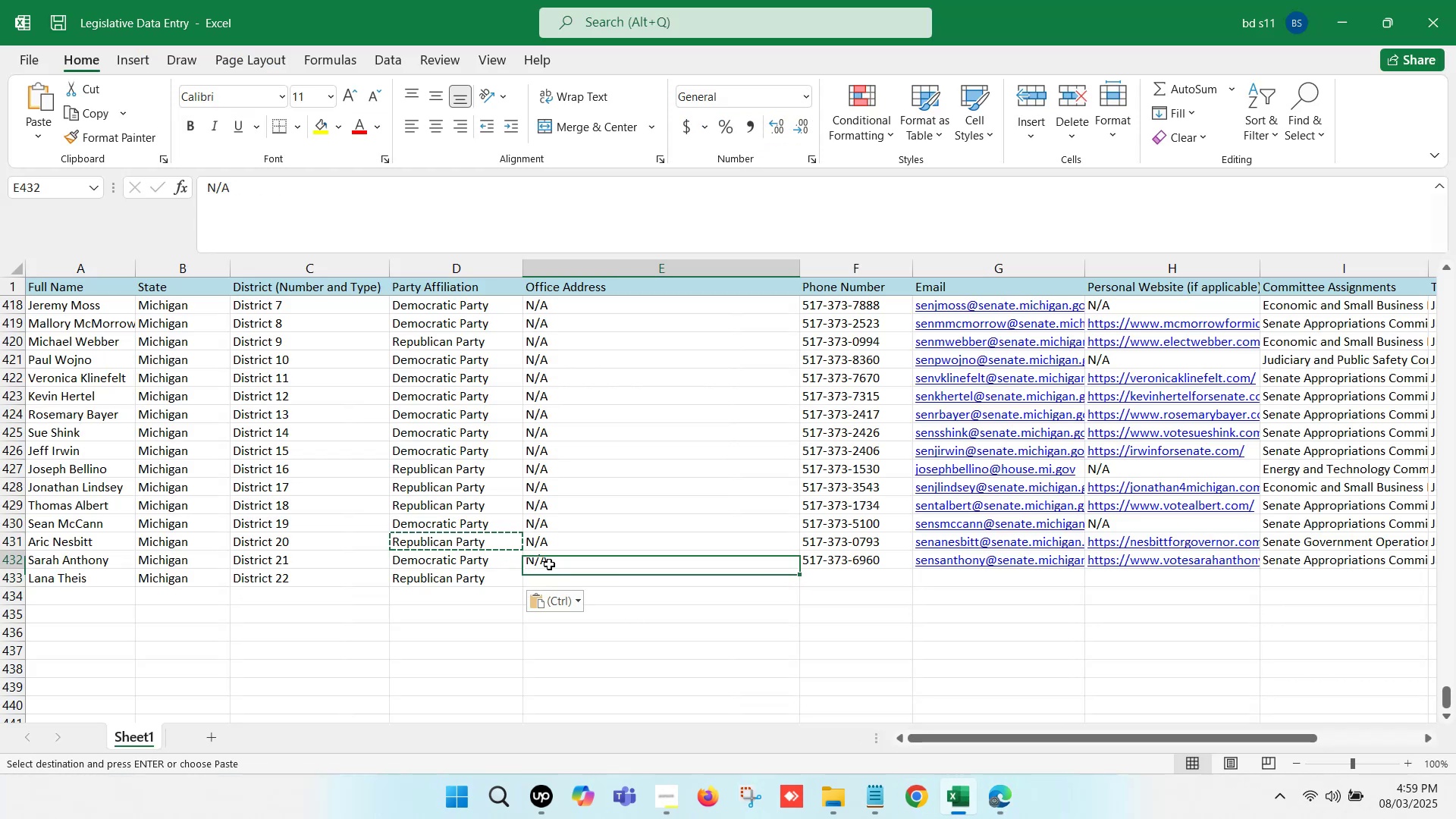 
key(Control+ControlLeft)
 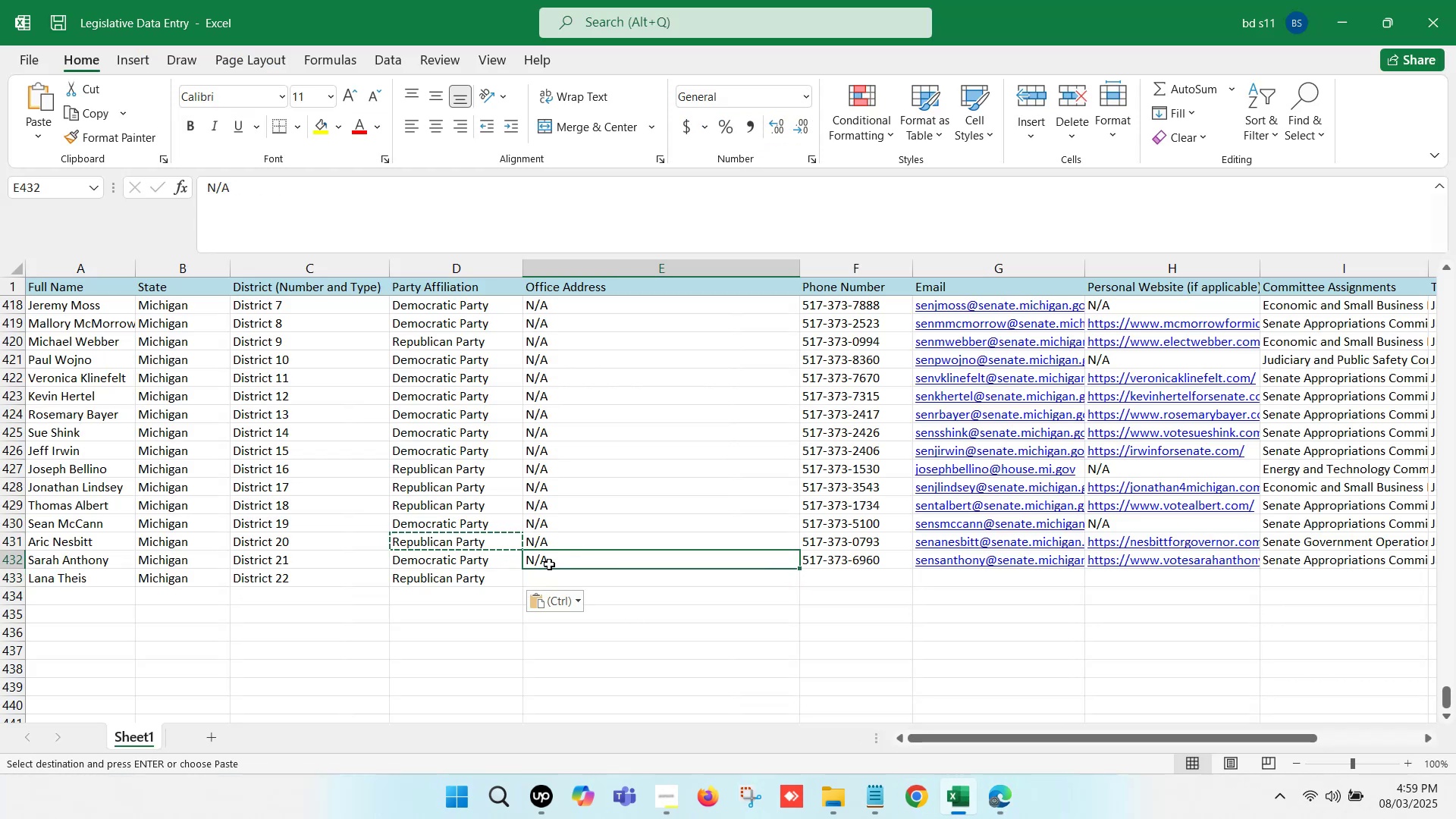 
key(Control+C)
 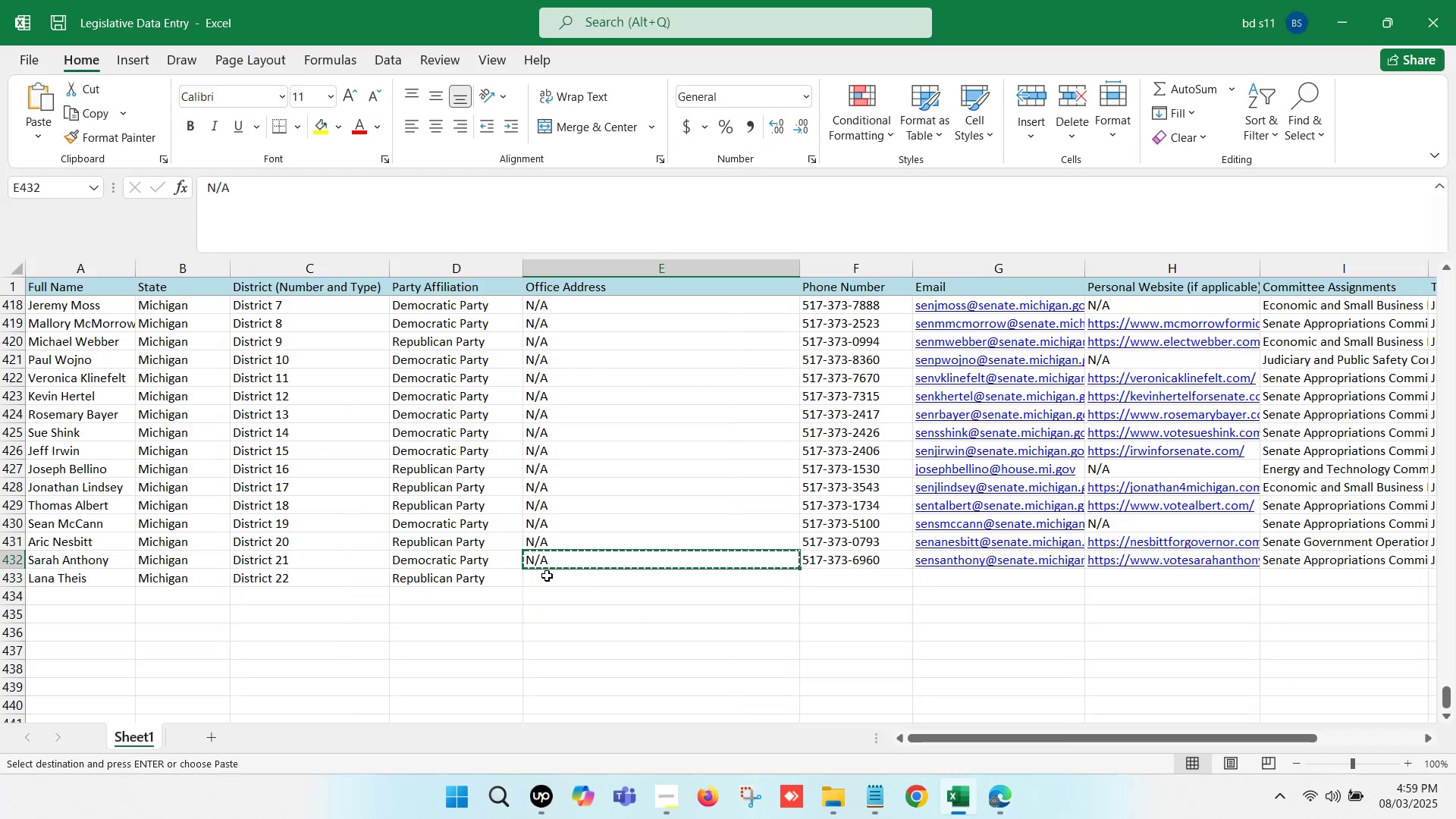 
left_click([547, 582])
 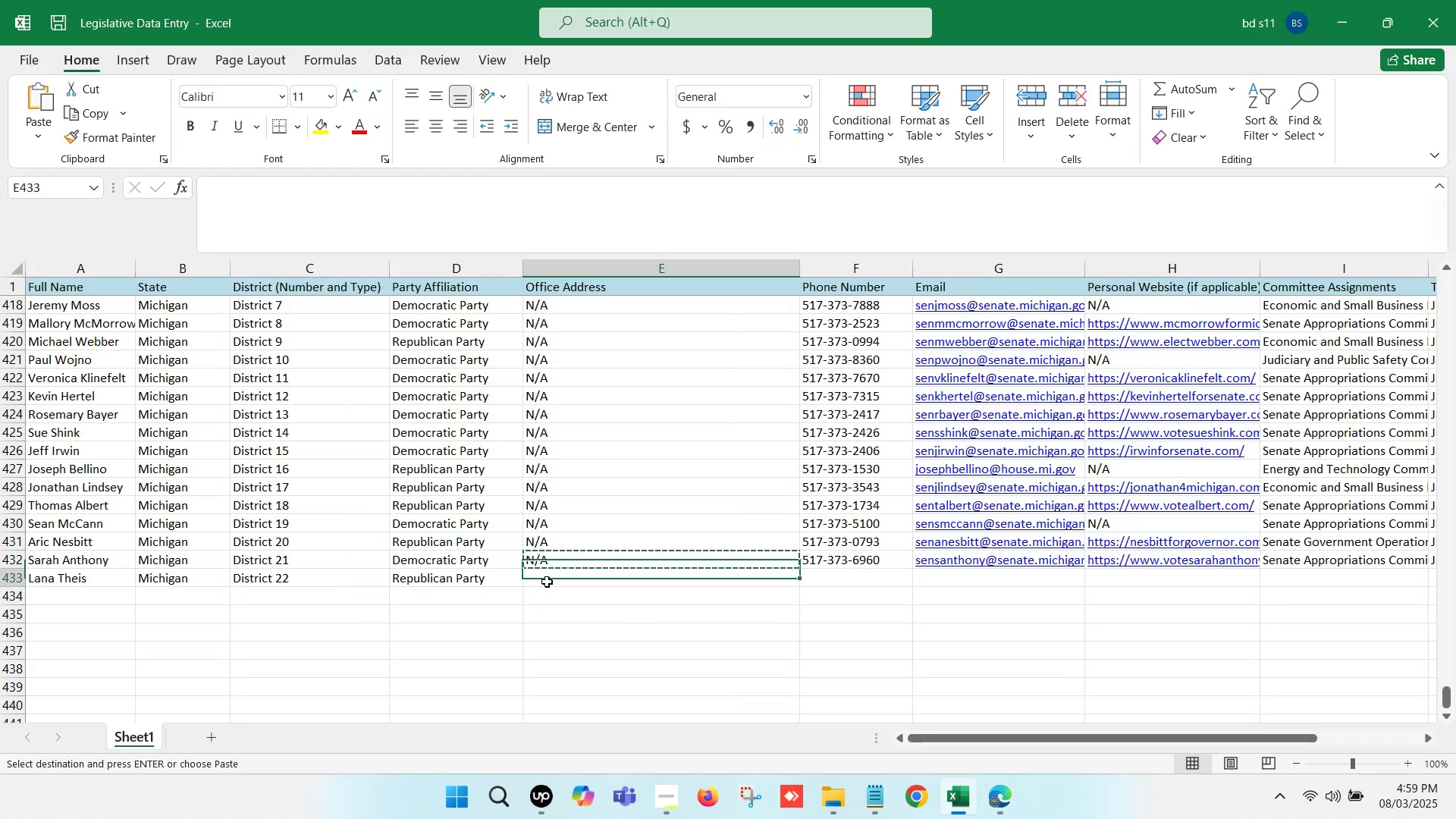 
key(Control+ControlLeft)
 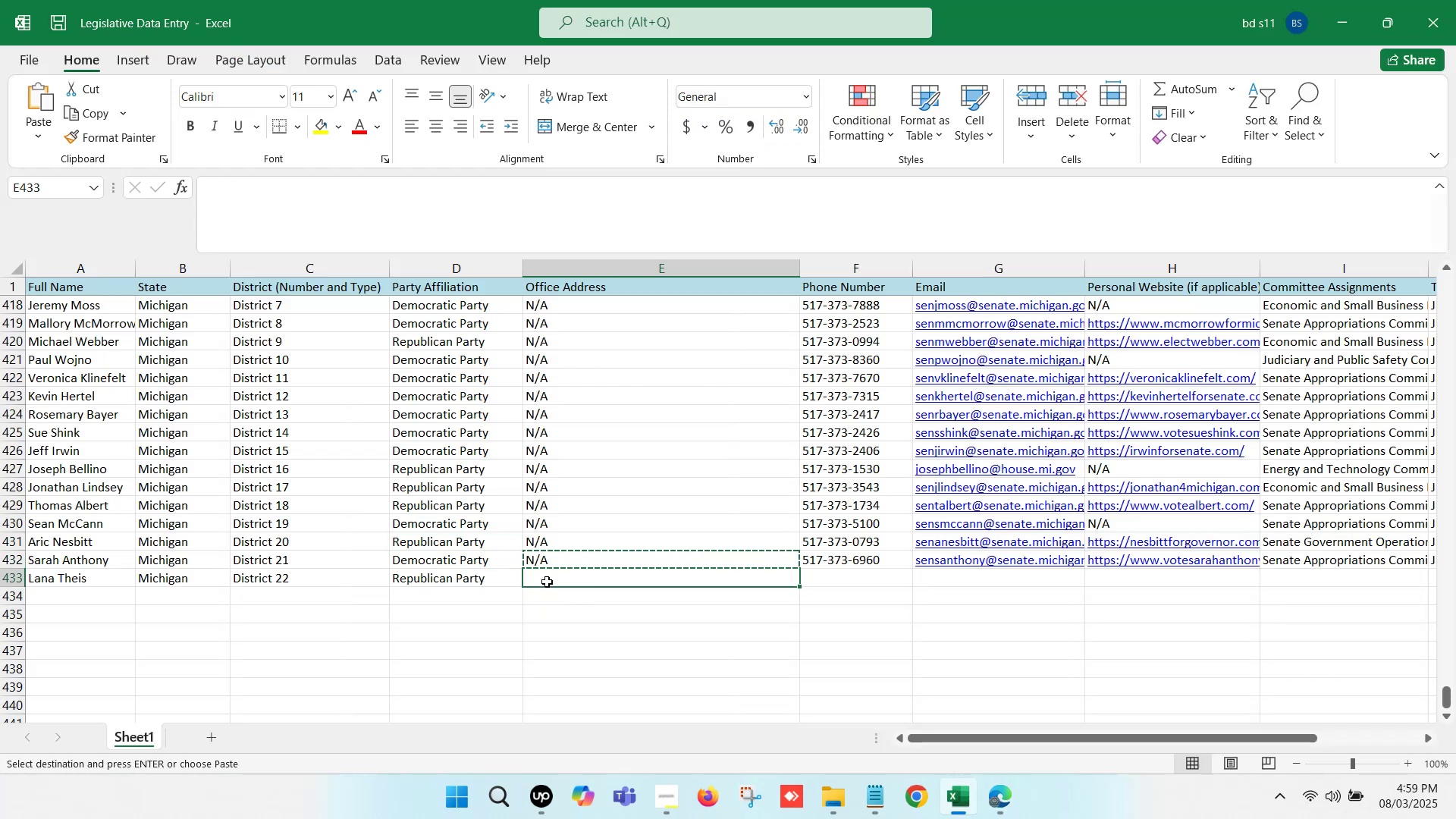 
key(Control+V)
 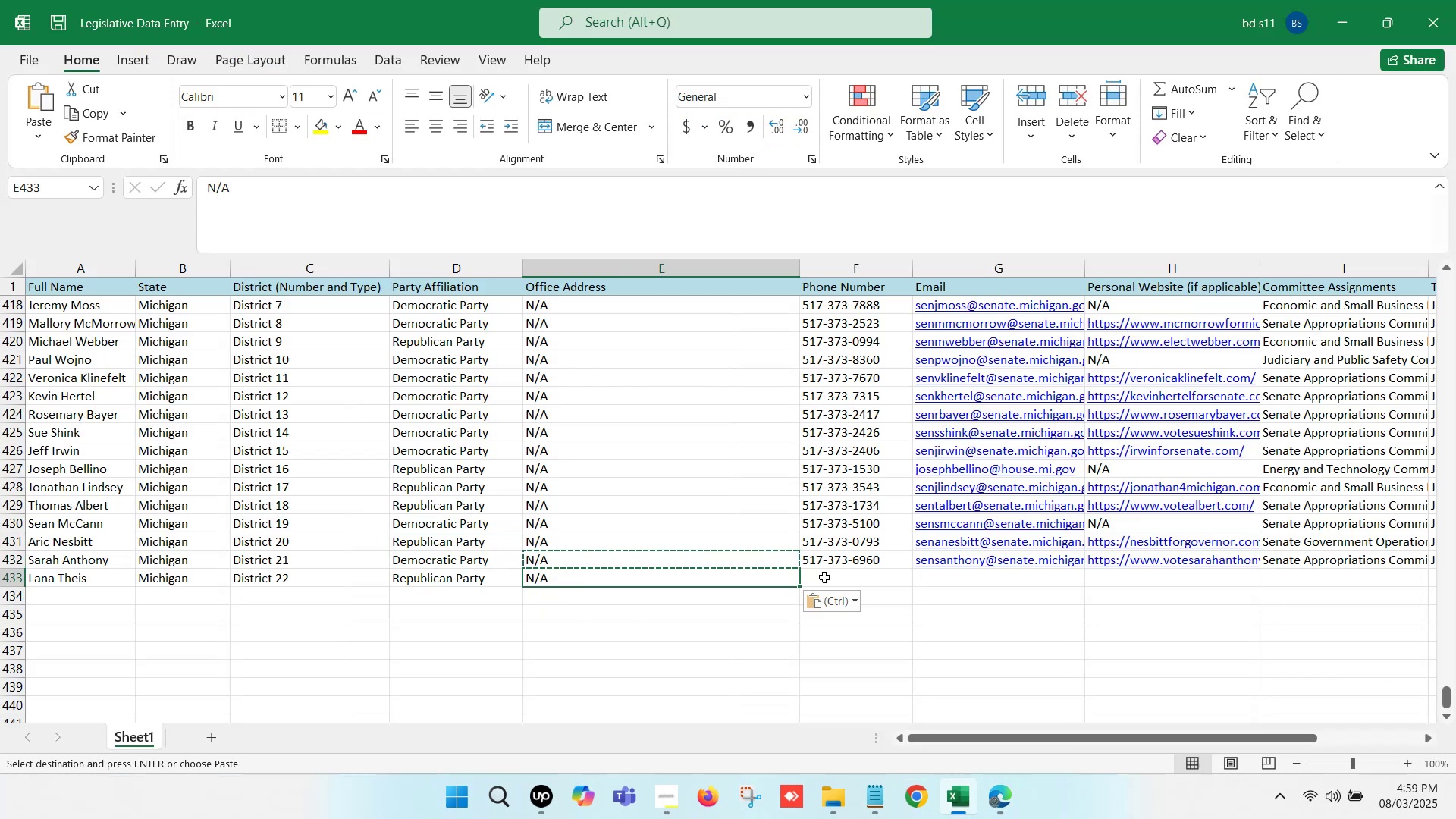 
left_click([855, 577])
 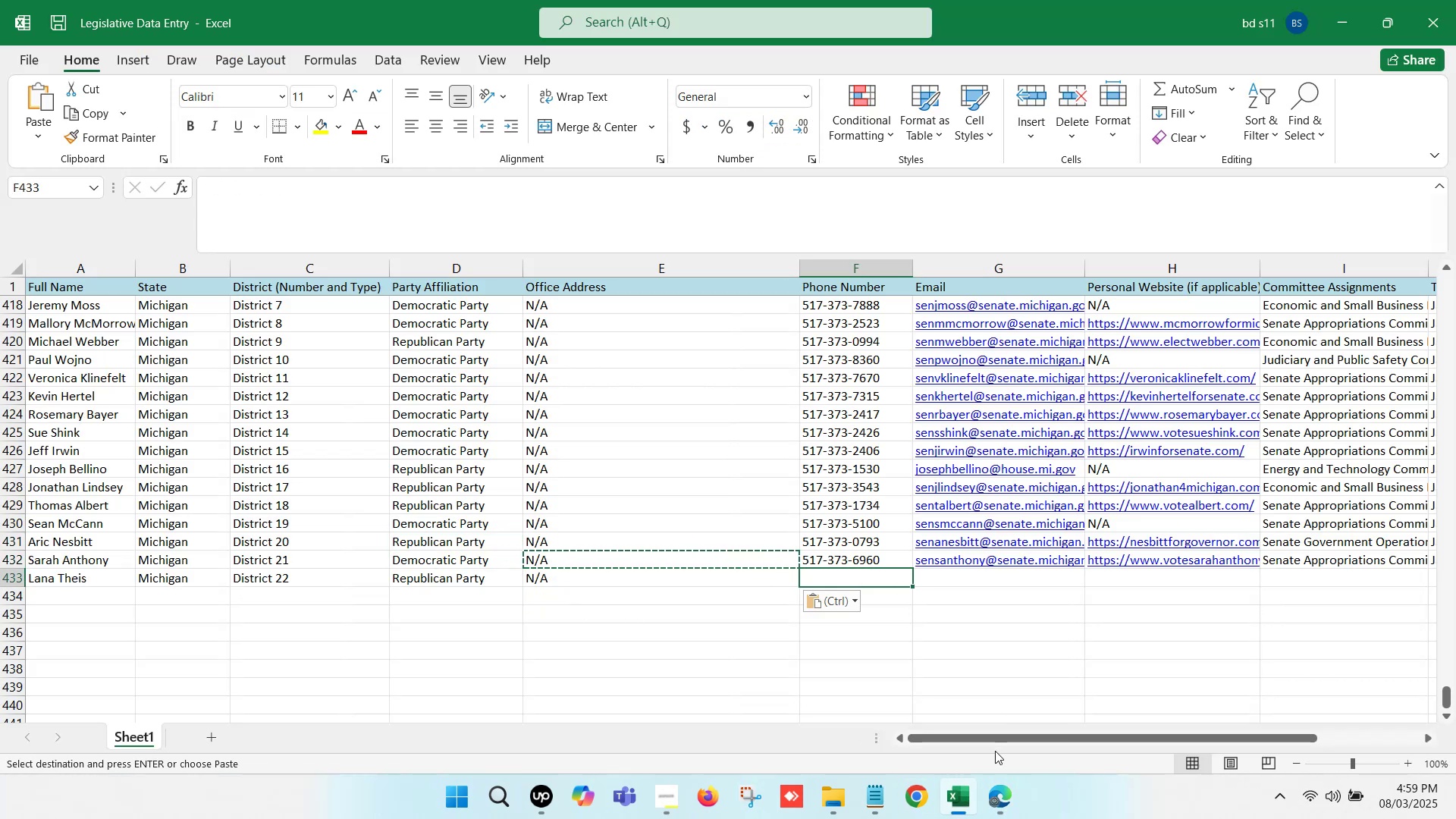 
left_click([998, 780])
 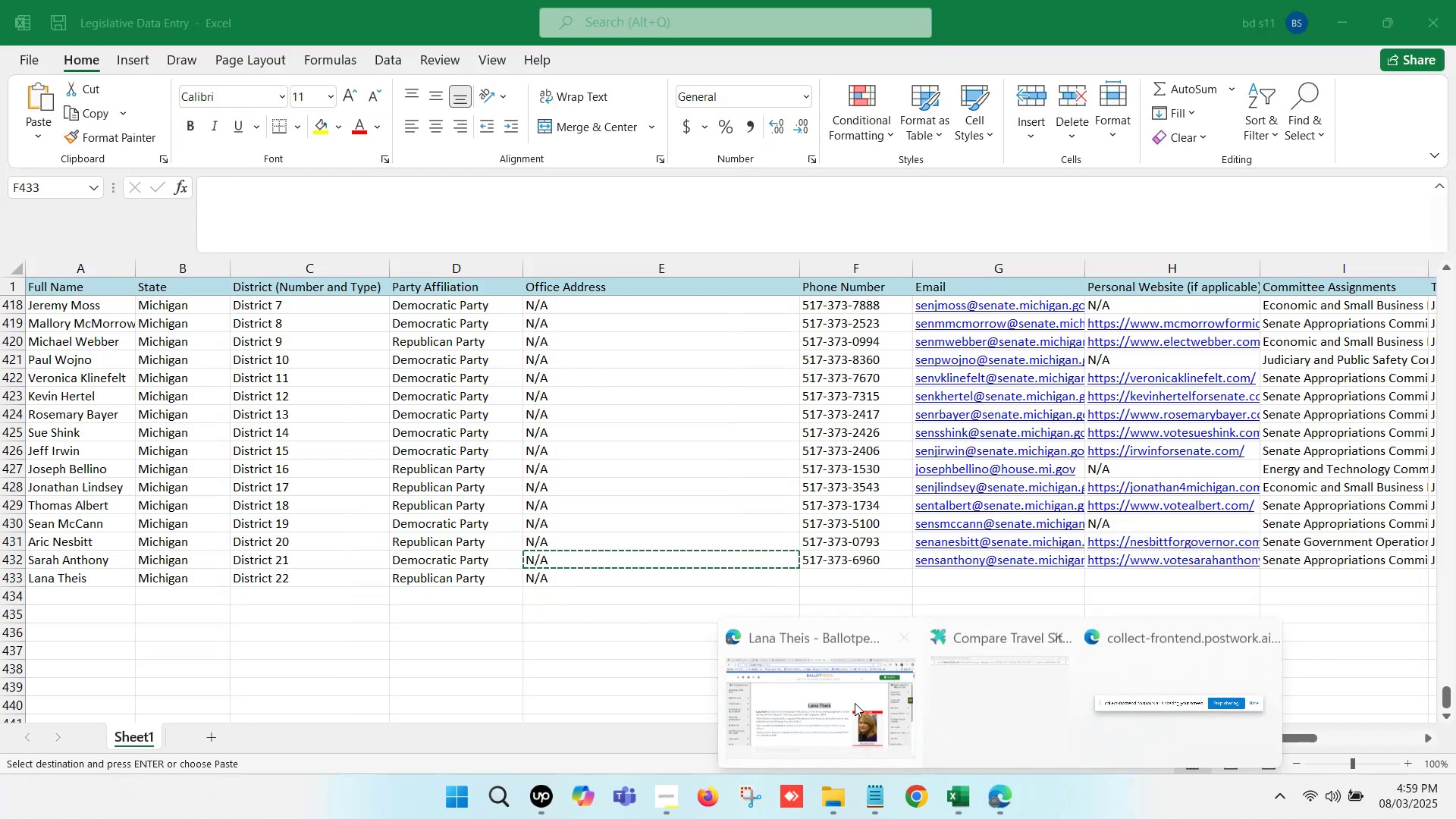 
left_click([829, 692])
 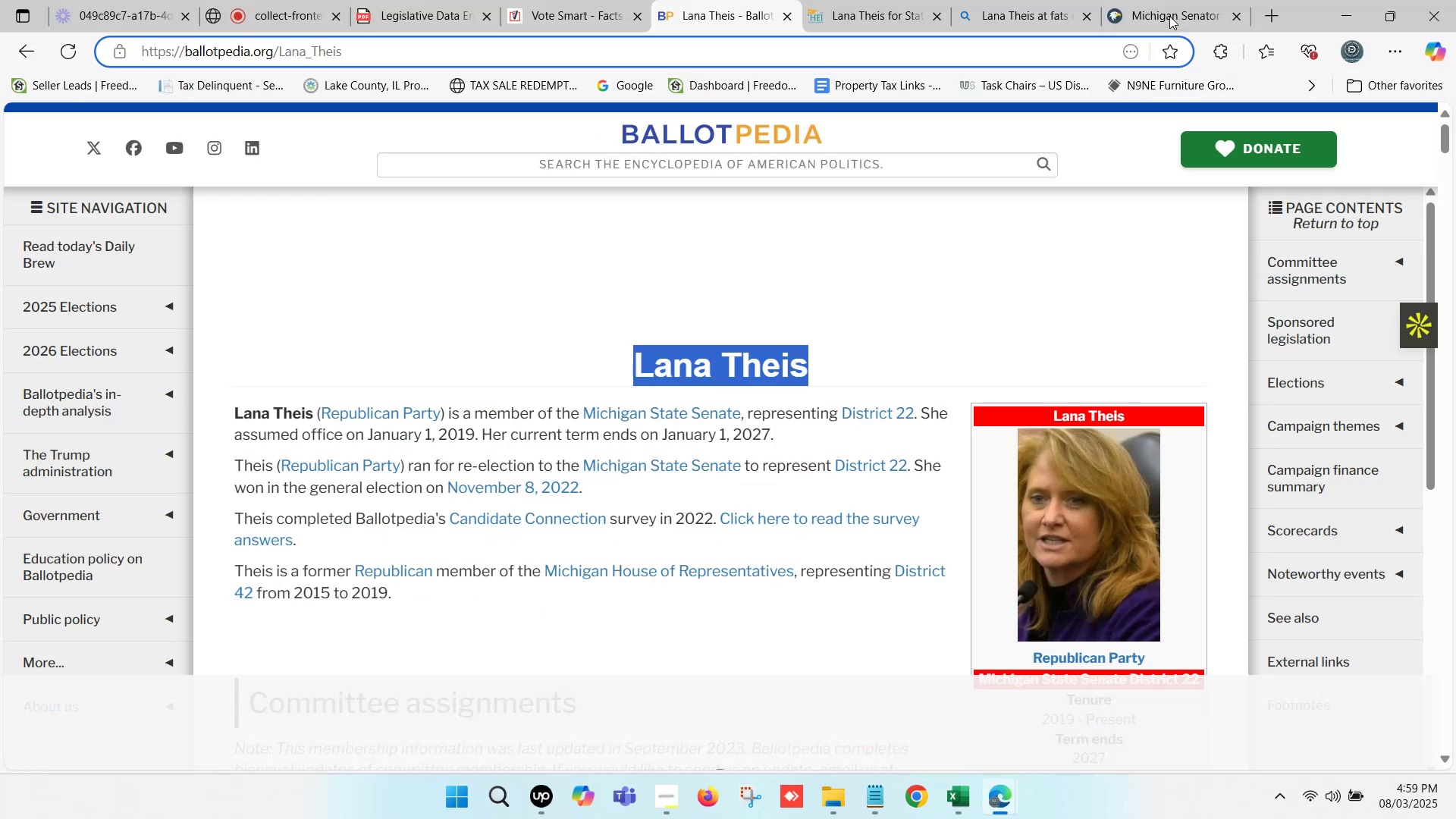 
left_click([1172, 0])
 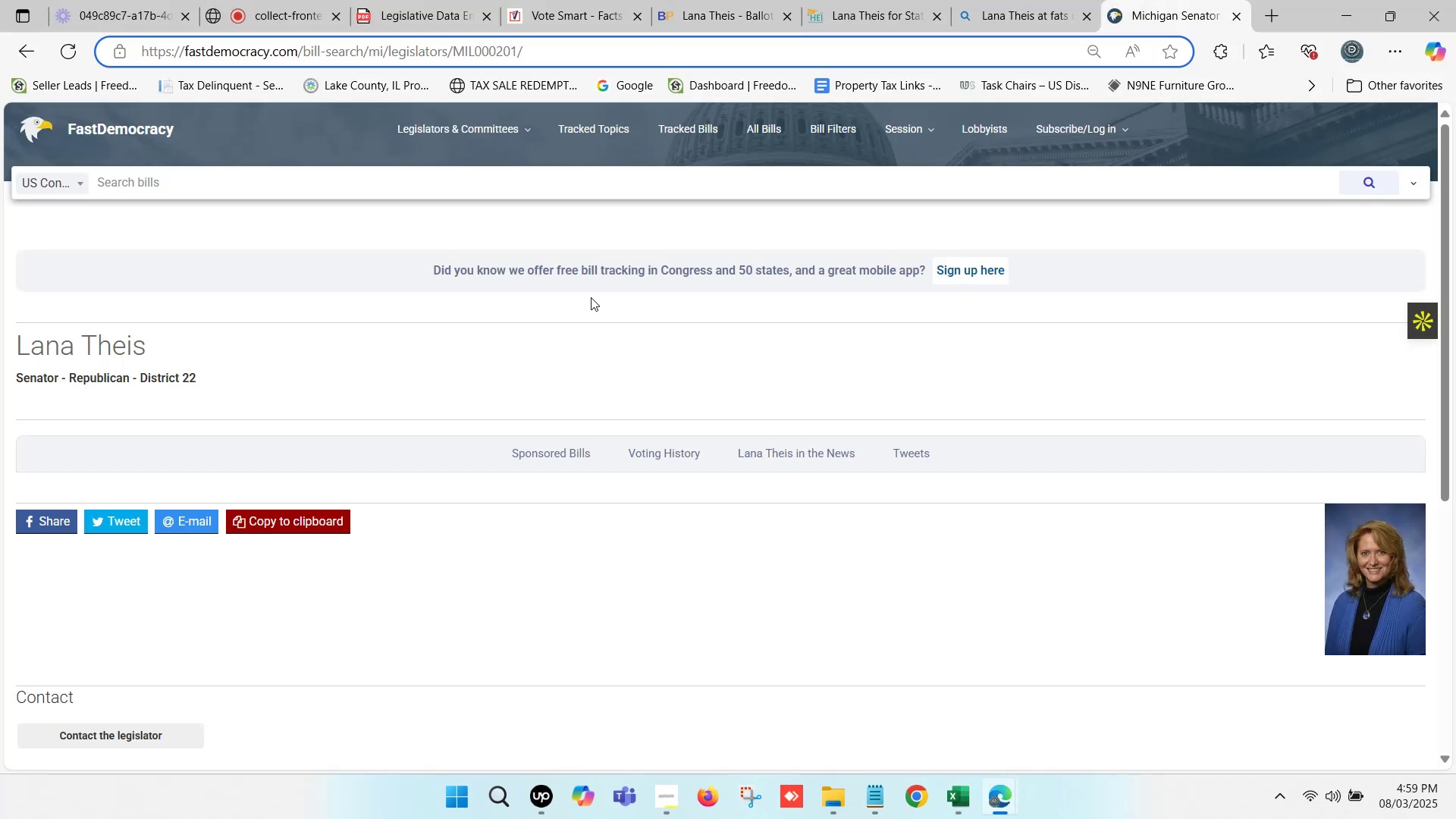 
scroll: coordinate [191, 391], scroll_direction: down, amount: 4.0
 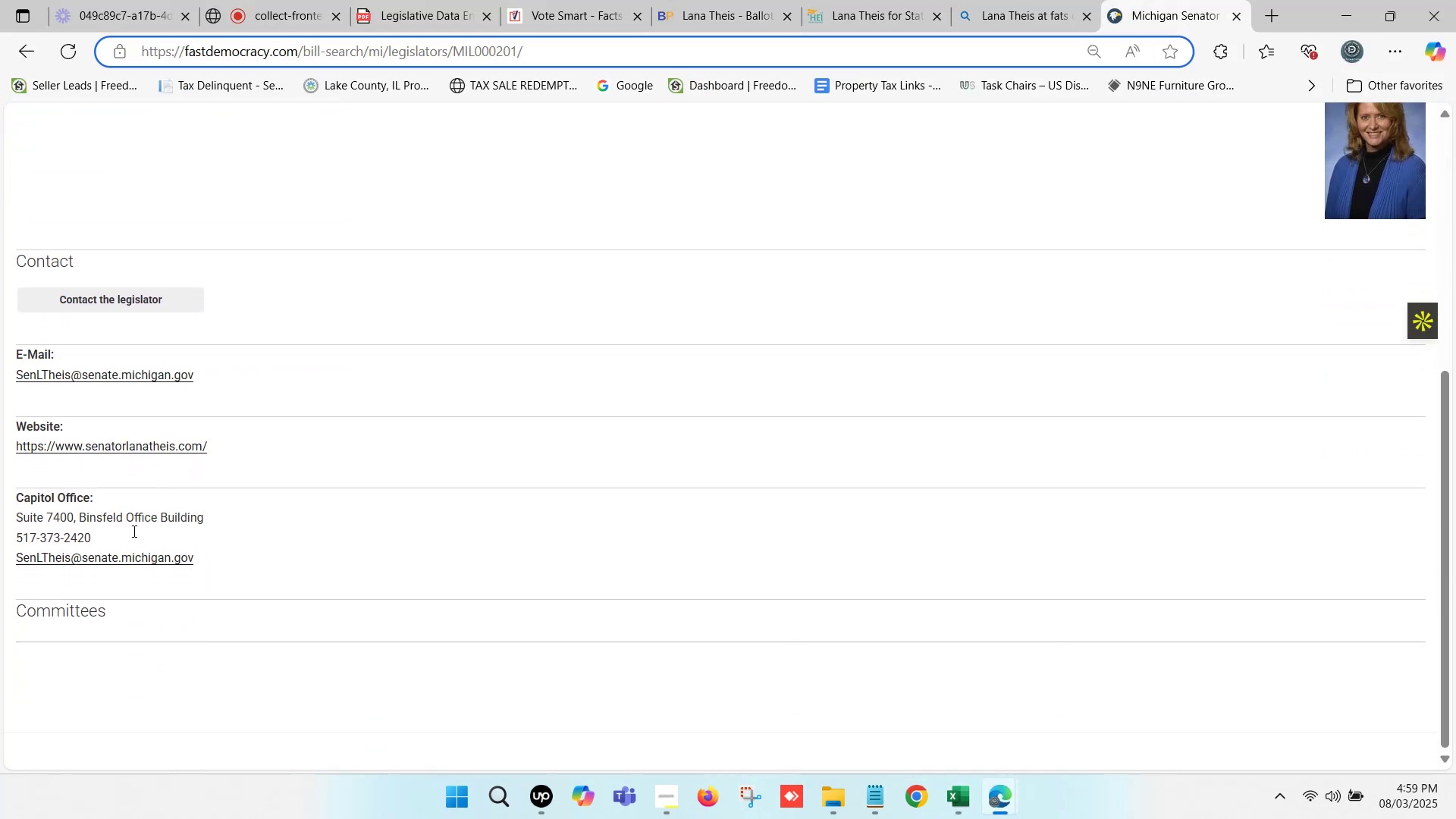 
left_click_drag(start_coordinate=[105, 541], to_coordinate=[14, 538])
 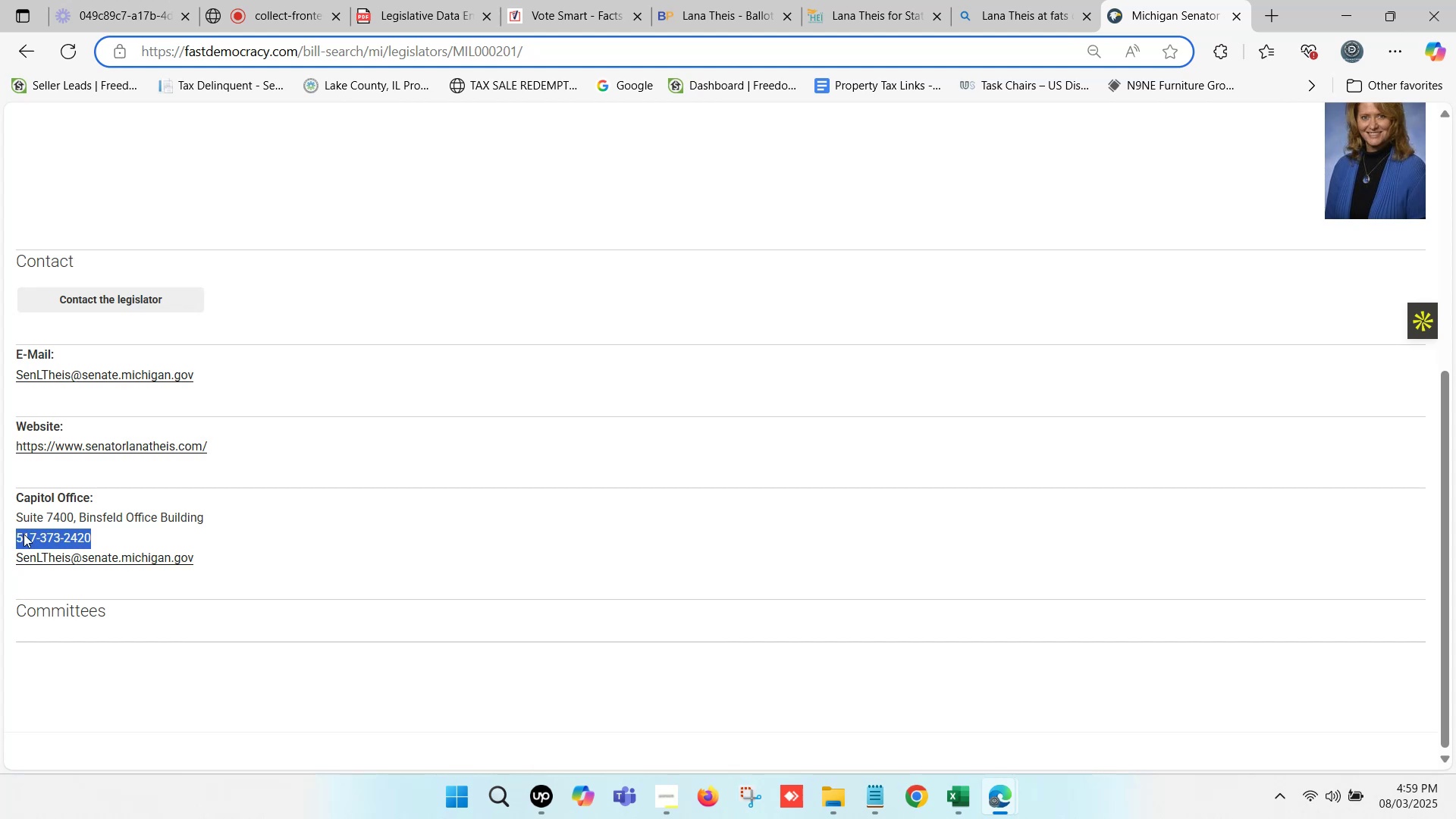 
key(Control+ControlLeft)
 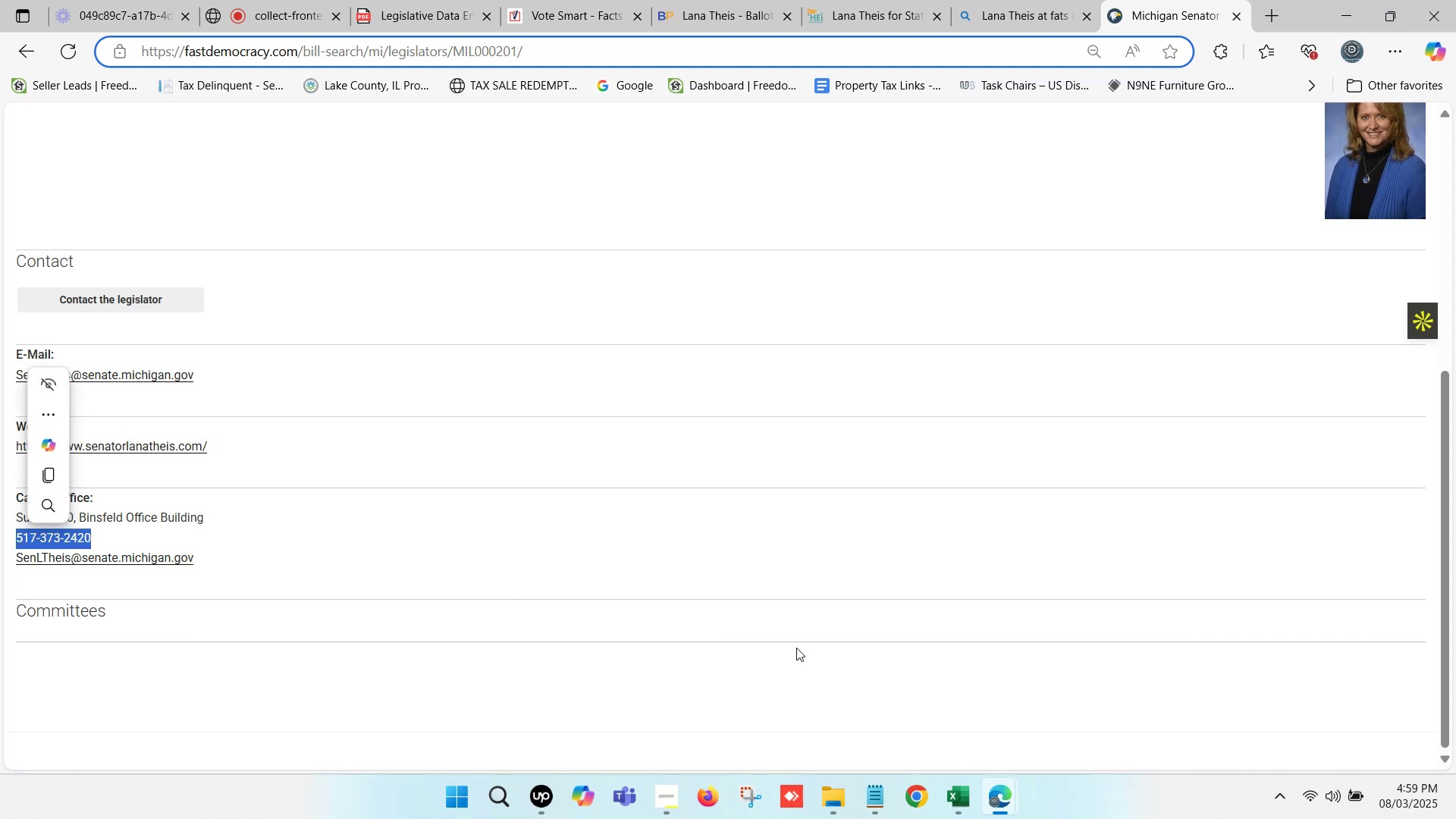 
key(Control+C)
 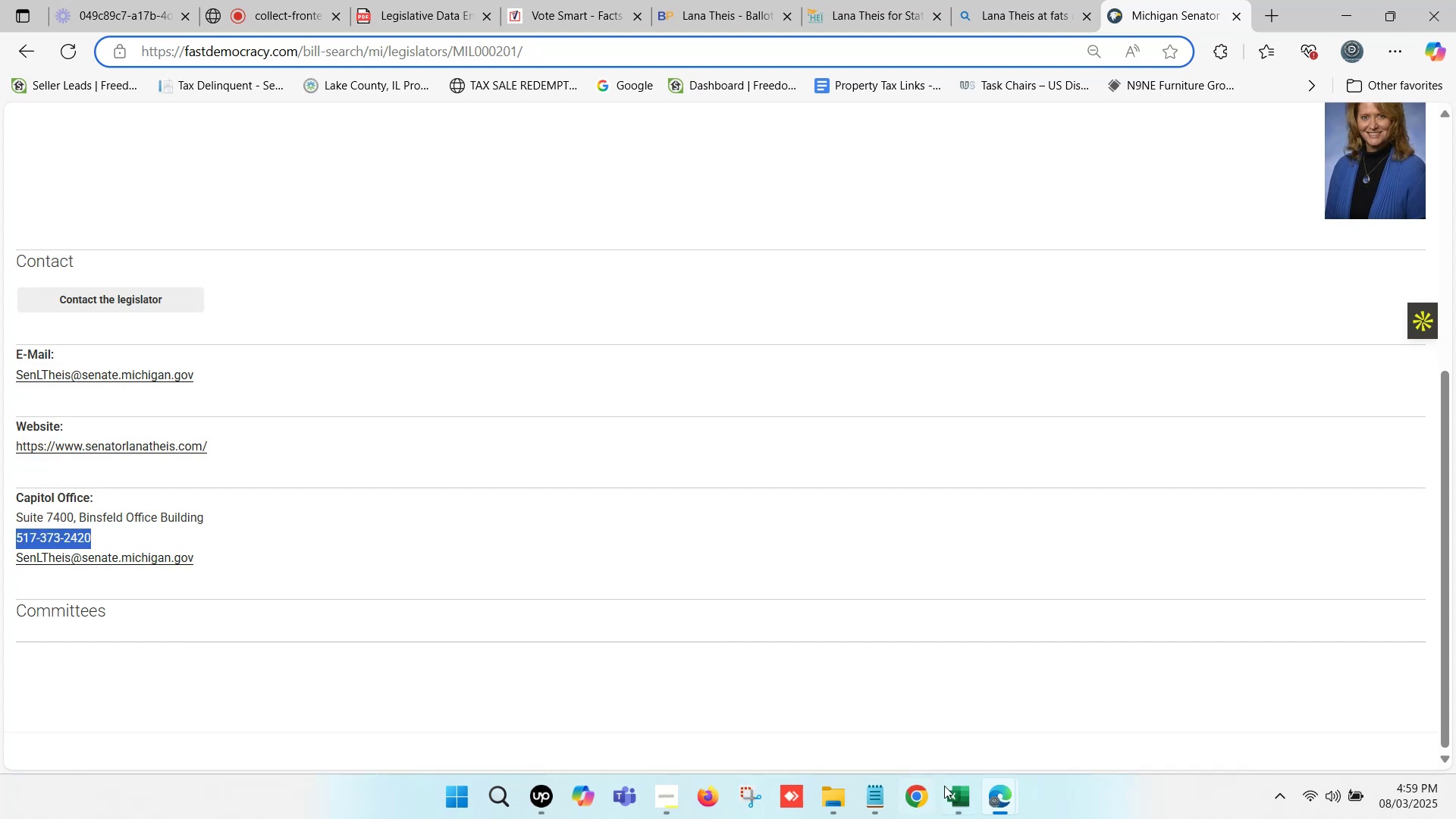 
left_click([962, 789])
 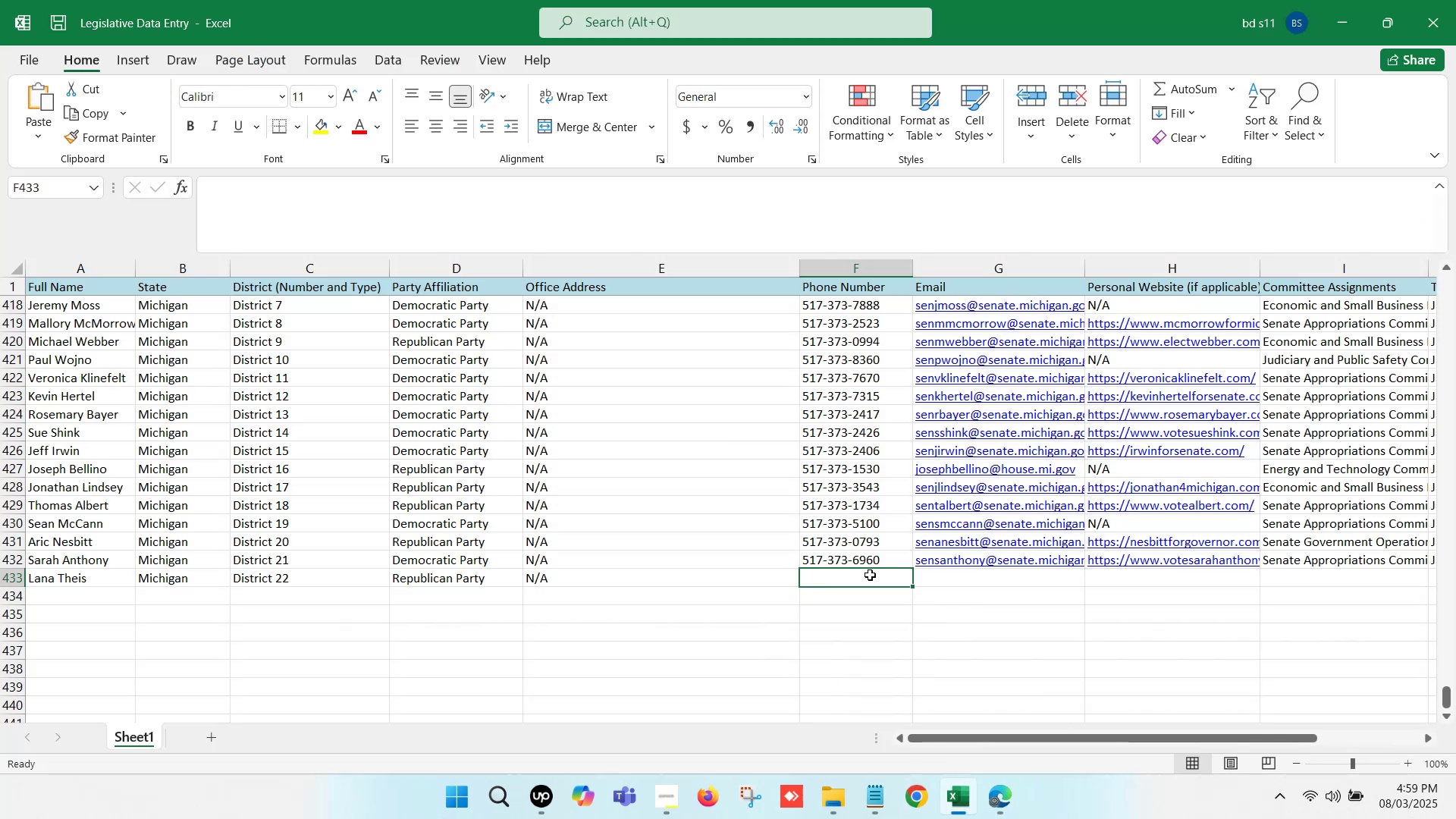 
double_click([870, 575])
 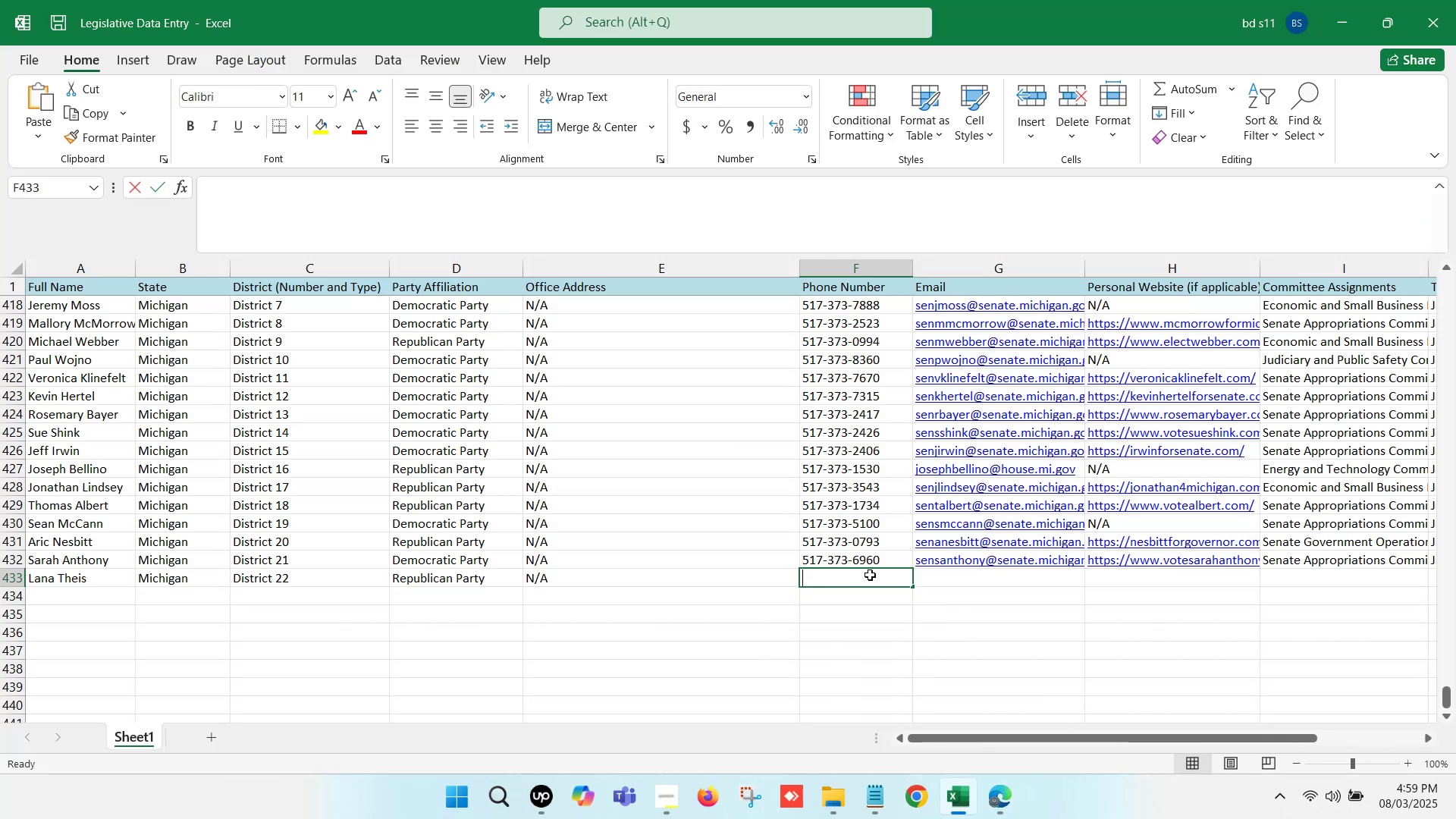 
key(Control+ControlLeft)
 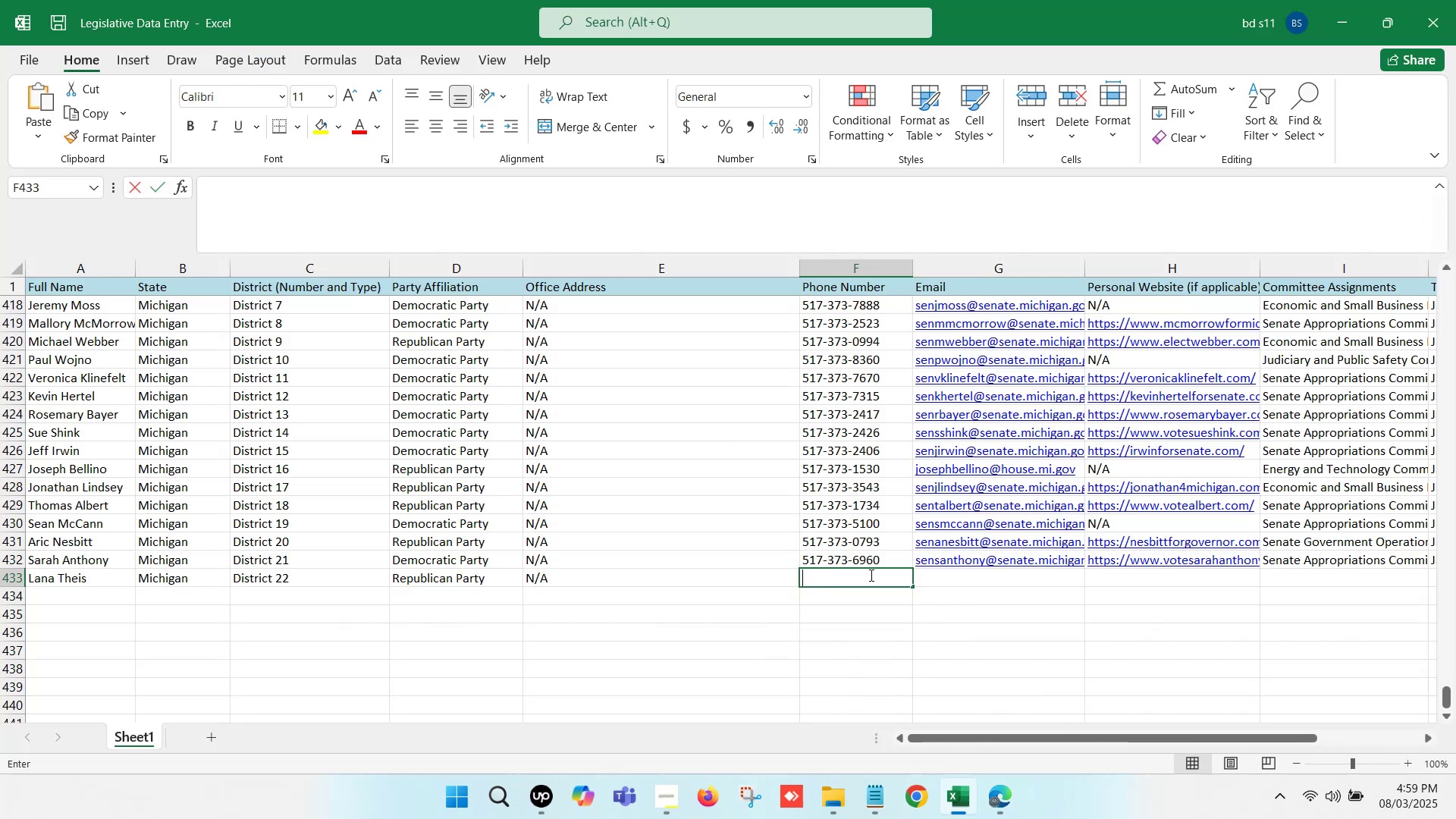 
key(Control+V)
 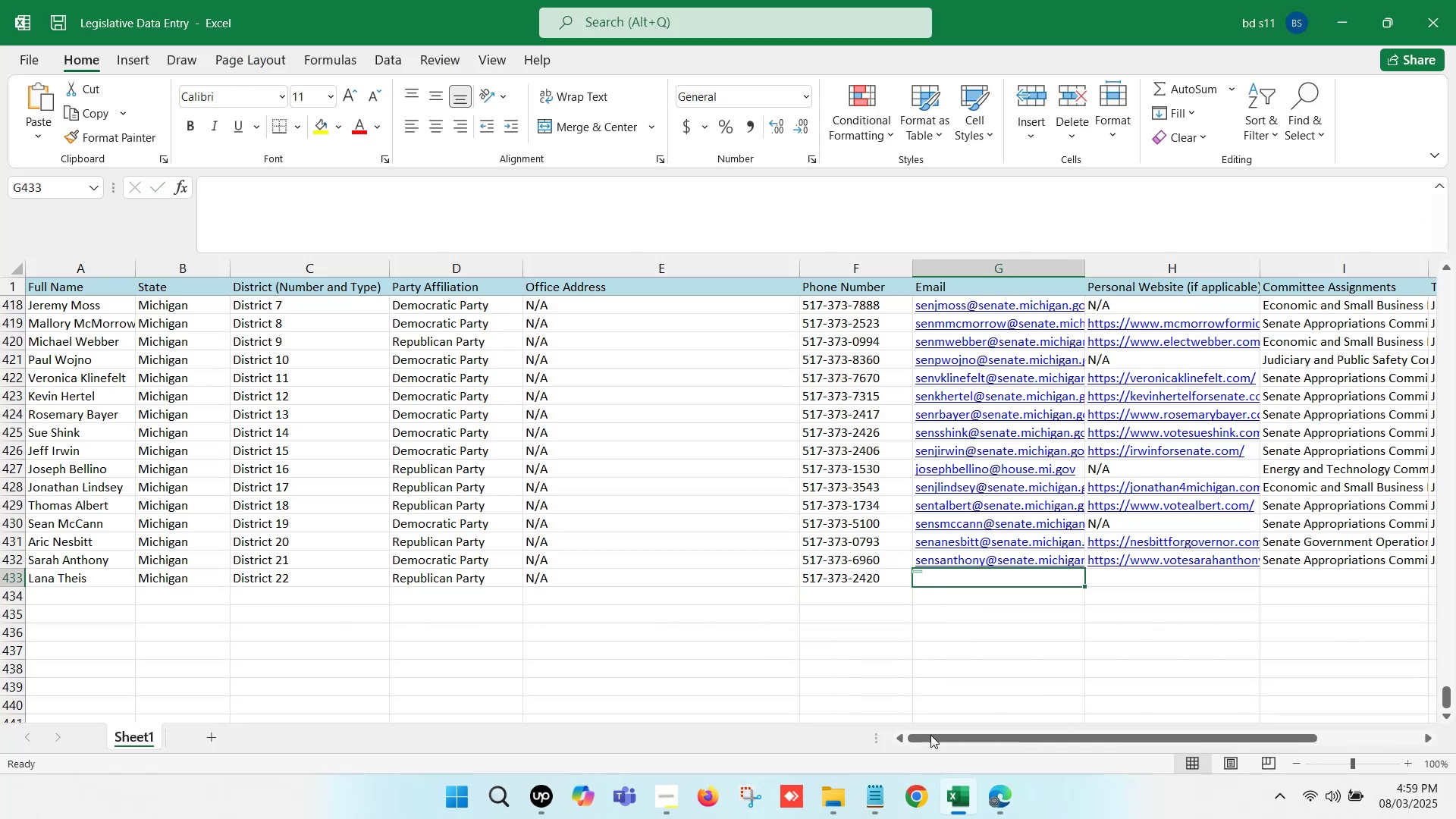 
left_click([979, 795])
 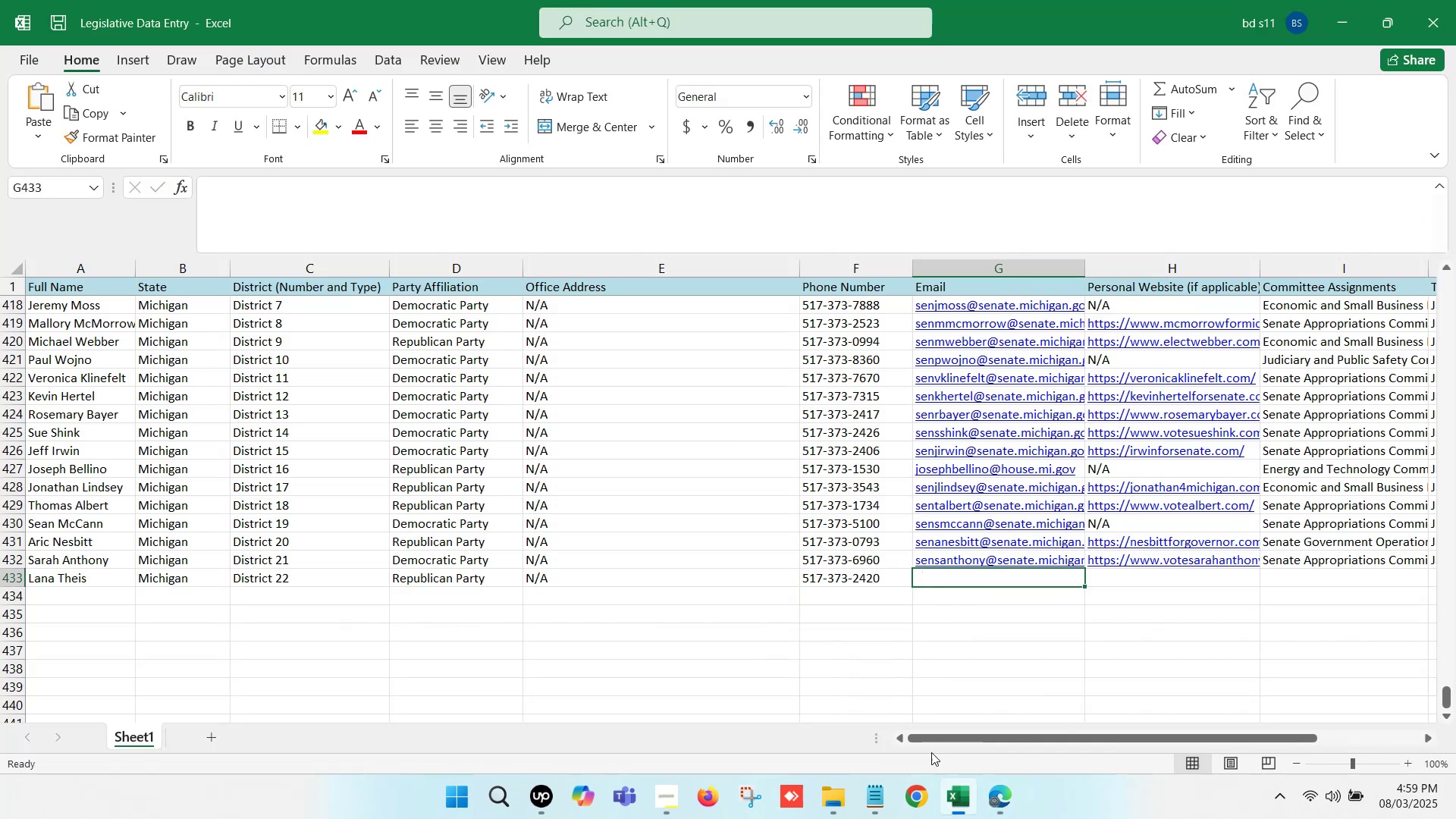 
left_click([802, 691])
 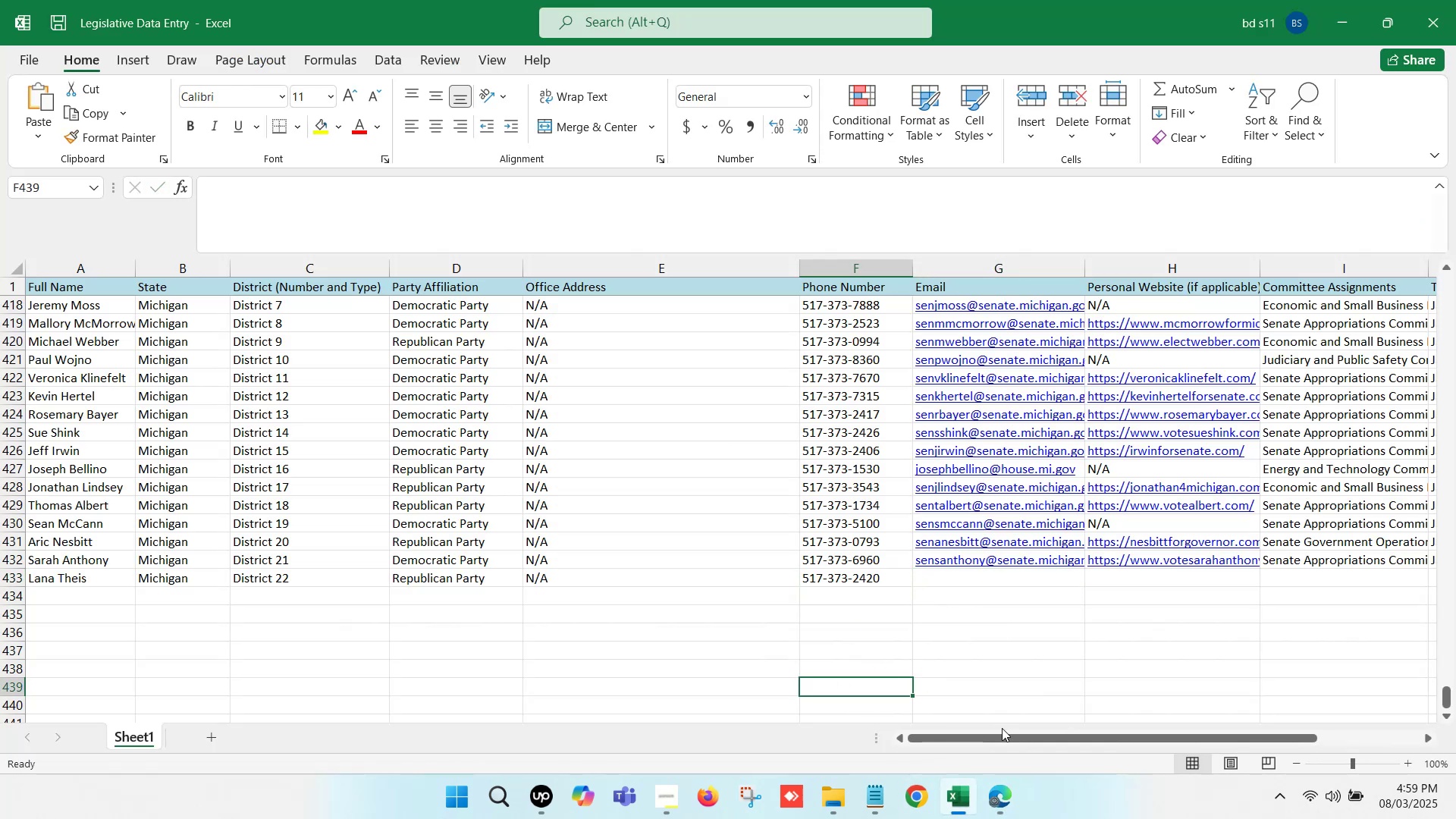 
left_click([990, 794])
 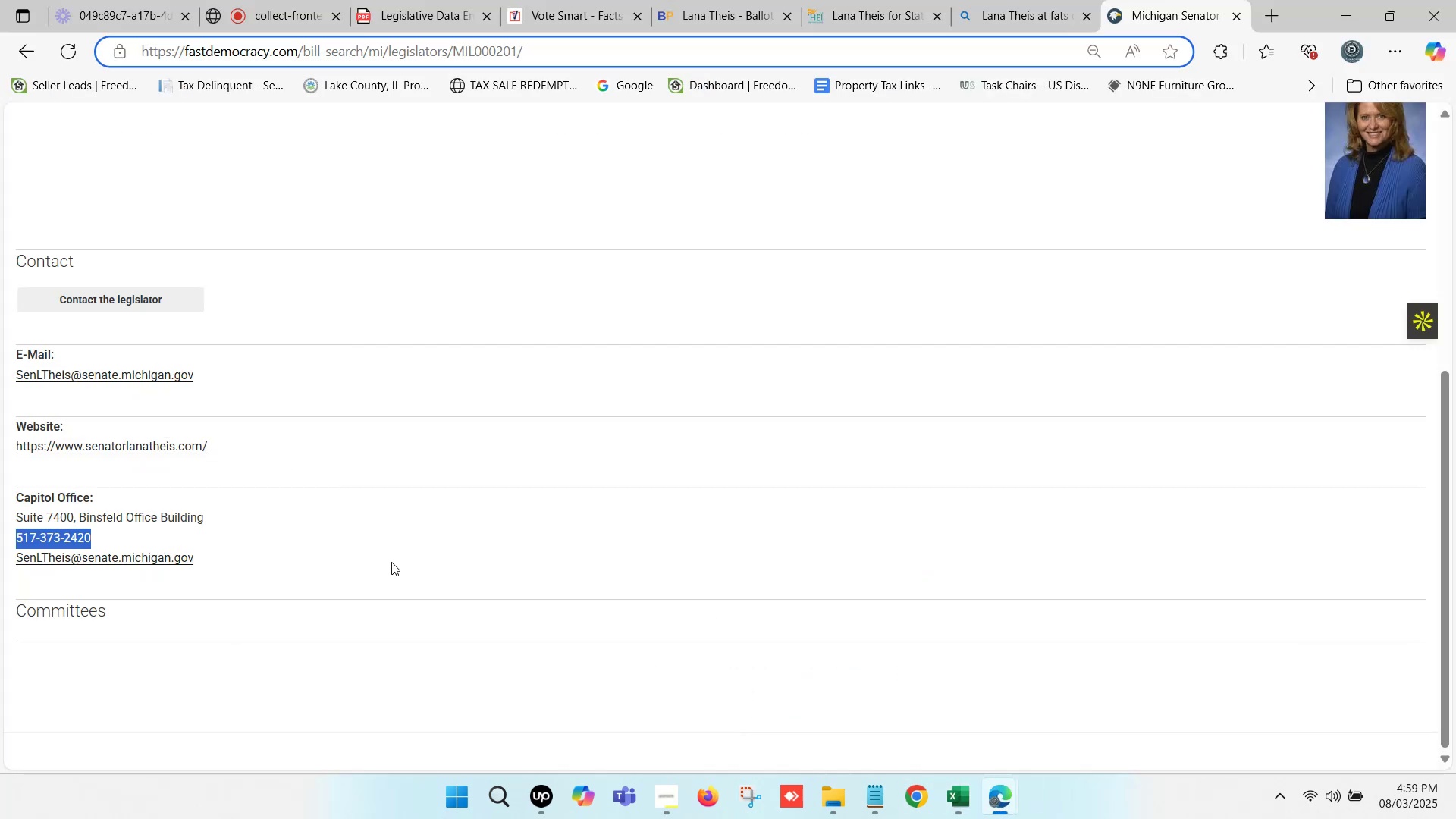 
left_click_drag(start_coordinate=[237, 568], to_coordinate=[17, 560])
 